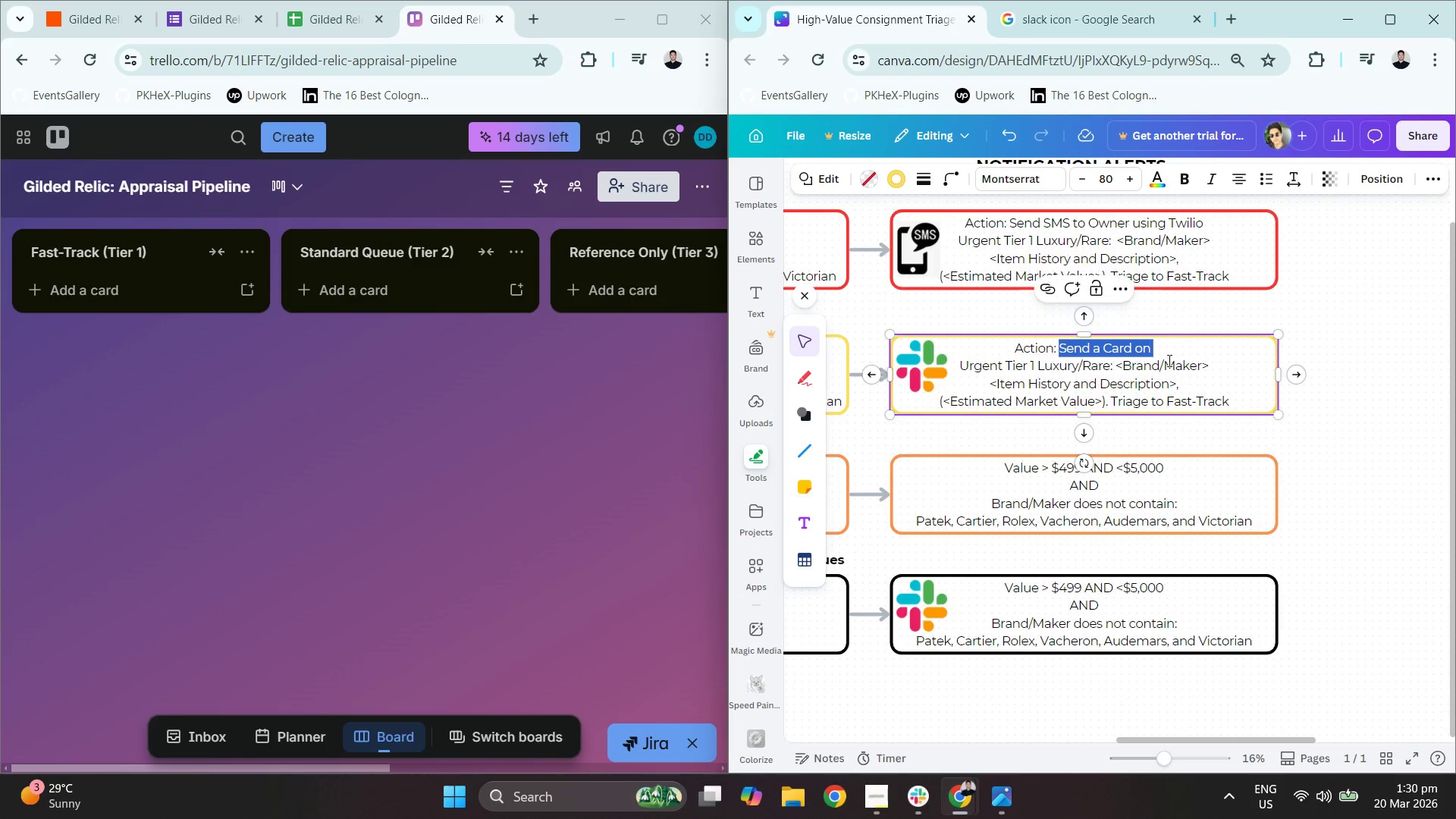 
type(channel ME)
key(Backspace)
type(essage on )
 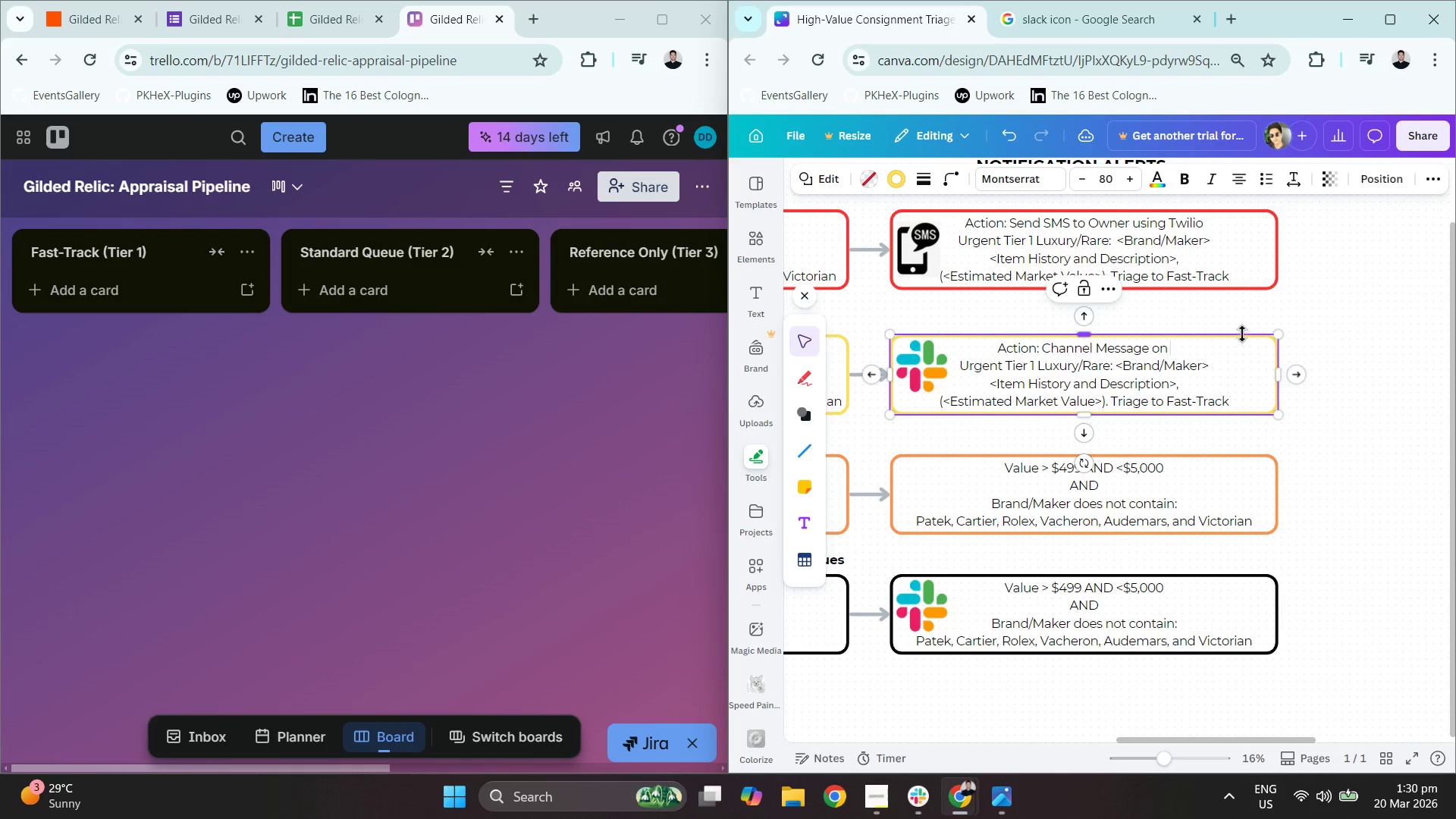 
mouse_move([910, 789])
 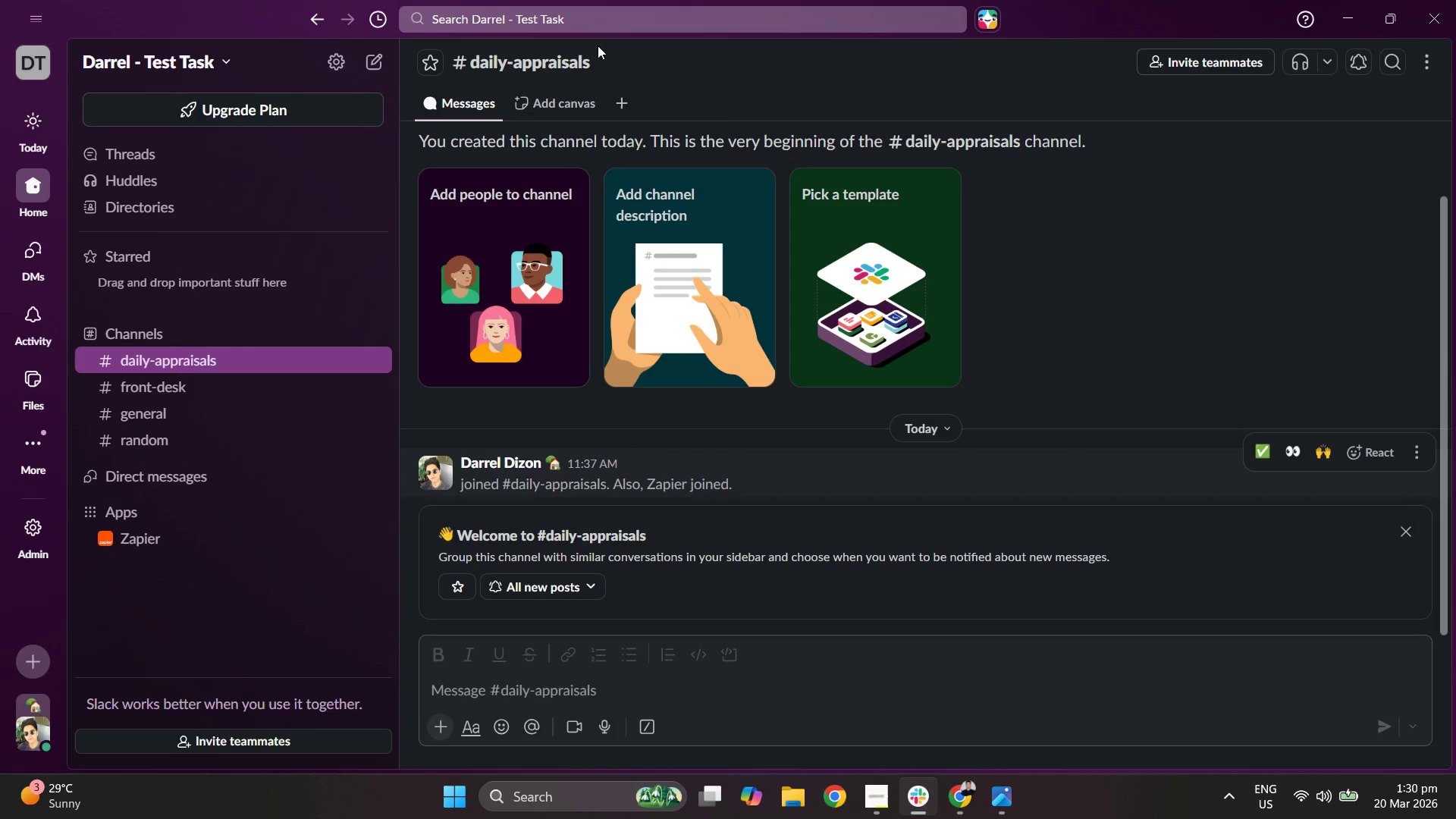 
left_click([563, 70])
 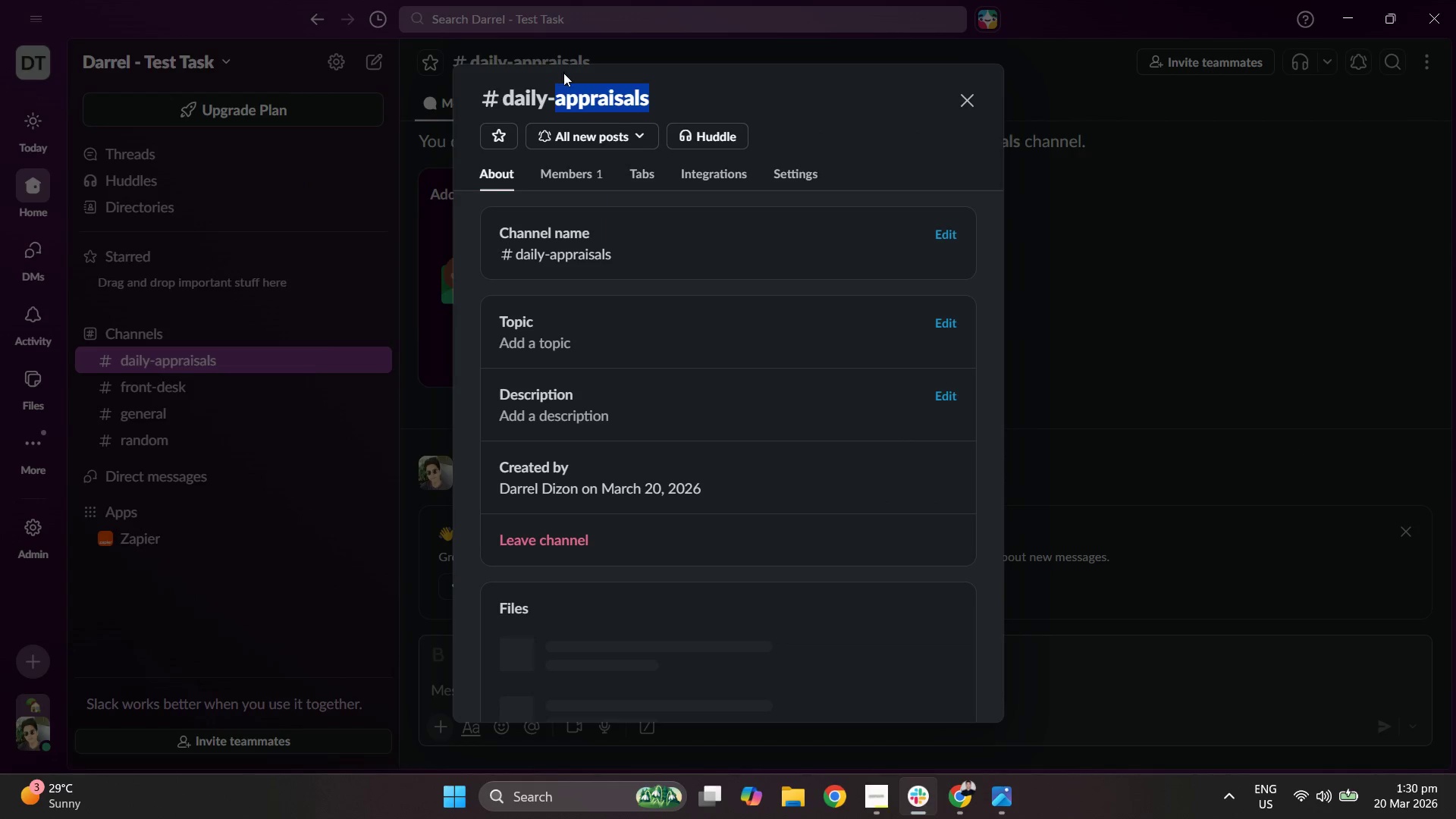 
left_click([586, 91])
 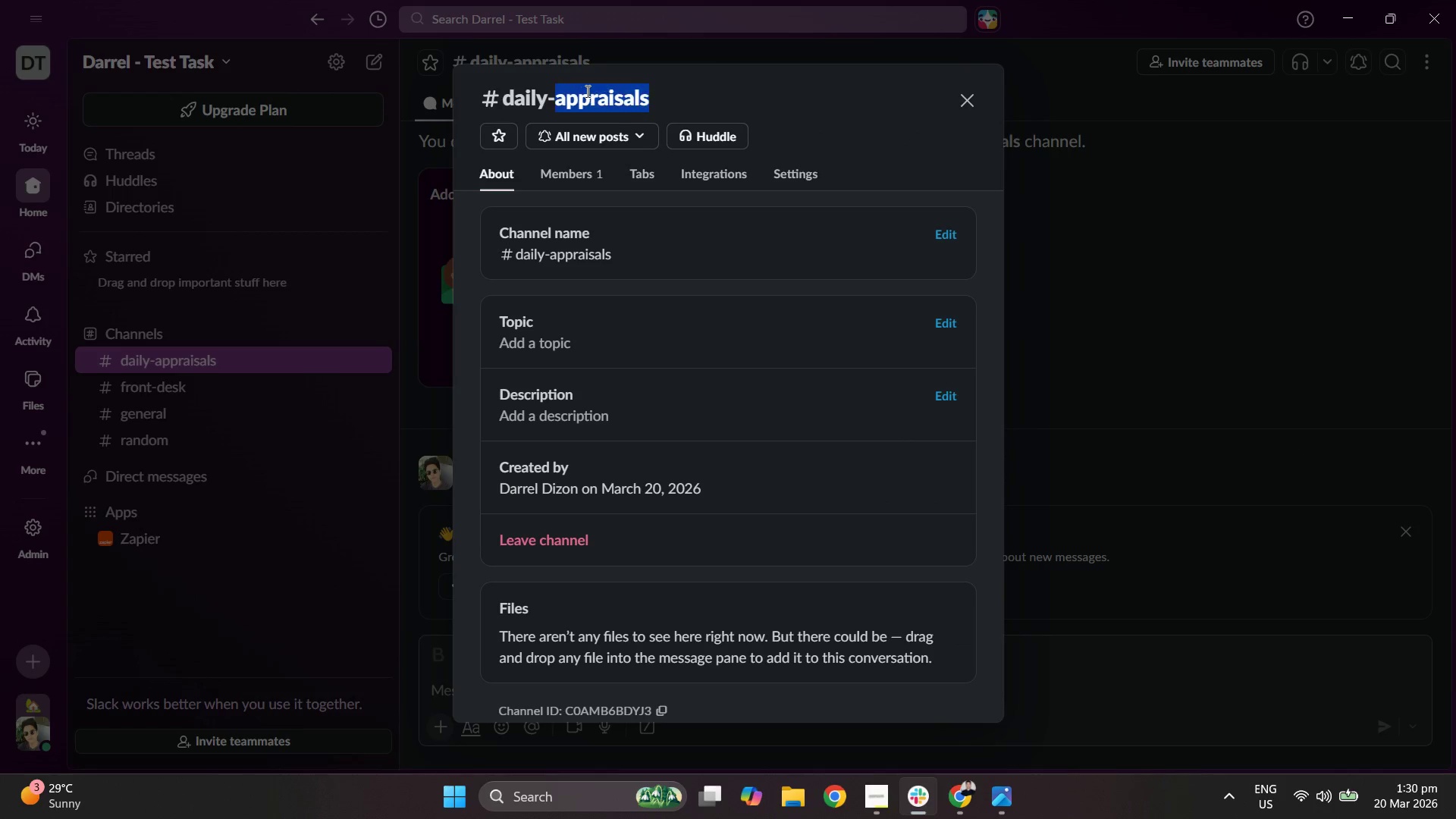 
triple_click([586, 91])
 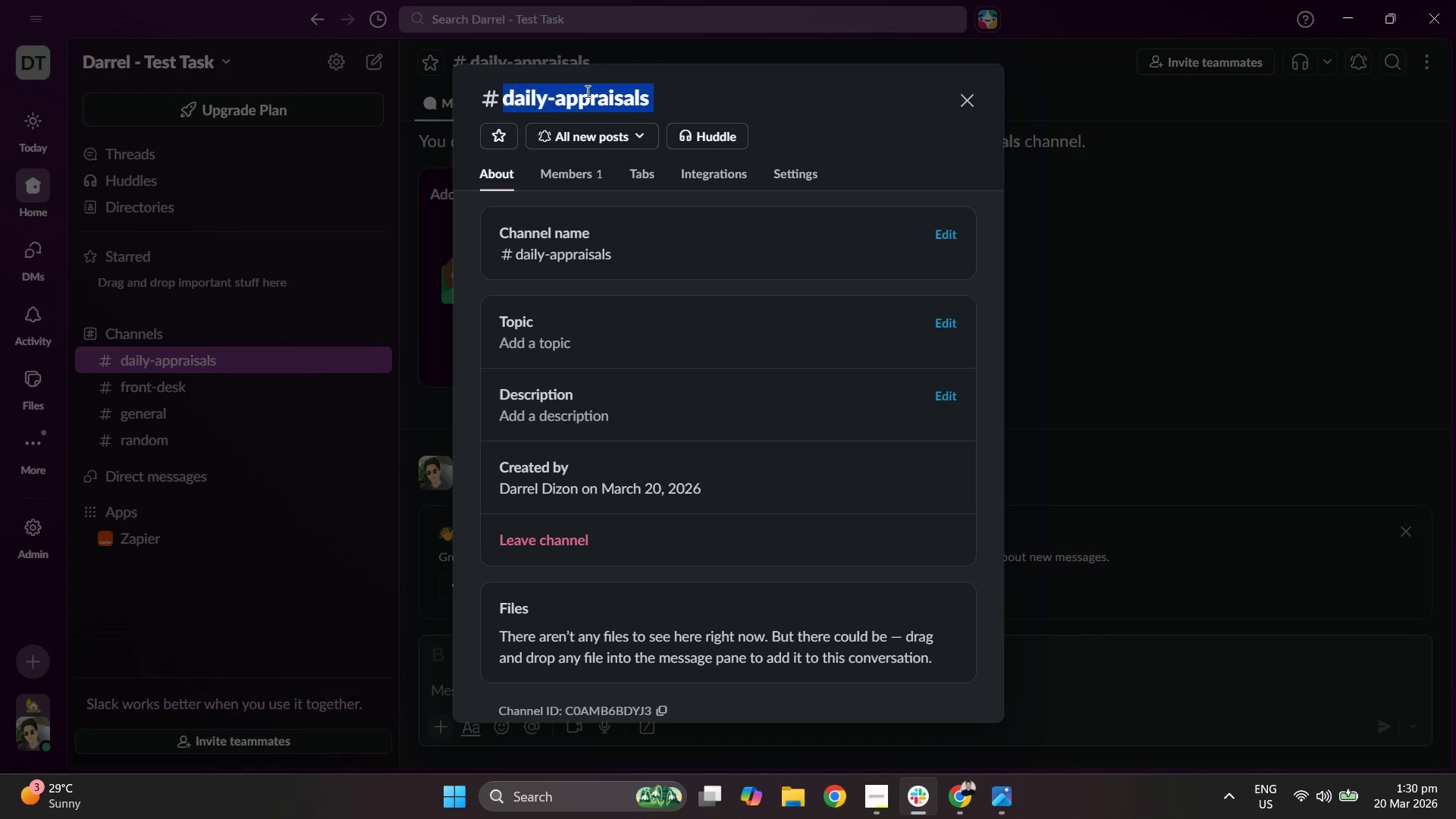 
key(Control+ControlLeft)
 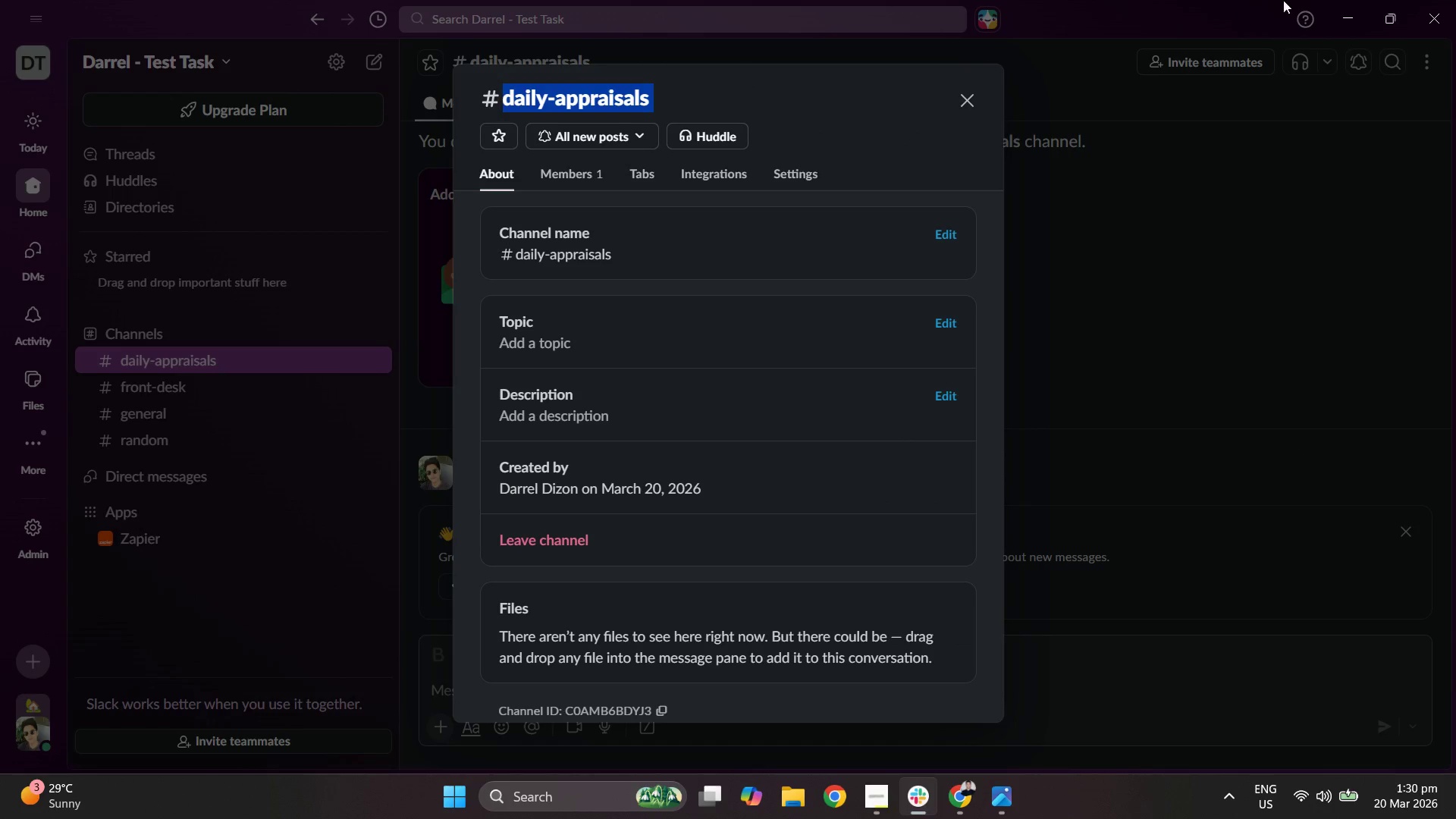 
key(Control+C)
 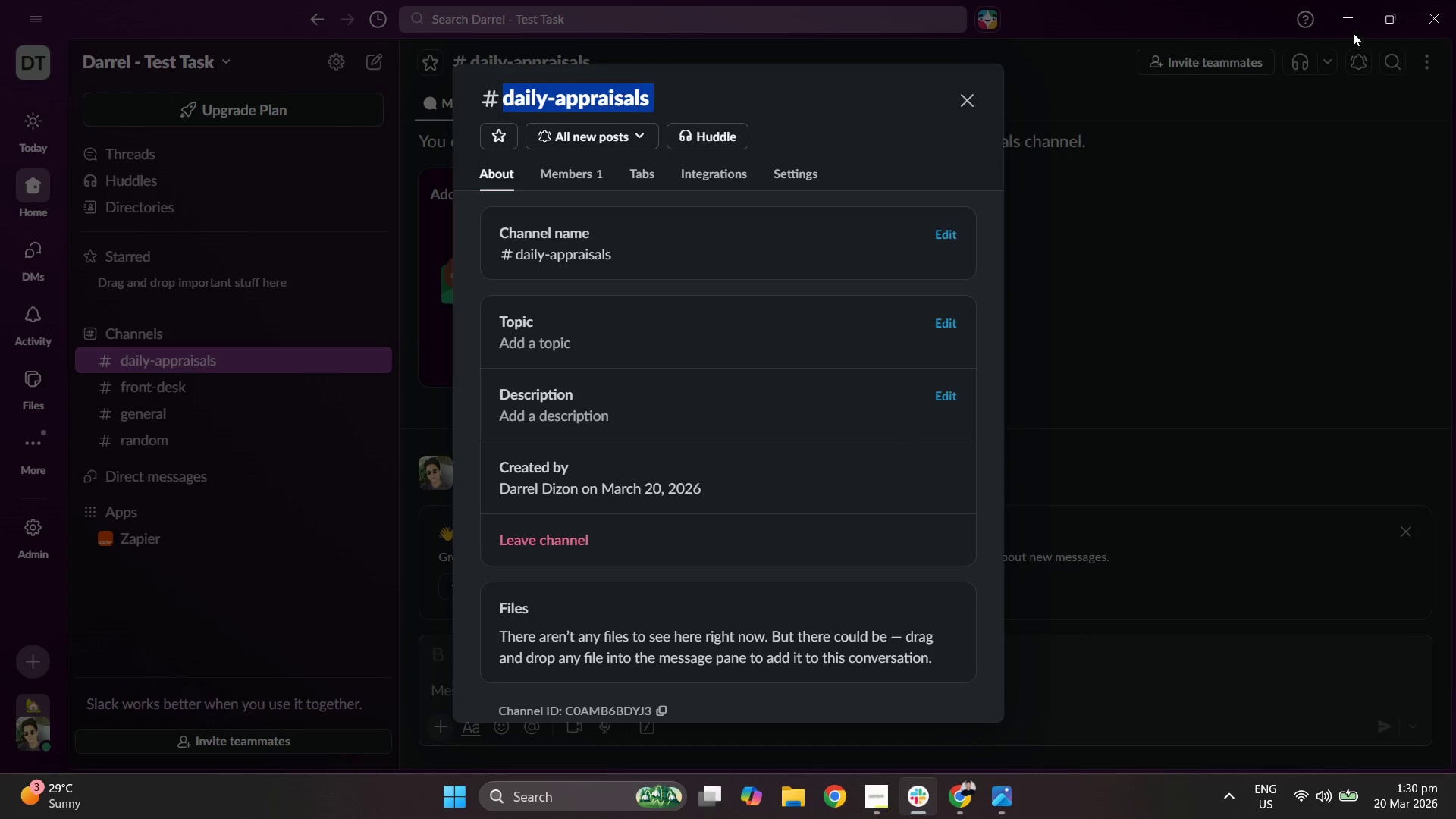 
left_click([1355, 24])
 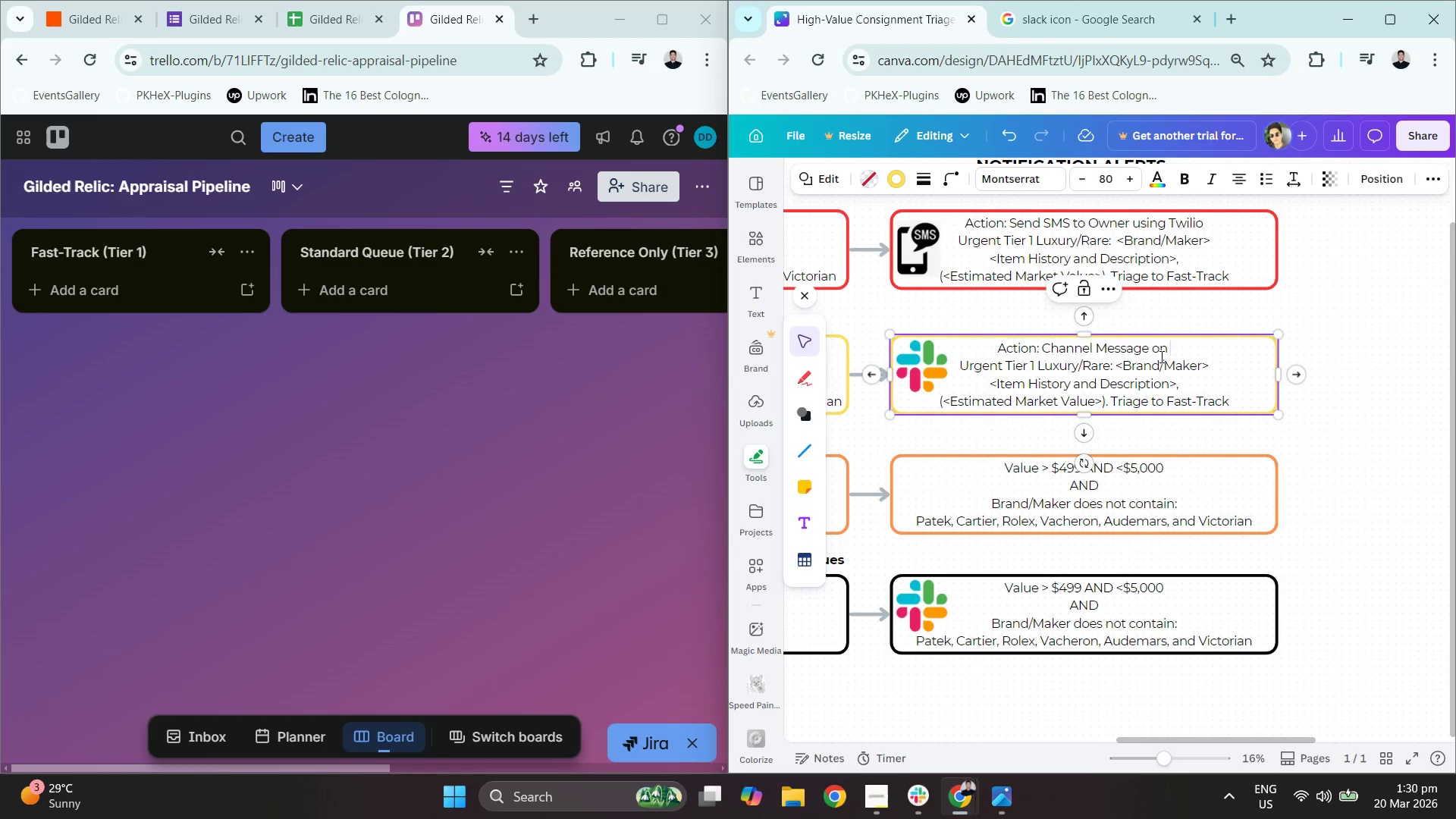 
left_click([1190, 354])
 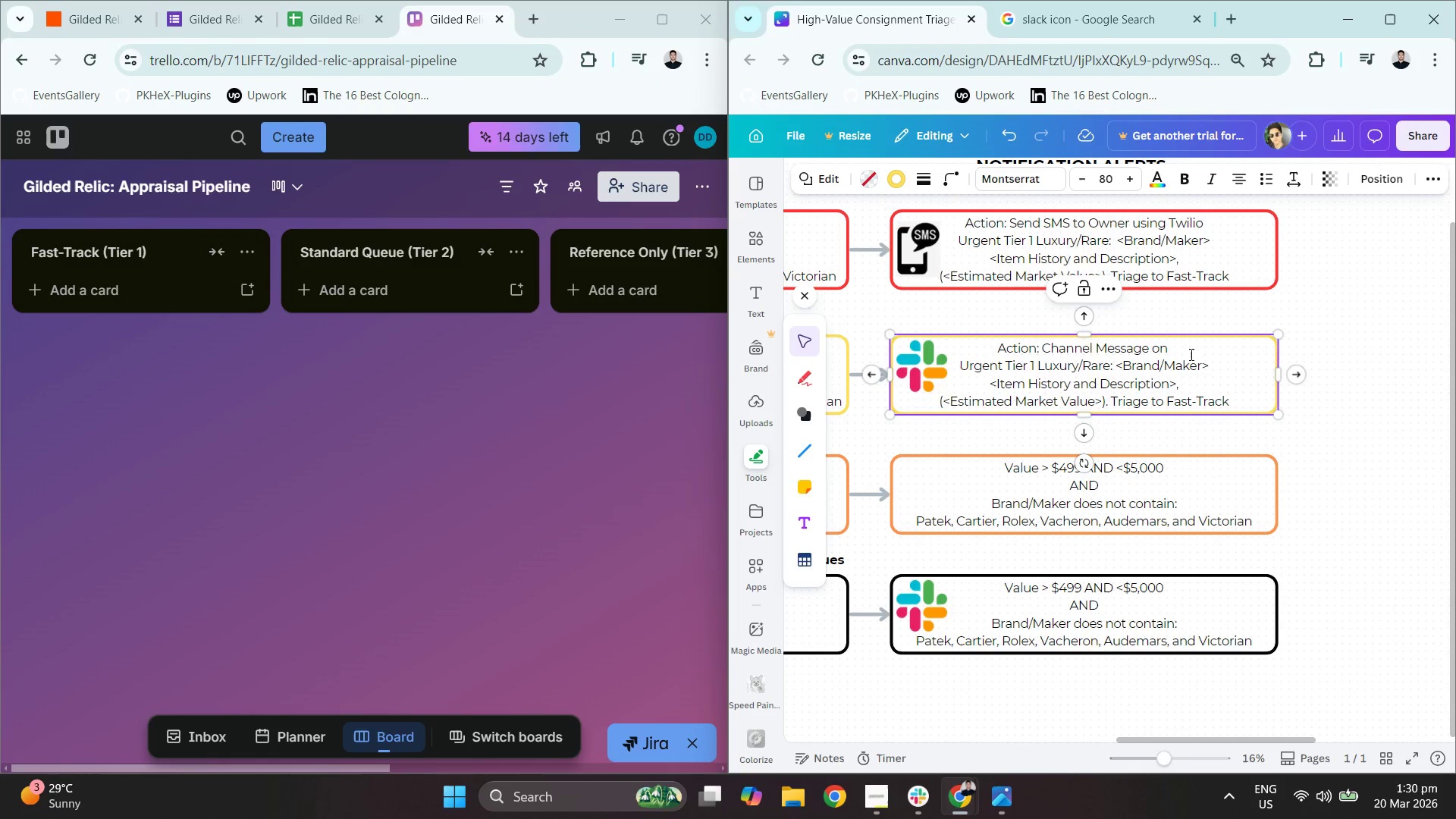 
key(Control+ControlLeft)
 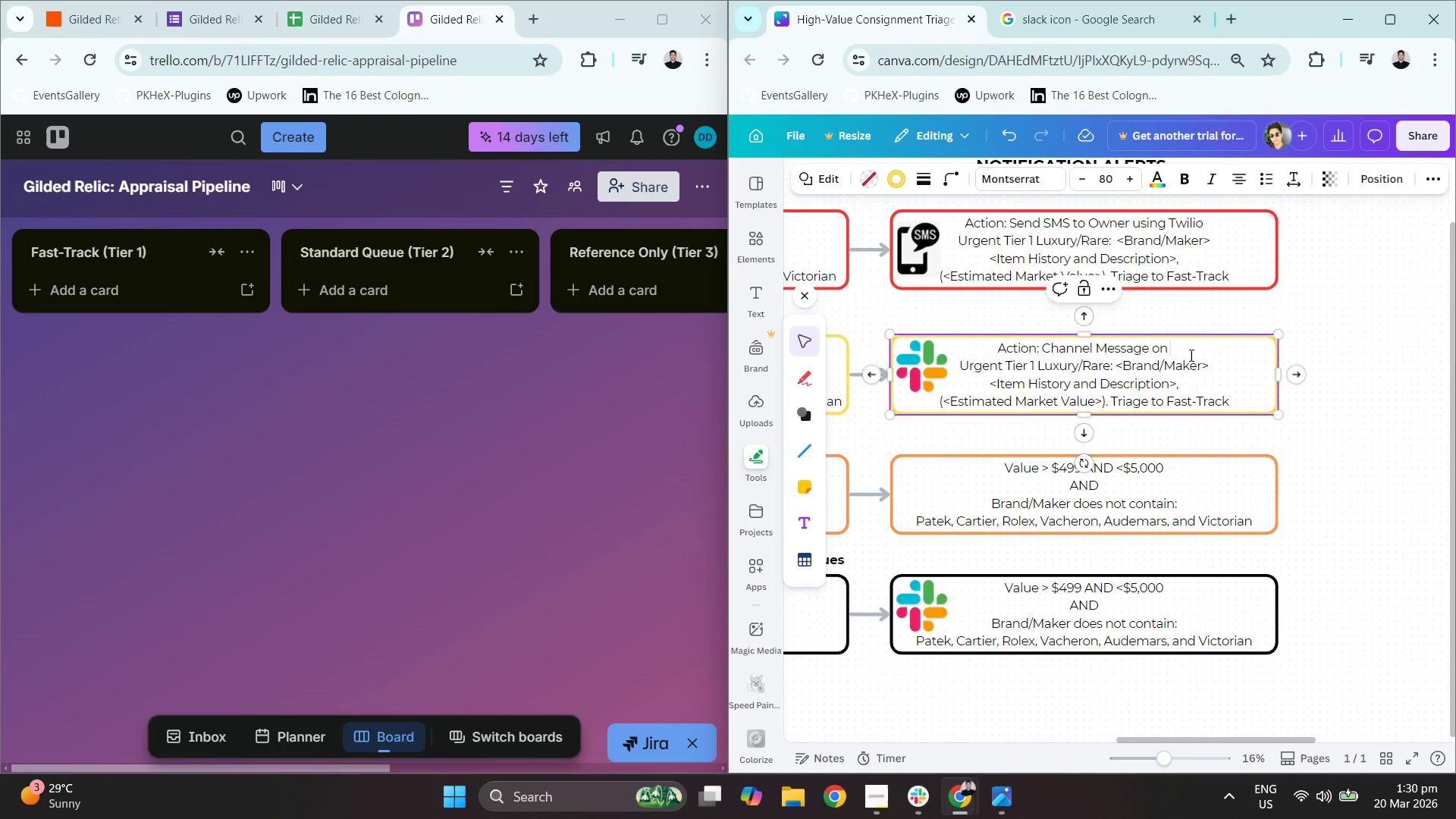 
key(Control+V)
 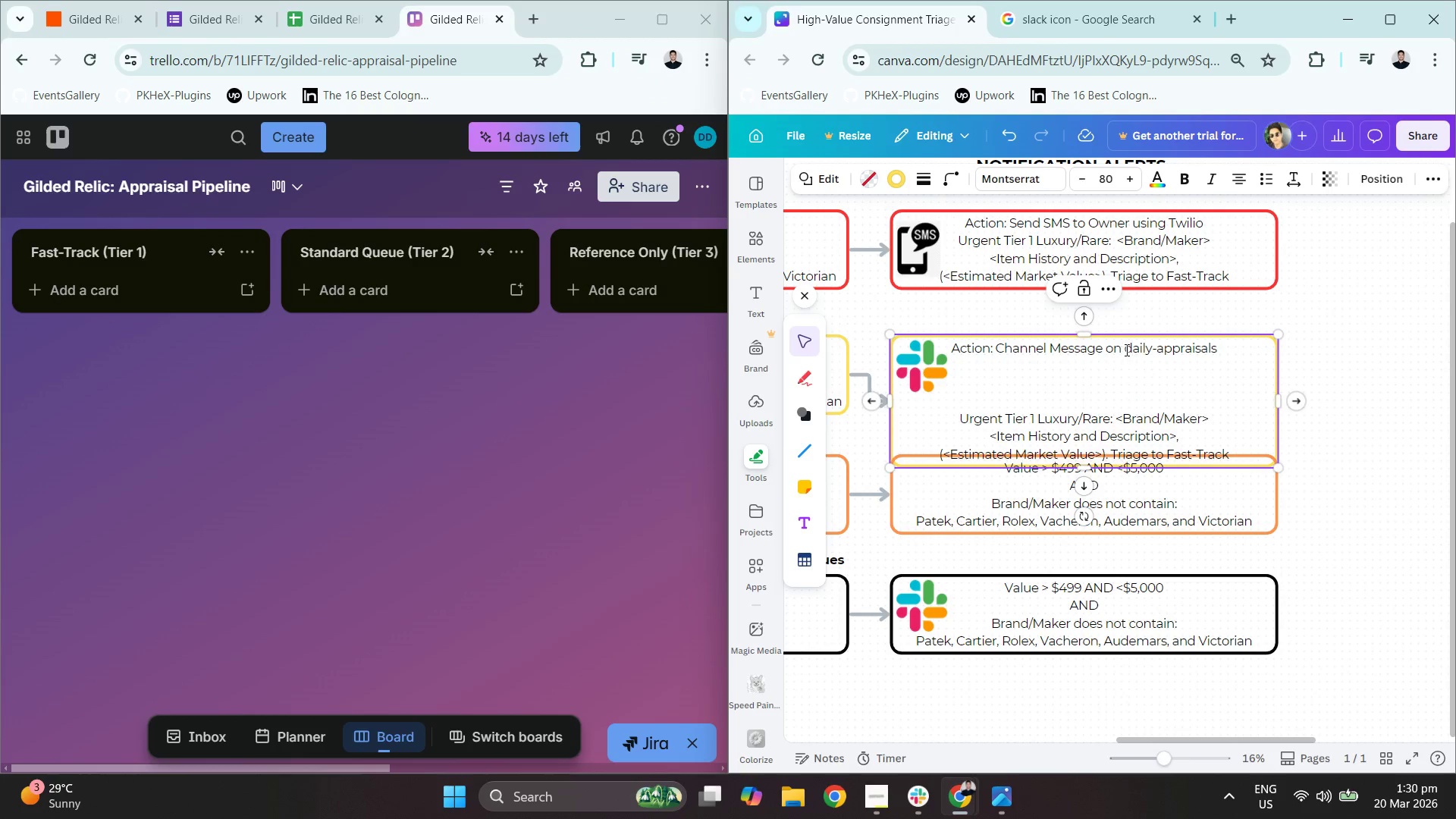 
key(Shift+ShiftLeft)
 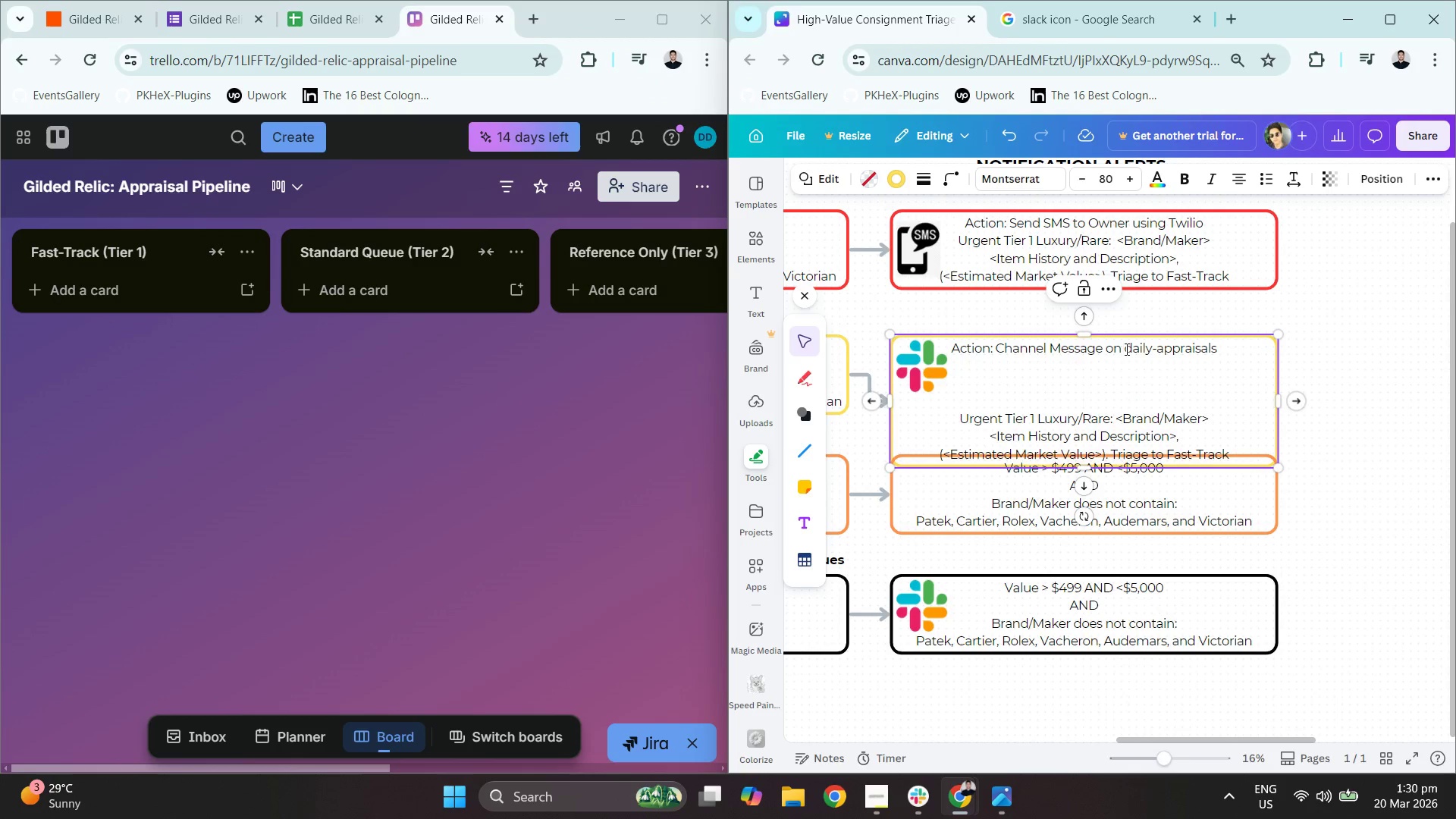 
key(3)
 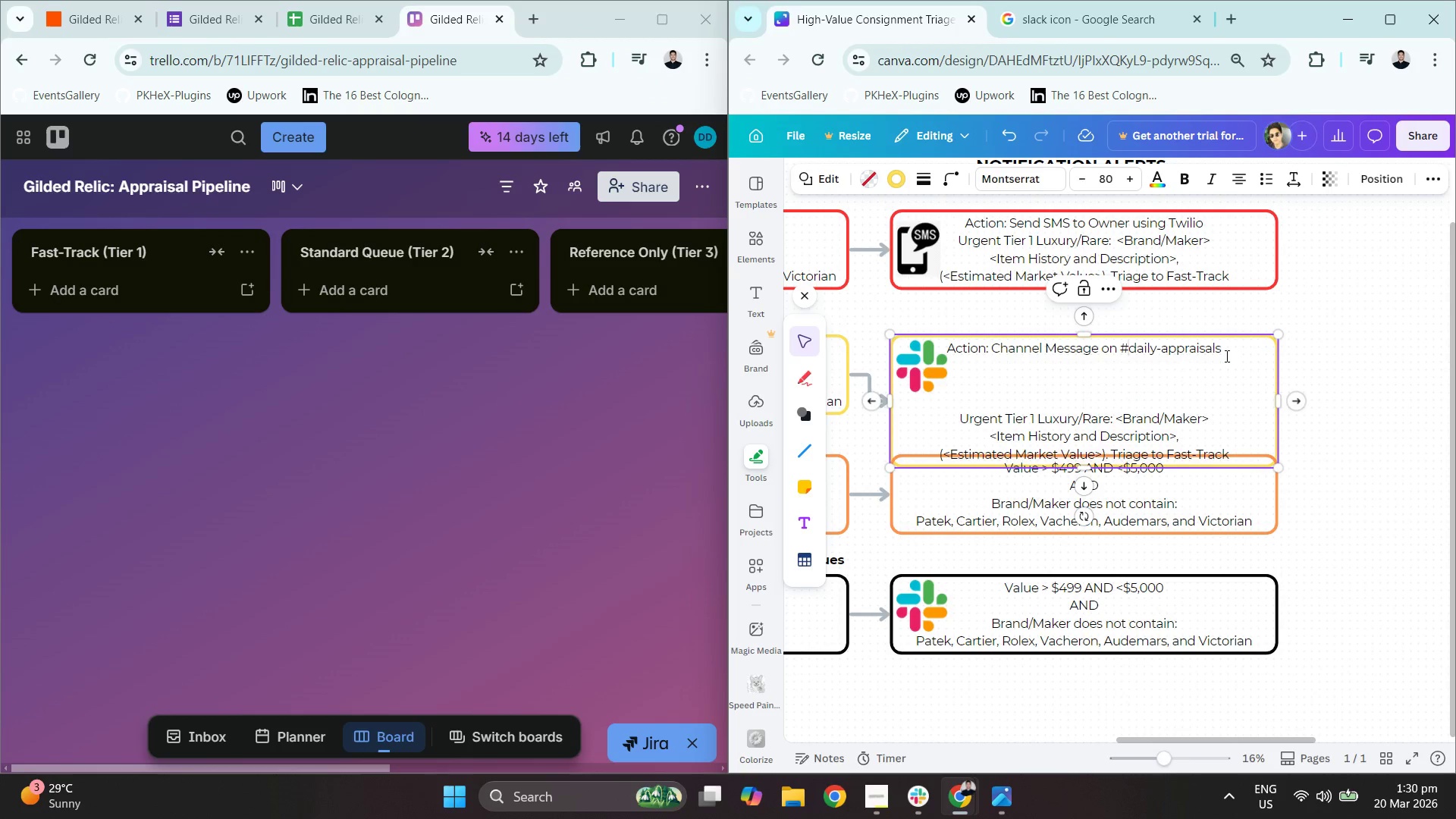 
left_click([1232, 354])
 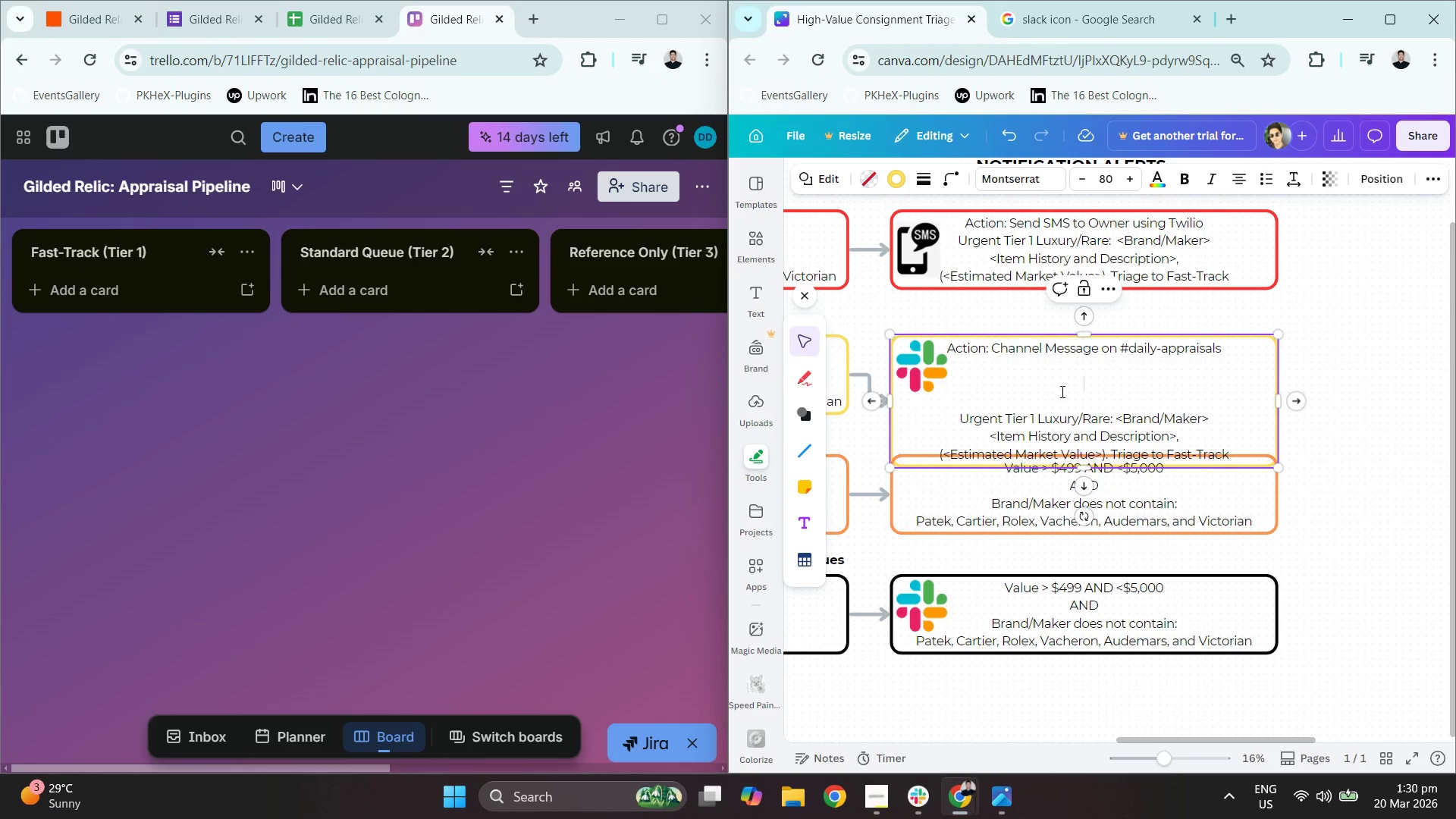 
double_click([1080, 362])
 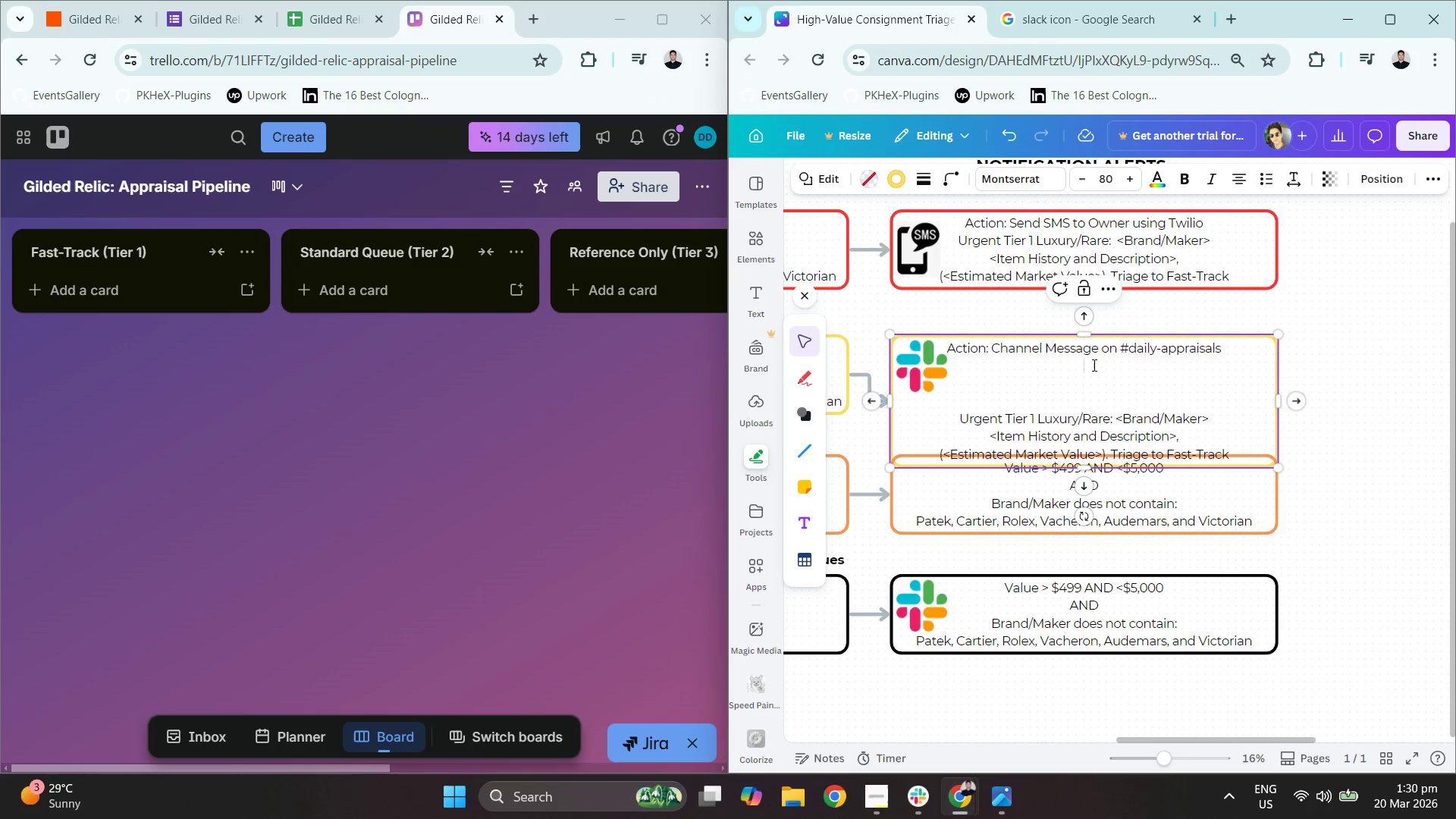 
key(Delete)
 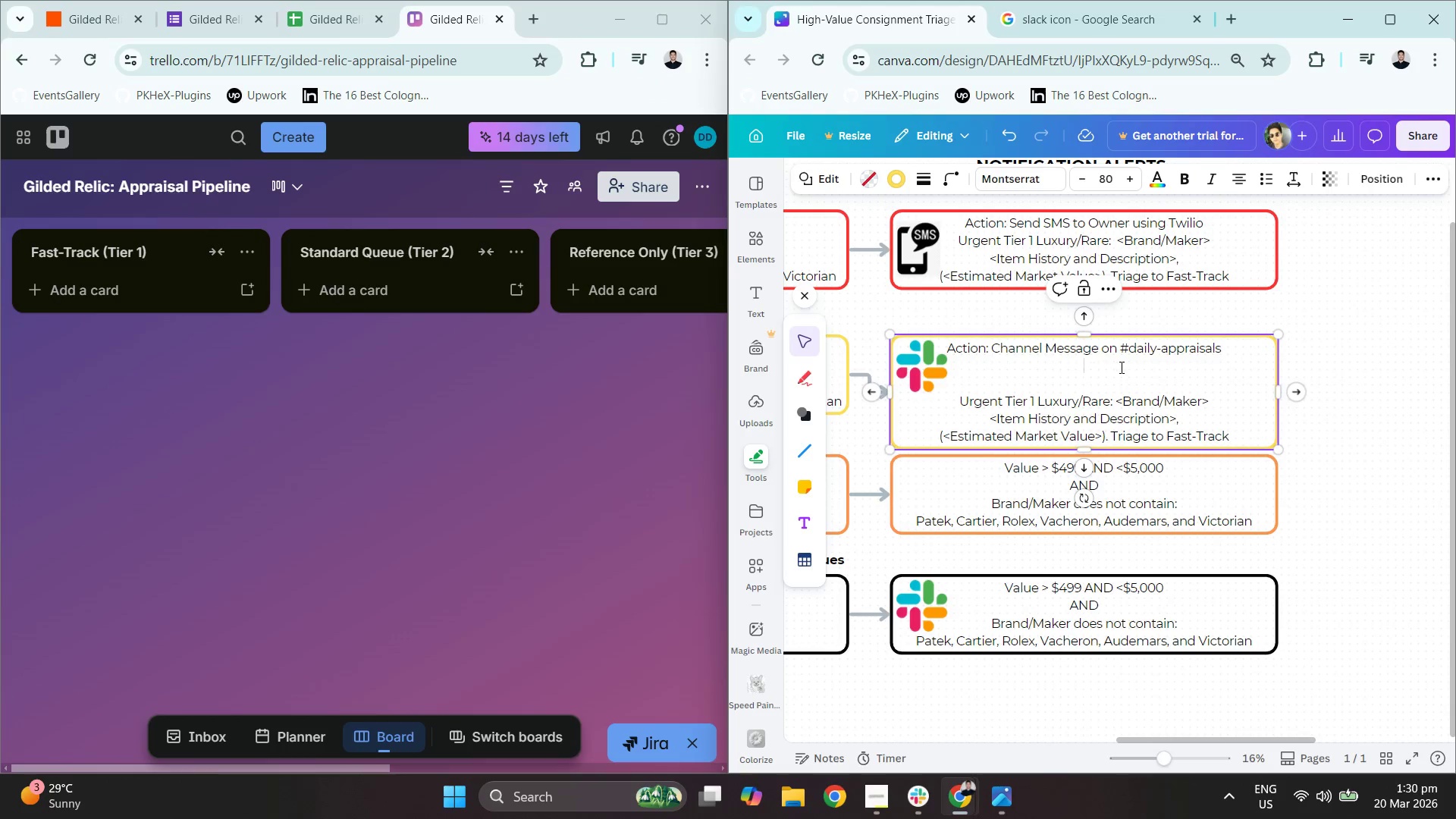 
key(Delete)
 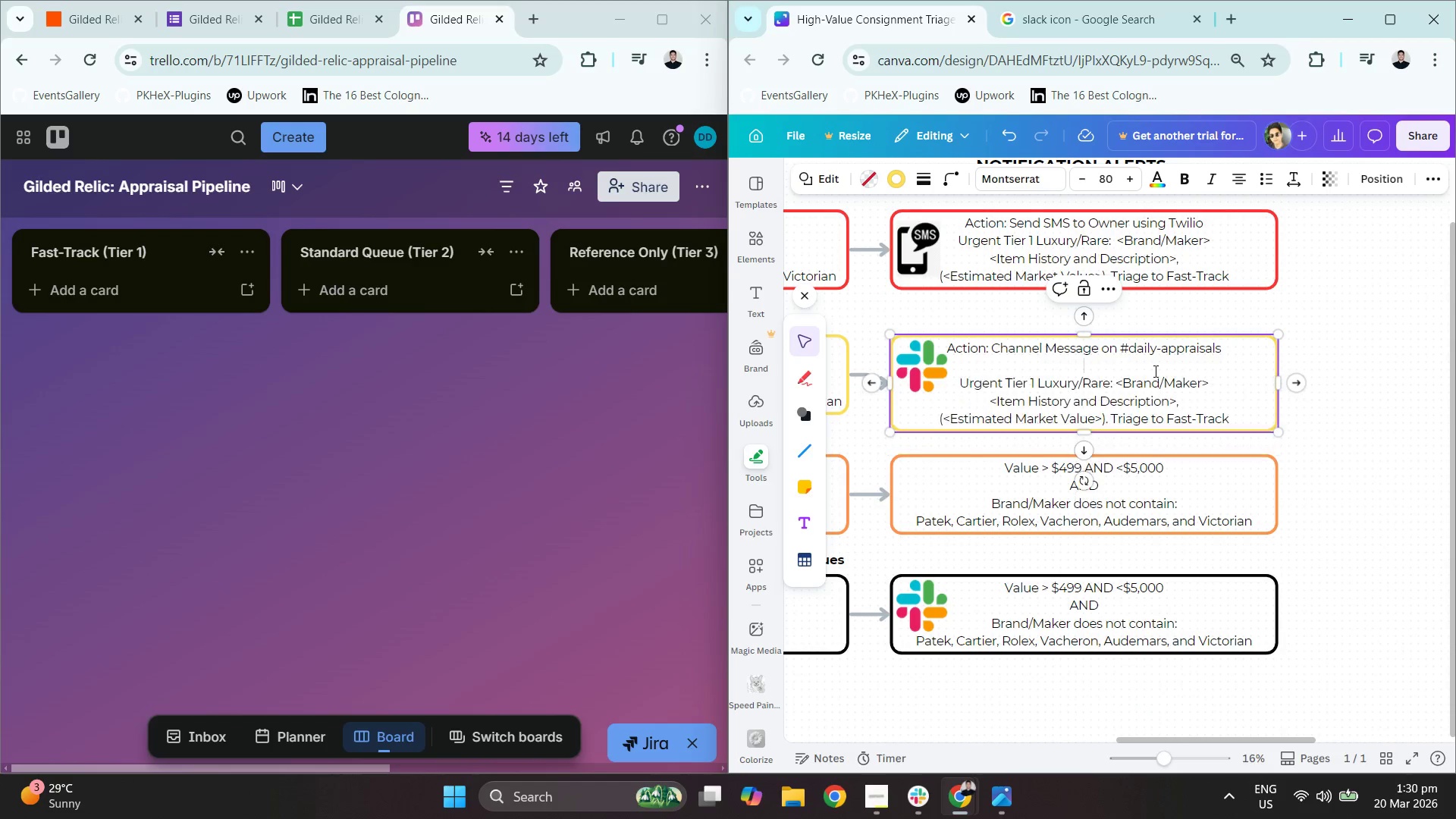 
key(Delete)
 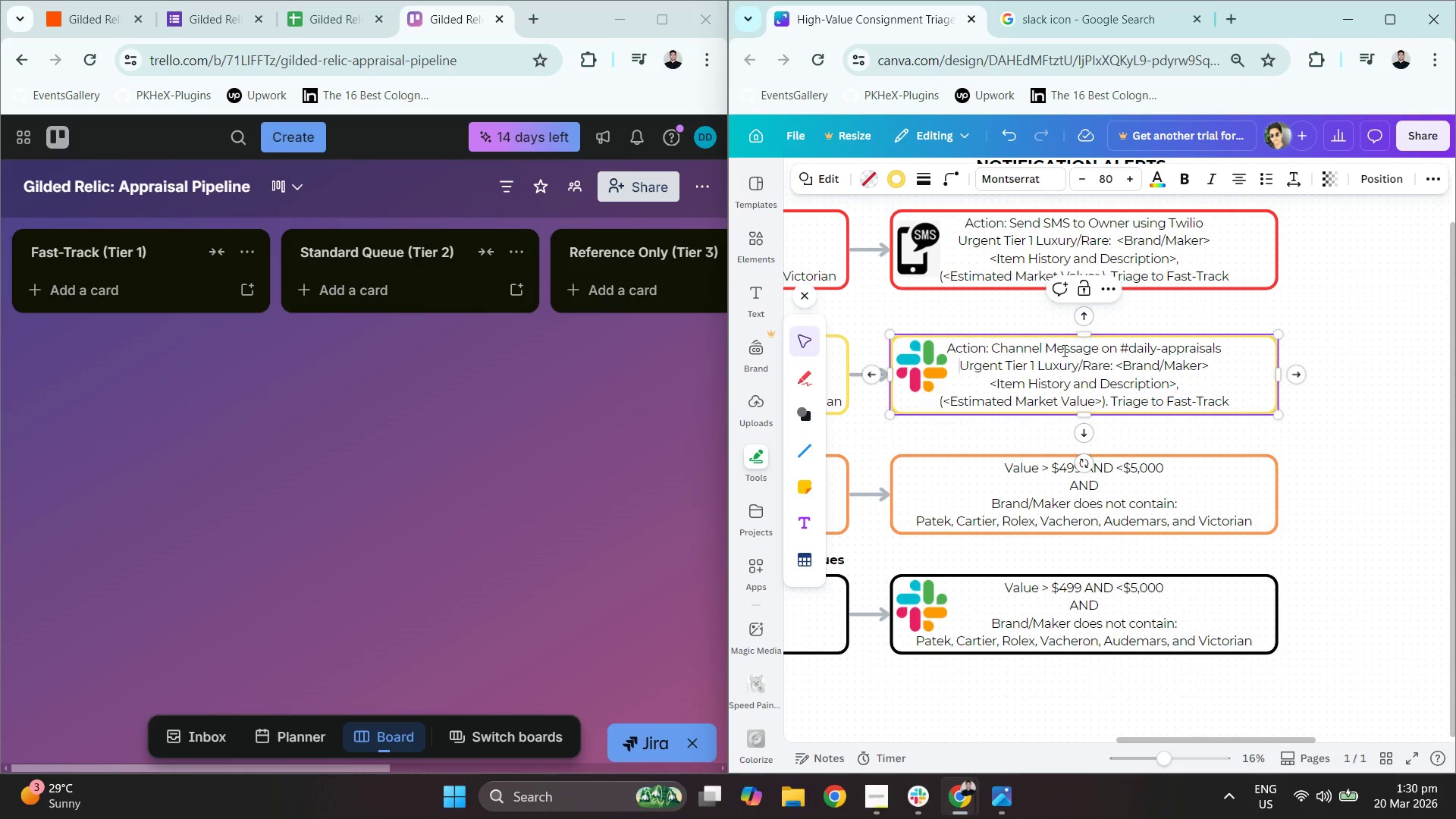 
left_click([993, 347])
 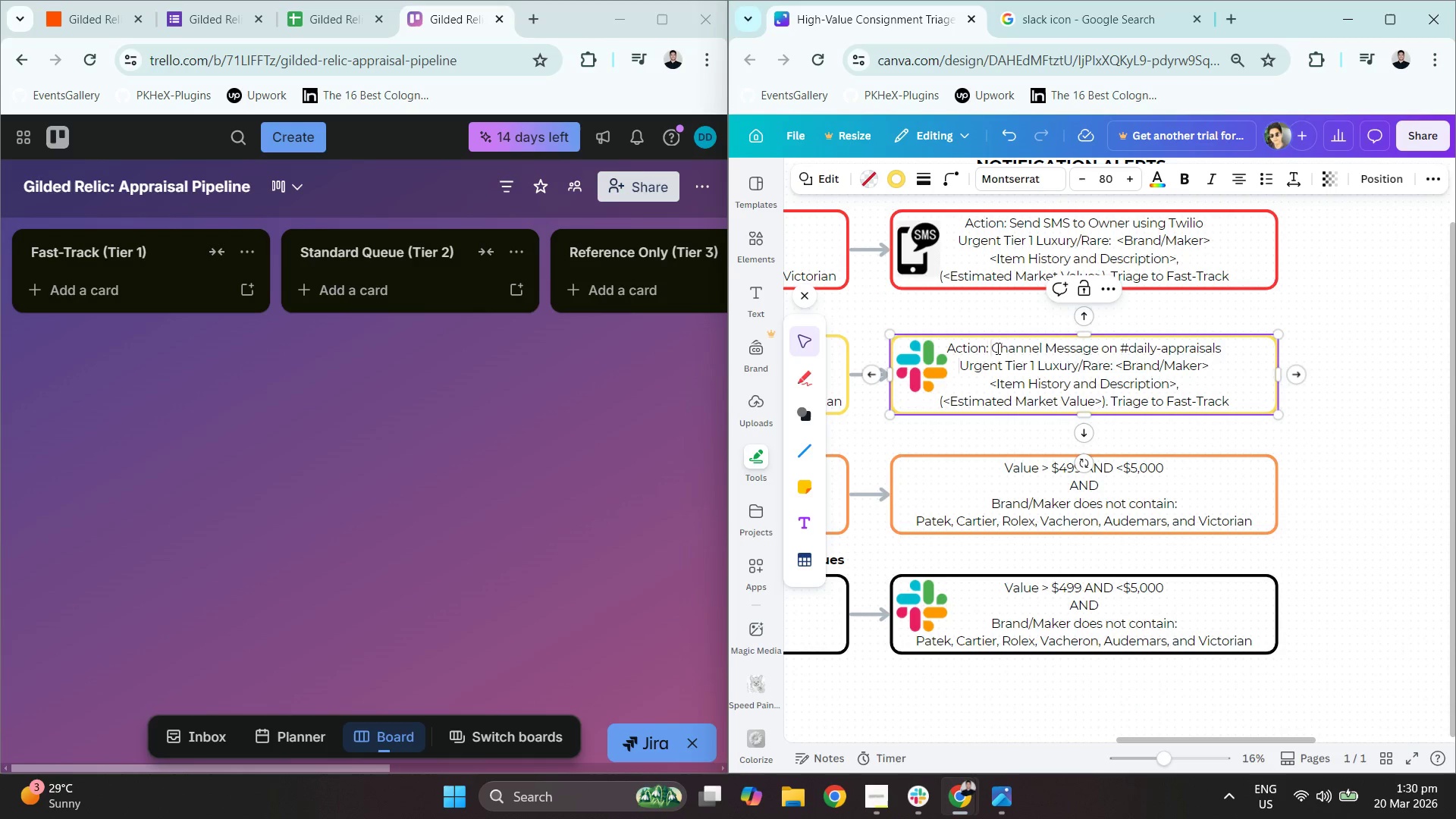 
type(SEnd )
 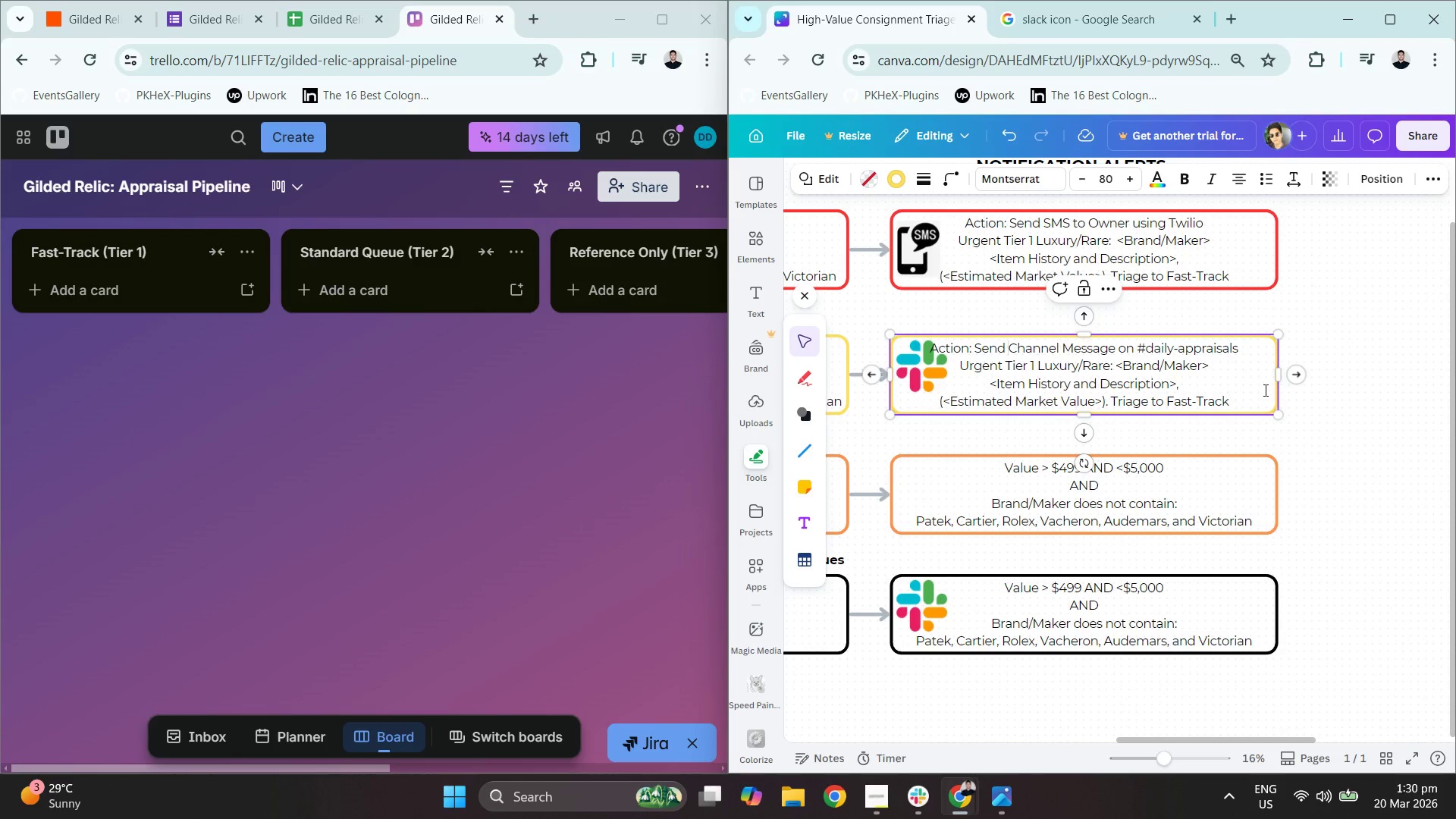 
left_click_drag(start_coordinate=[1275, 378], to_coordinate=[1329, 382])
 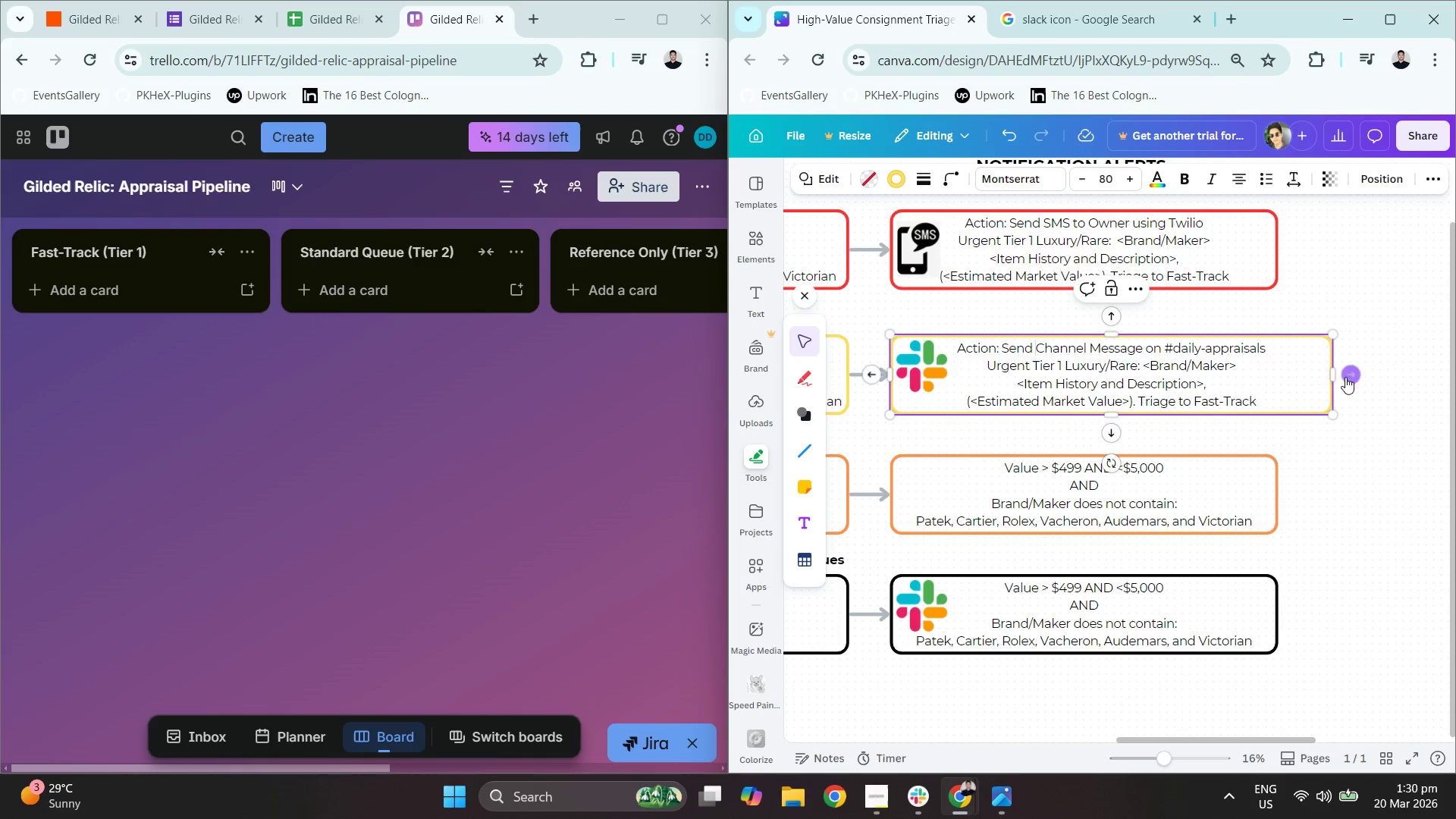 
left_click([1241, 249])
 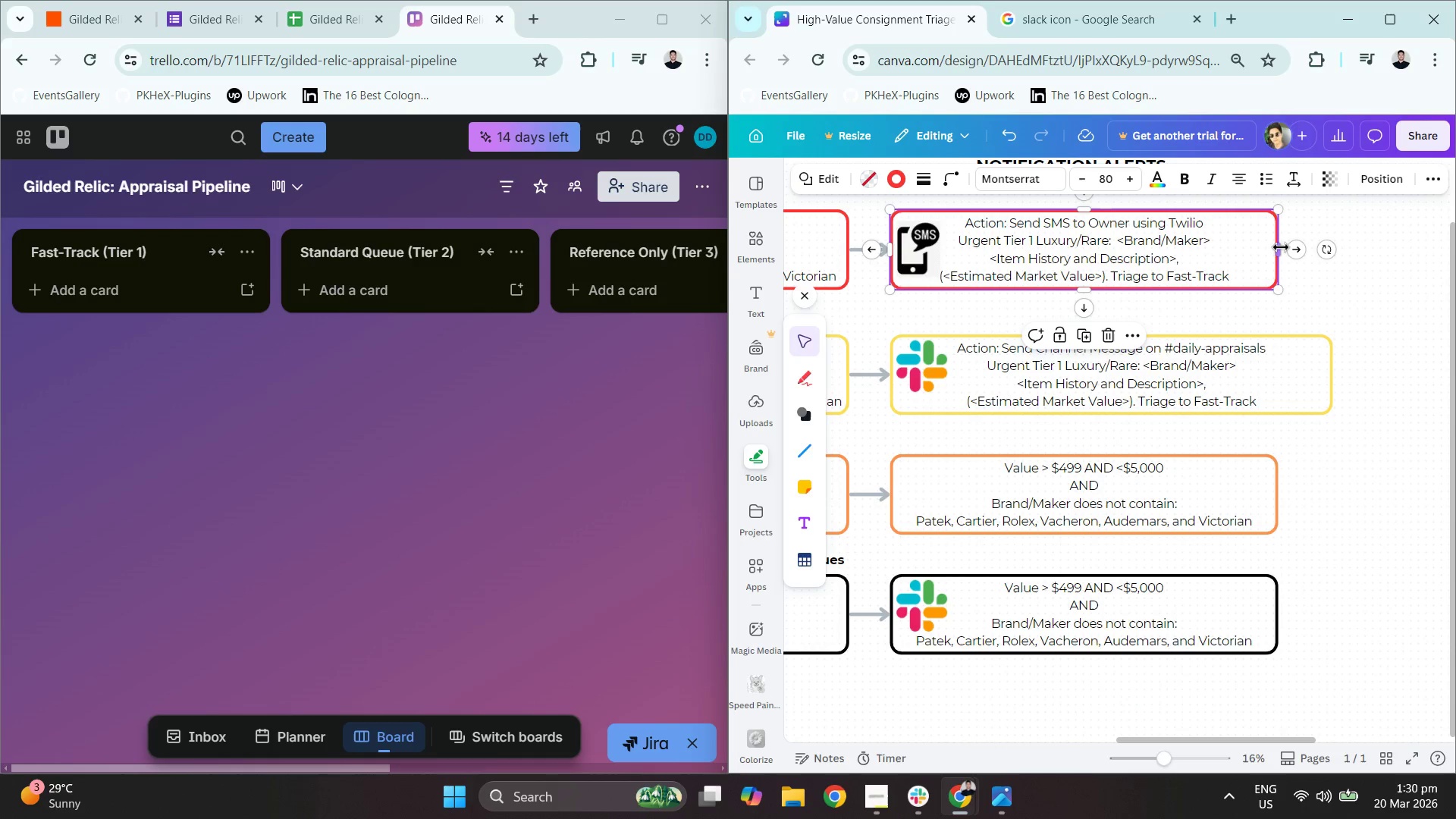 
left_click_drag(start_coordinate=[1281, 246], to_coordinate=[1334, 248])
 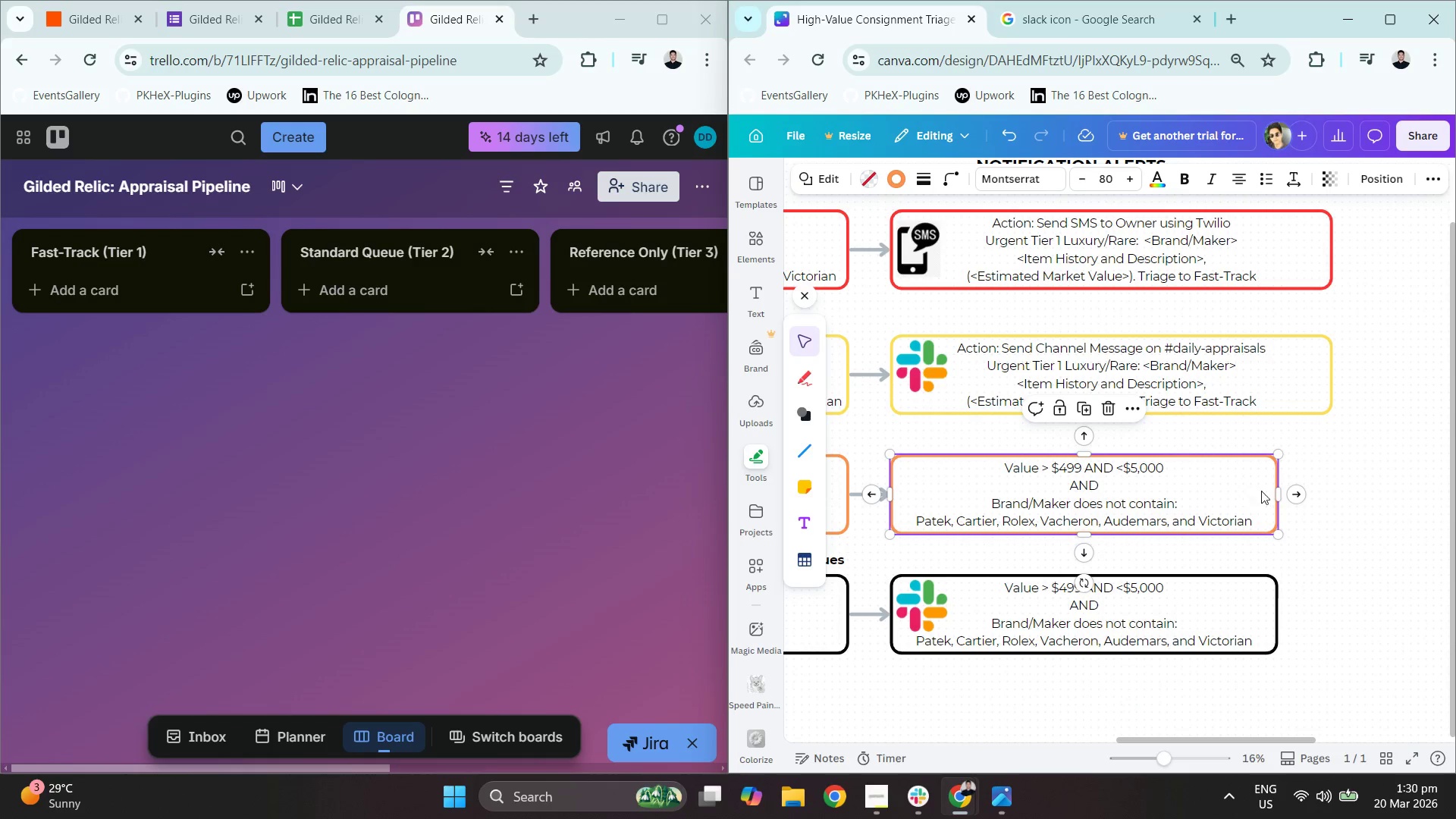 
left_click_drag(start_coordinate=[1281, 493], to_coordinate=[1335, 501])
 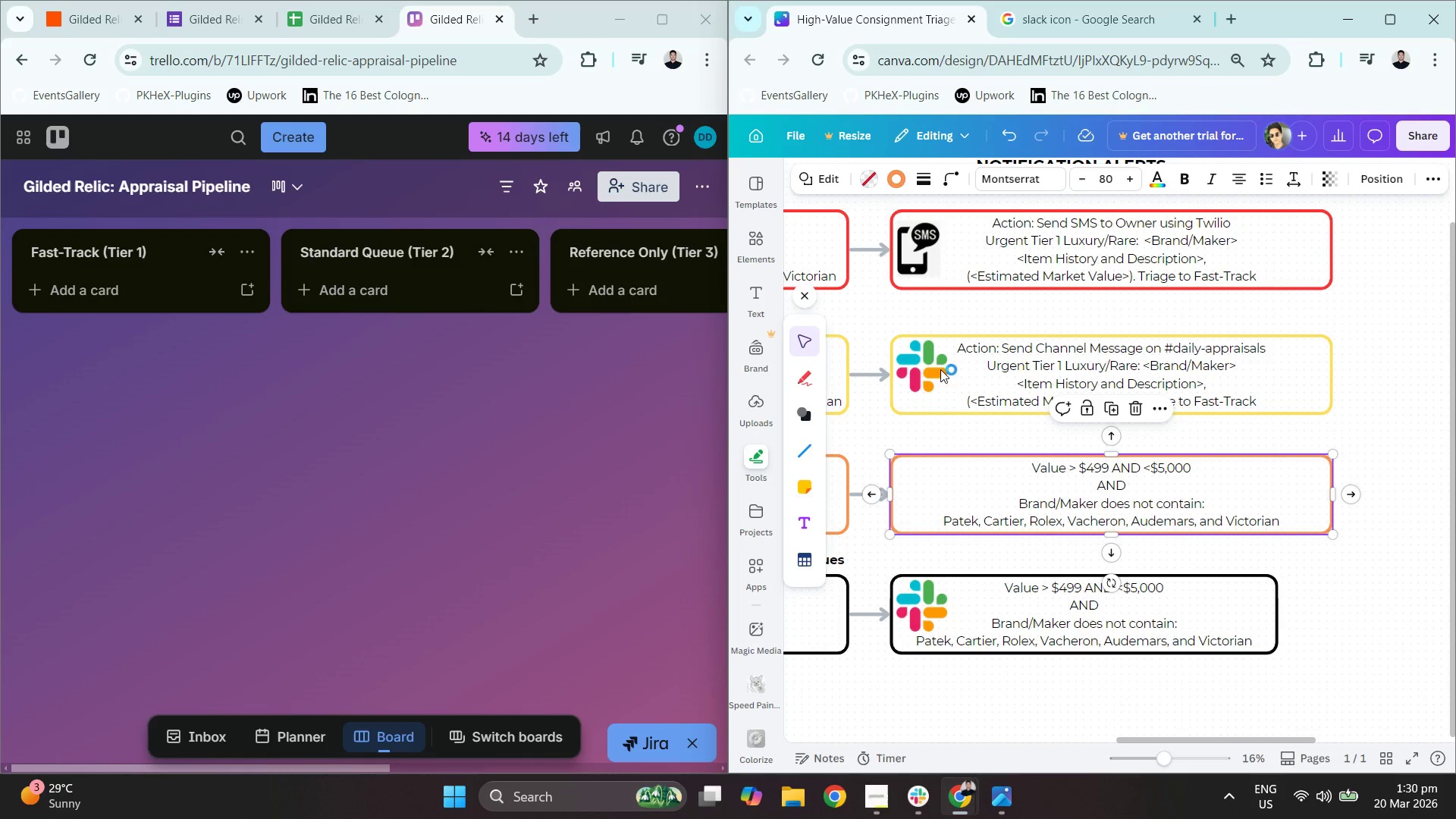 
left_click([922, 366])
 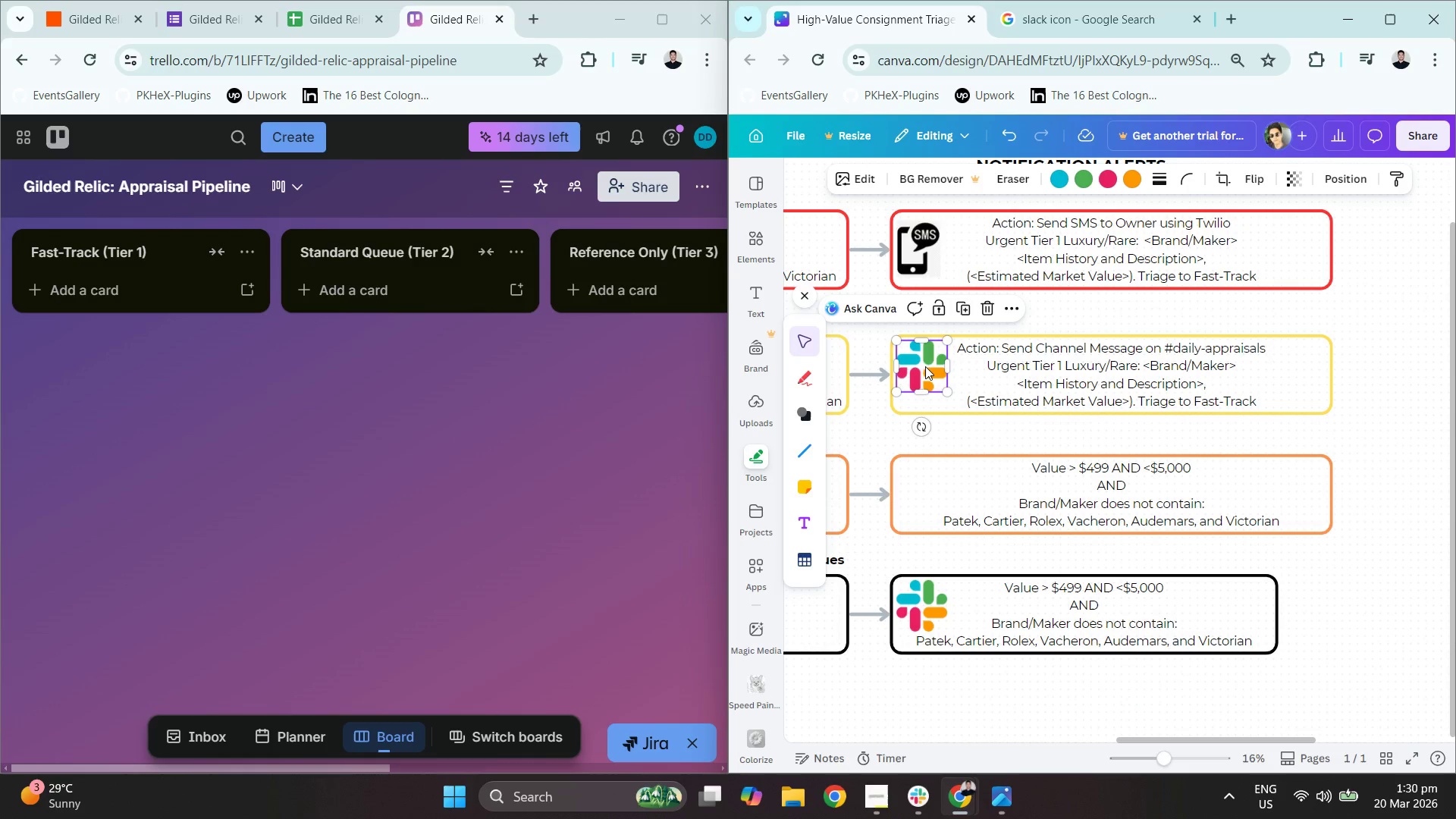 
left_click_drag(start_coordinate=[925, 366], to_coordinate=[924, 373])
 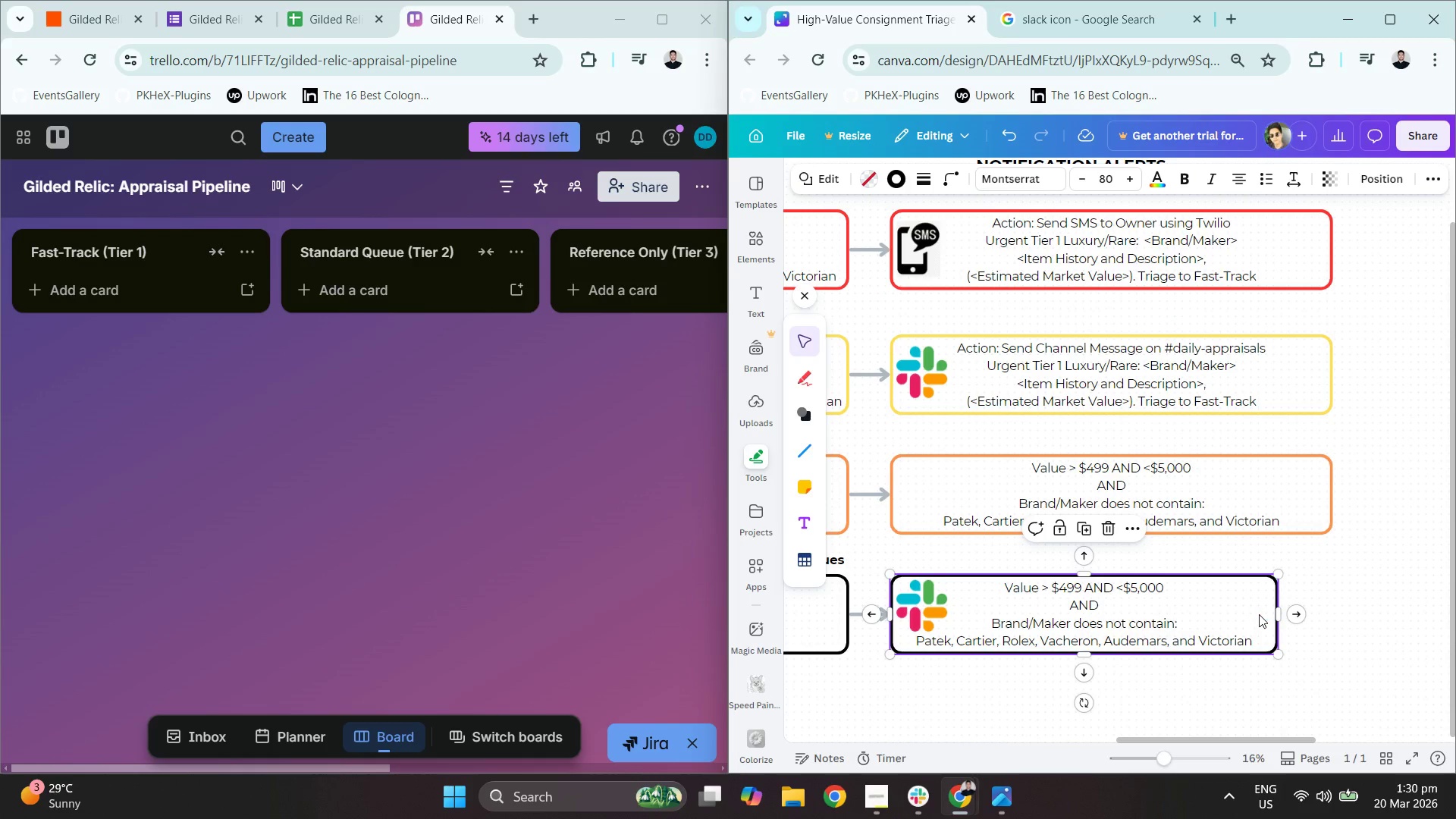 
left_click_drag(start_coordinate=[1282, 616], to_coordinate=[1335, 619])
 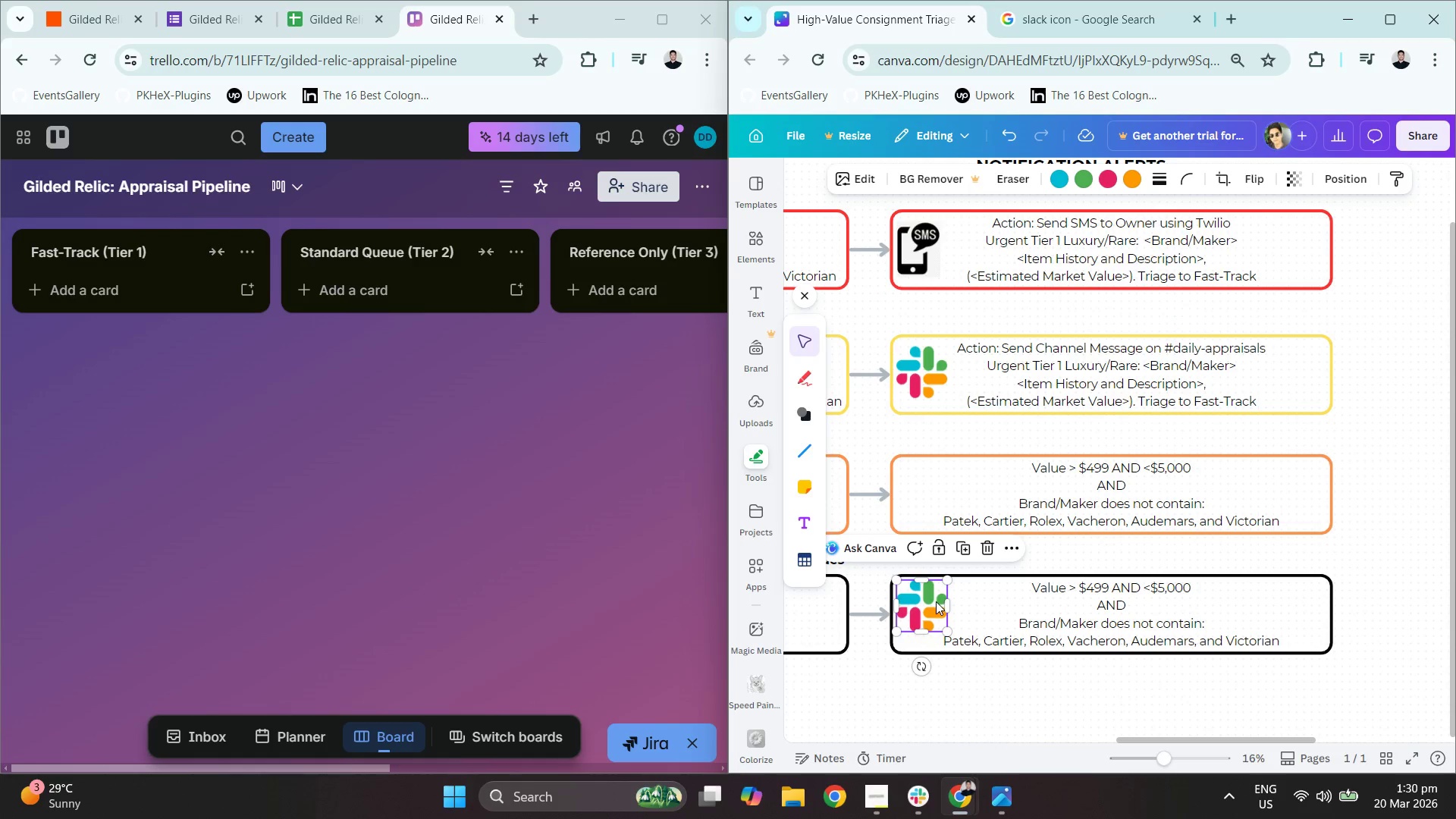 
left_click_drag(start_coordinate=[930, 602], to_coordinate=[932, 609])
 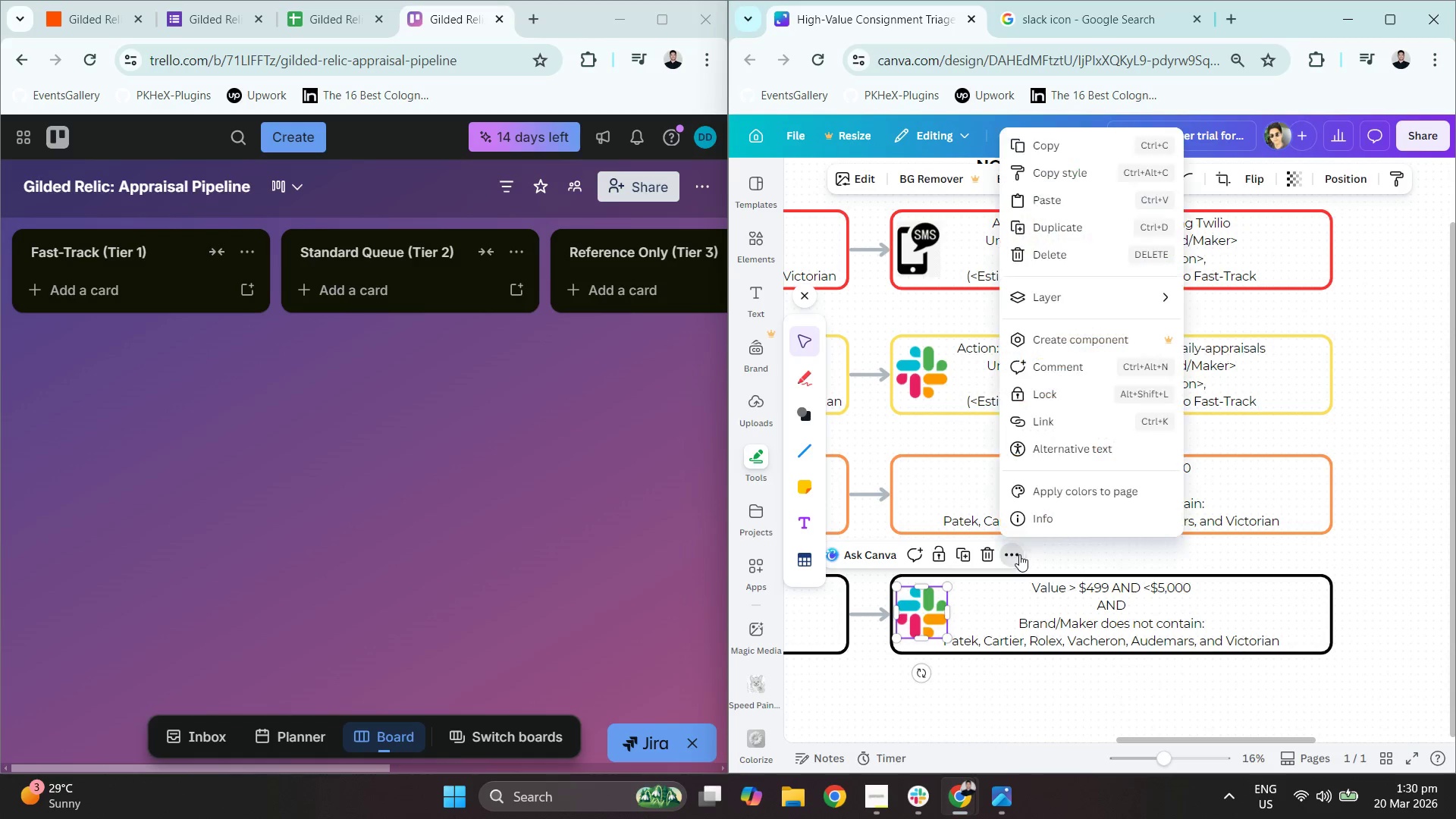 
double_click([1107, 544])
 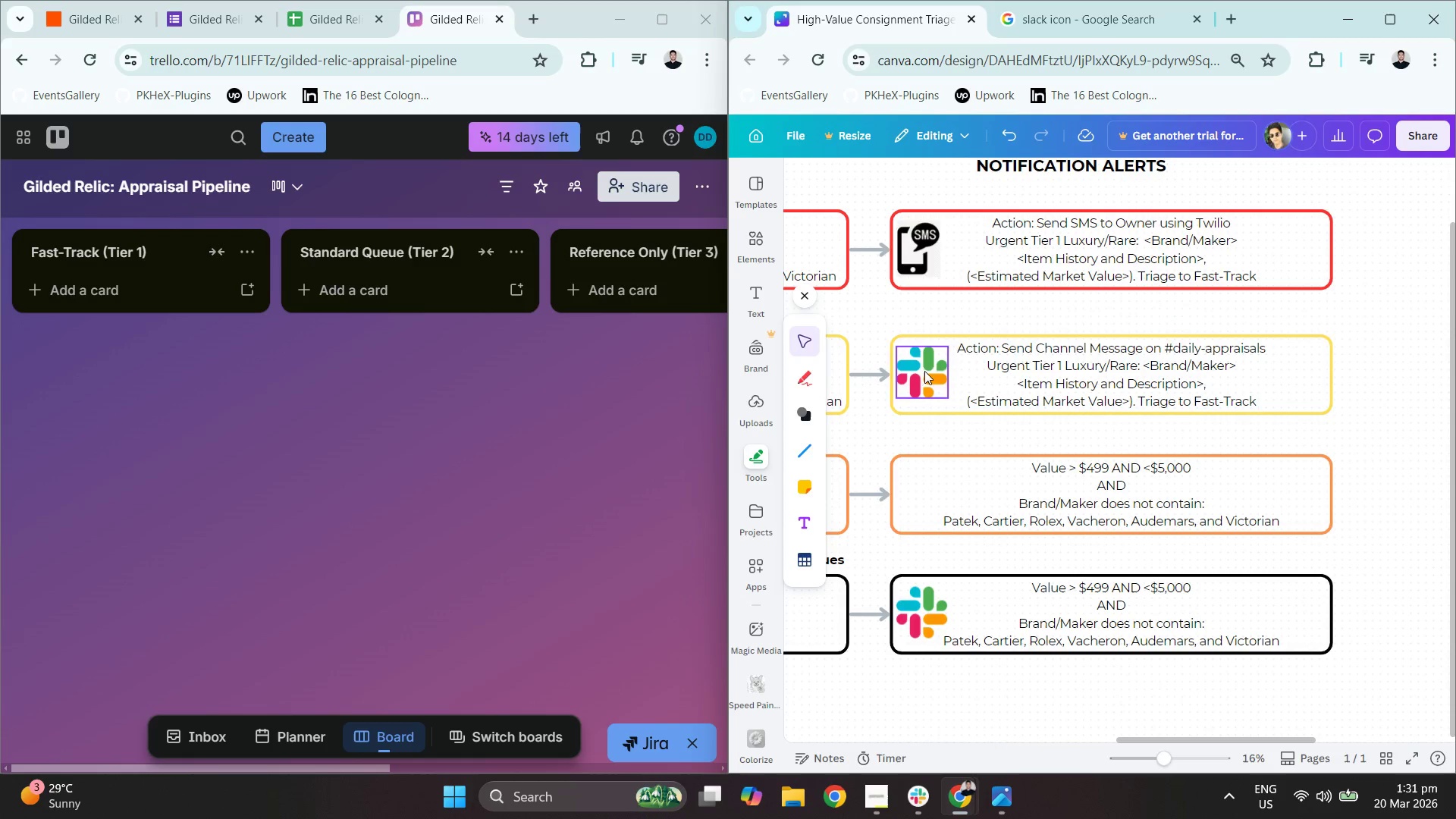 
left_click([1057, 383])
 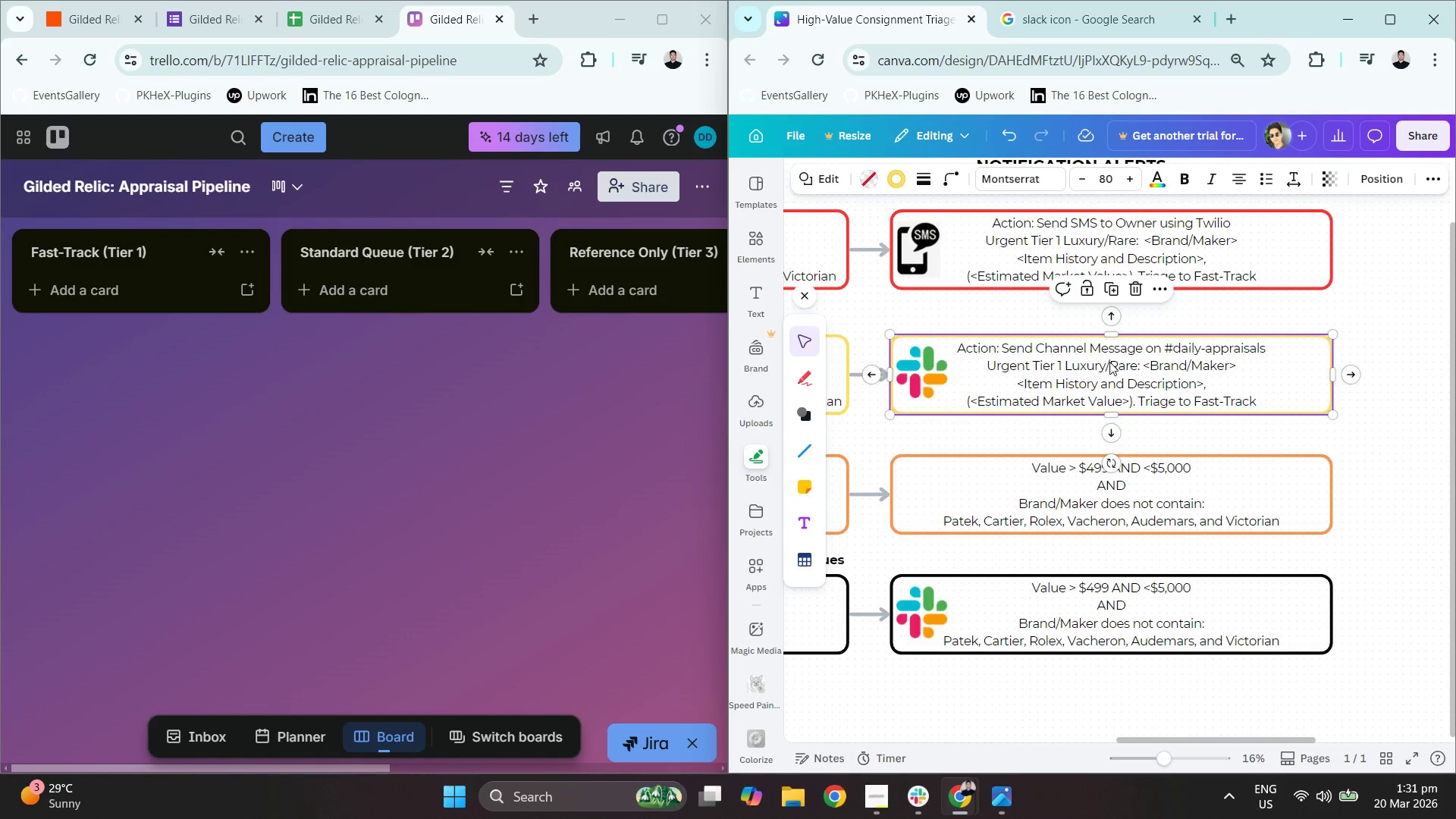 
double_click([1090, 359])
 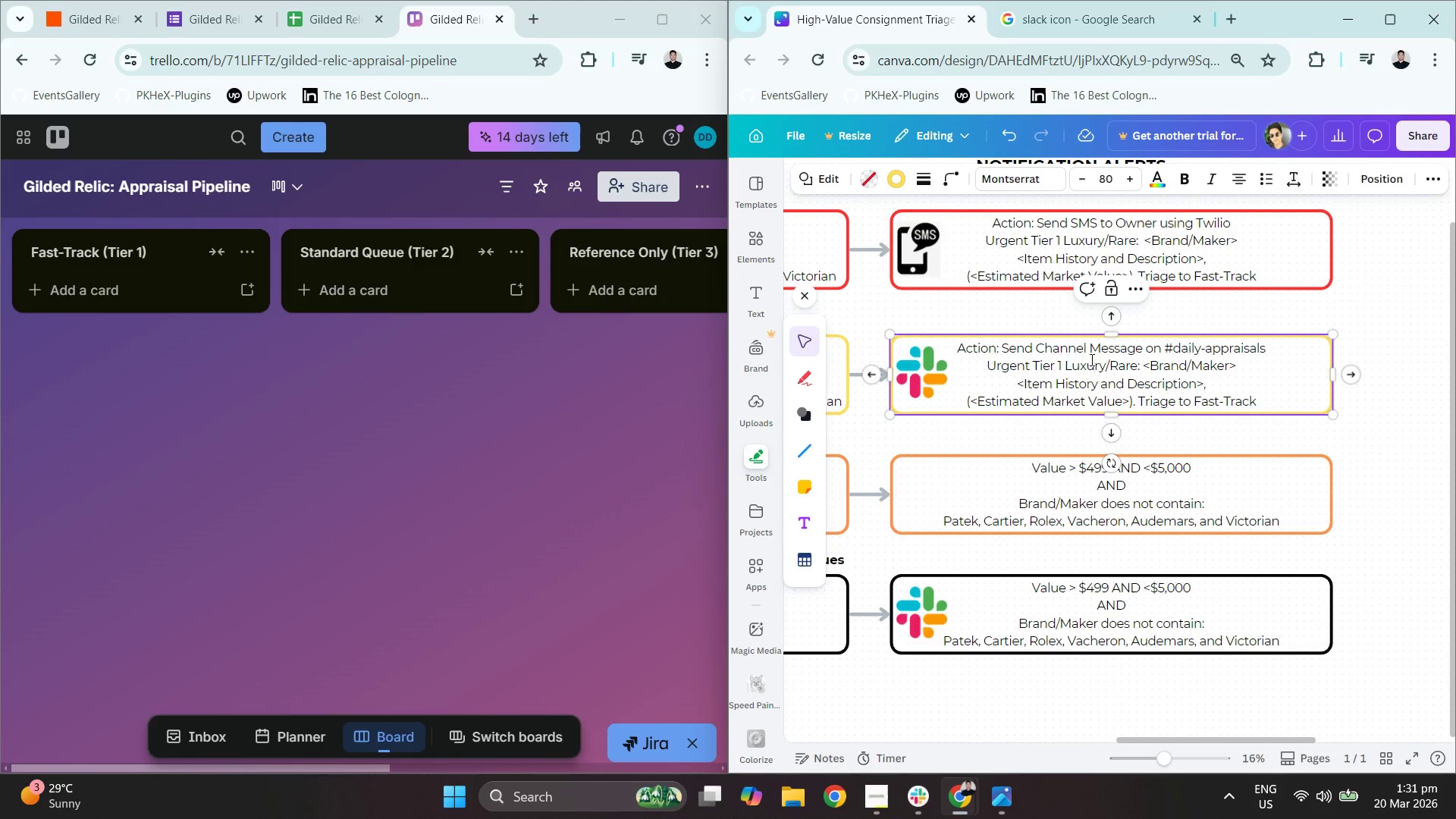 
triple_click([1090, 359])
 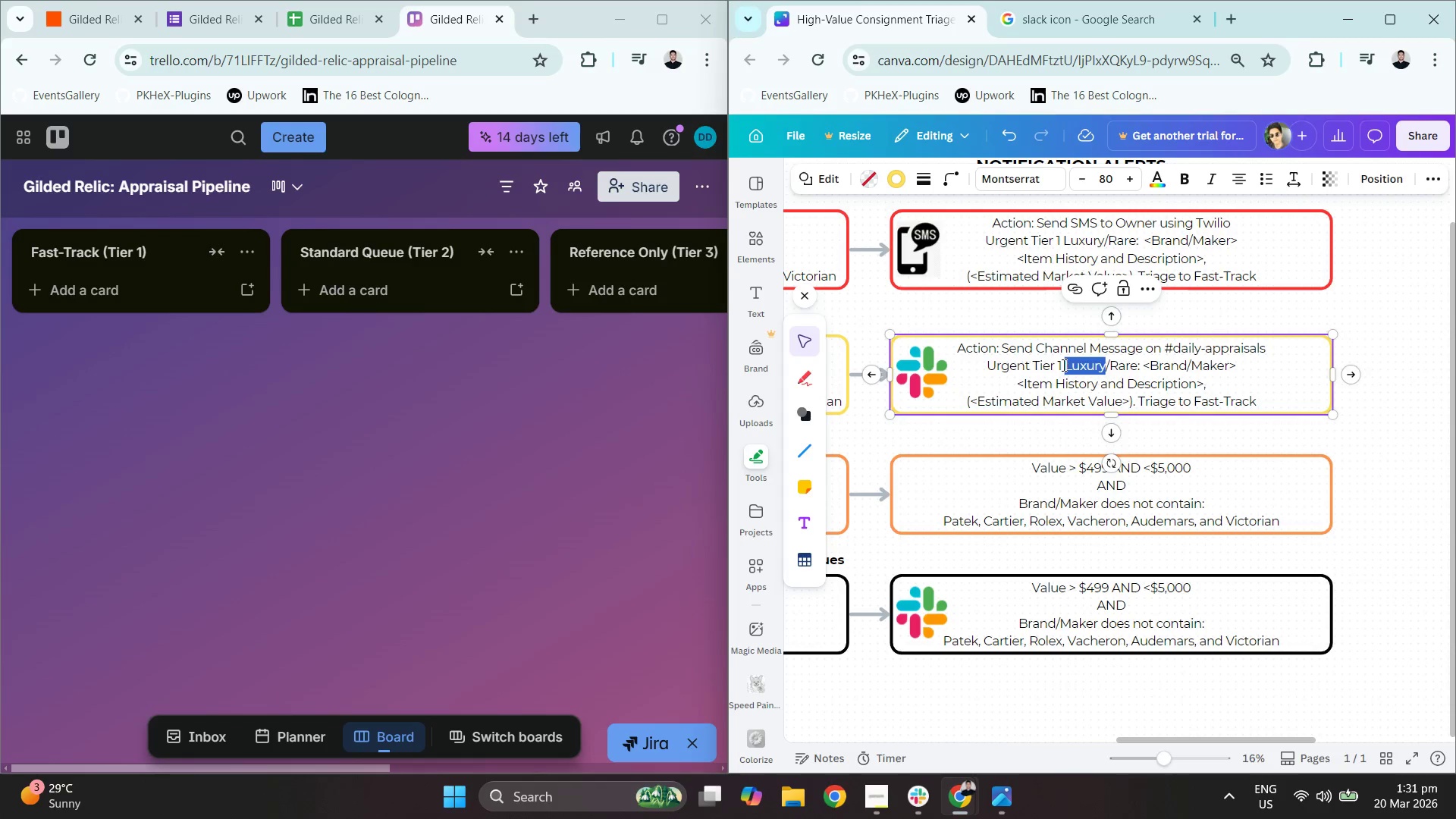 
triple_click([1053, 366])
 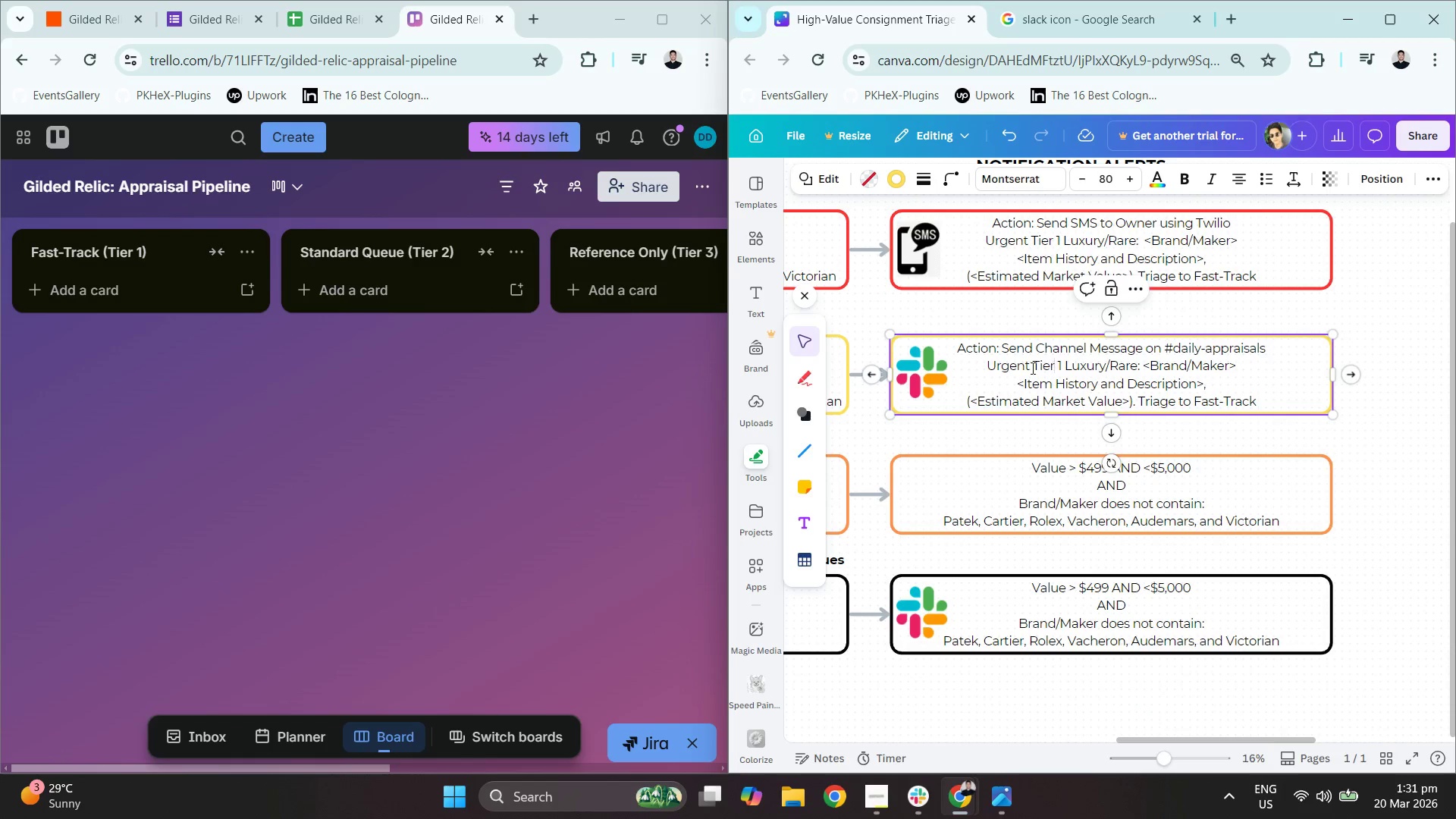 
left_click_drag(start_coordinate=[1026, 366], to_coordinate=[952, 366])
 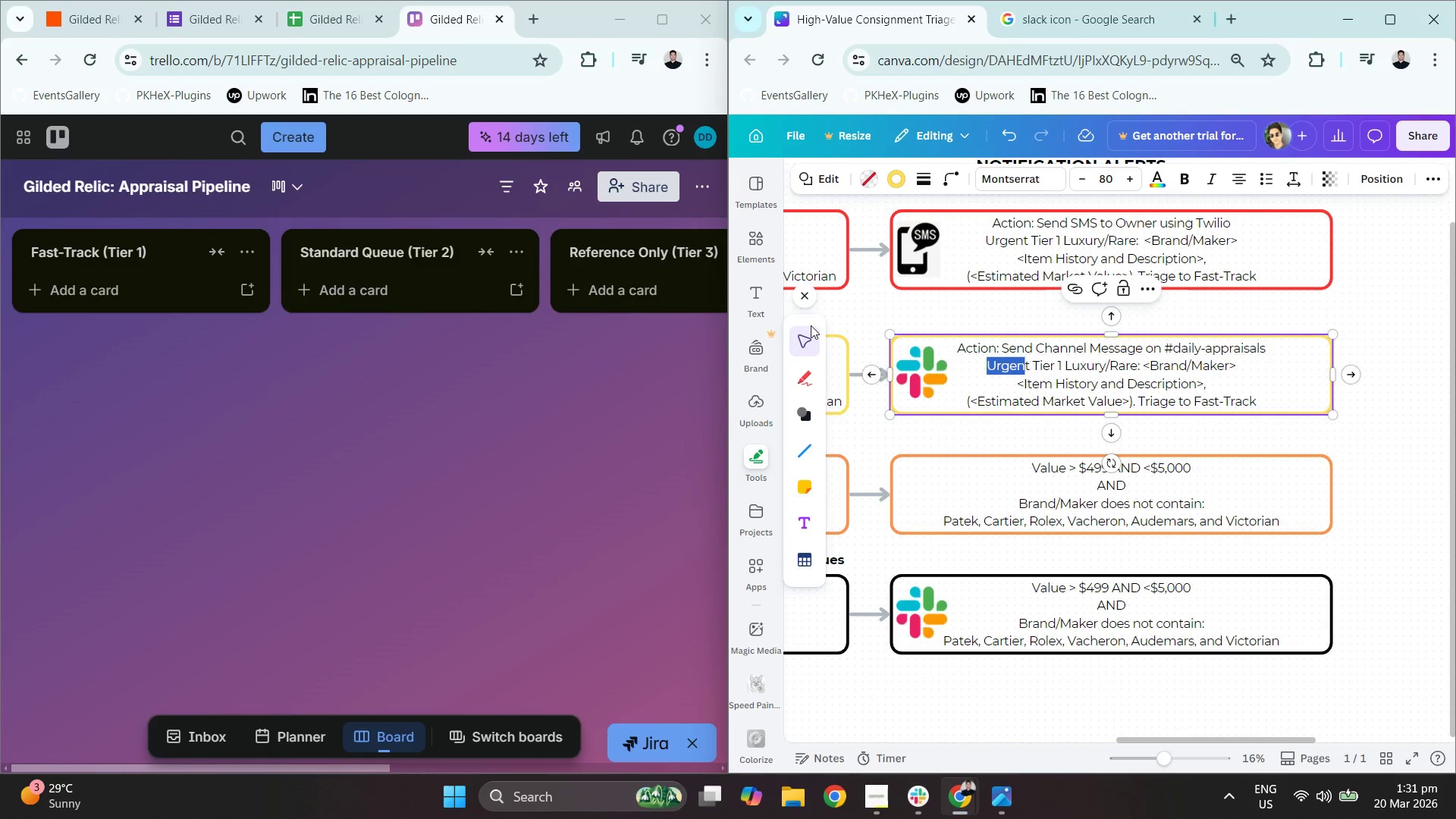 
key(Delete)
 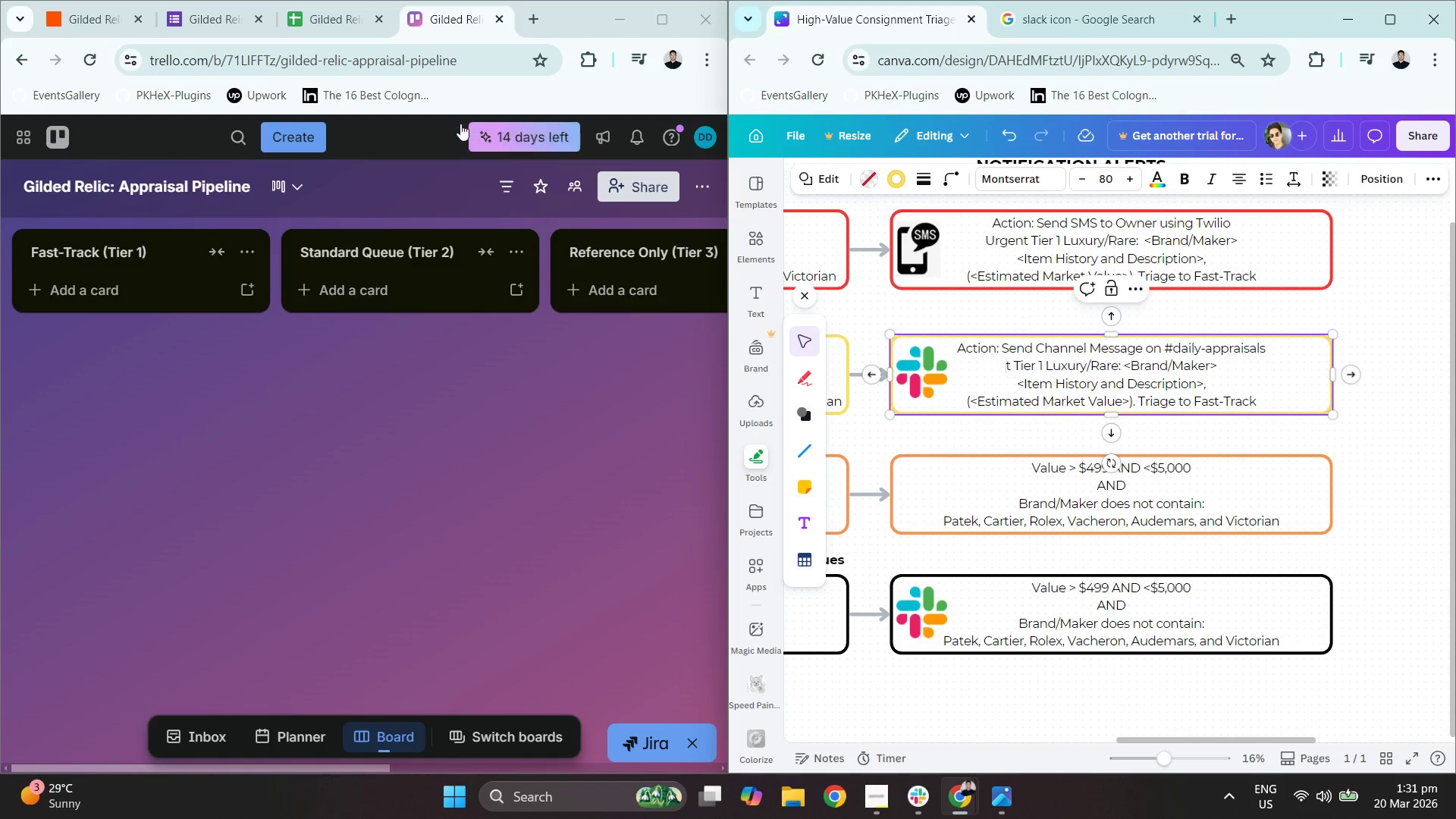 
key(Delete)
 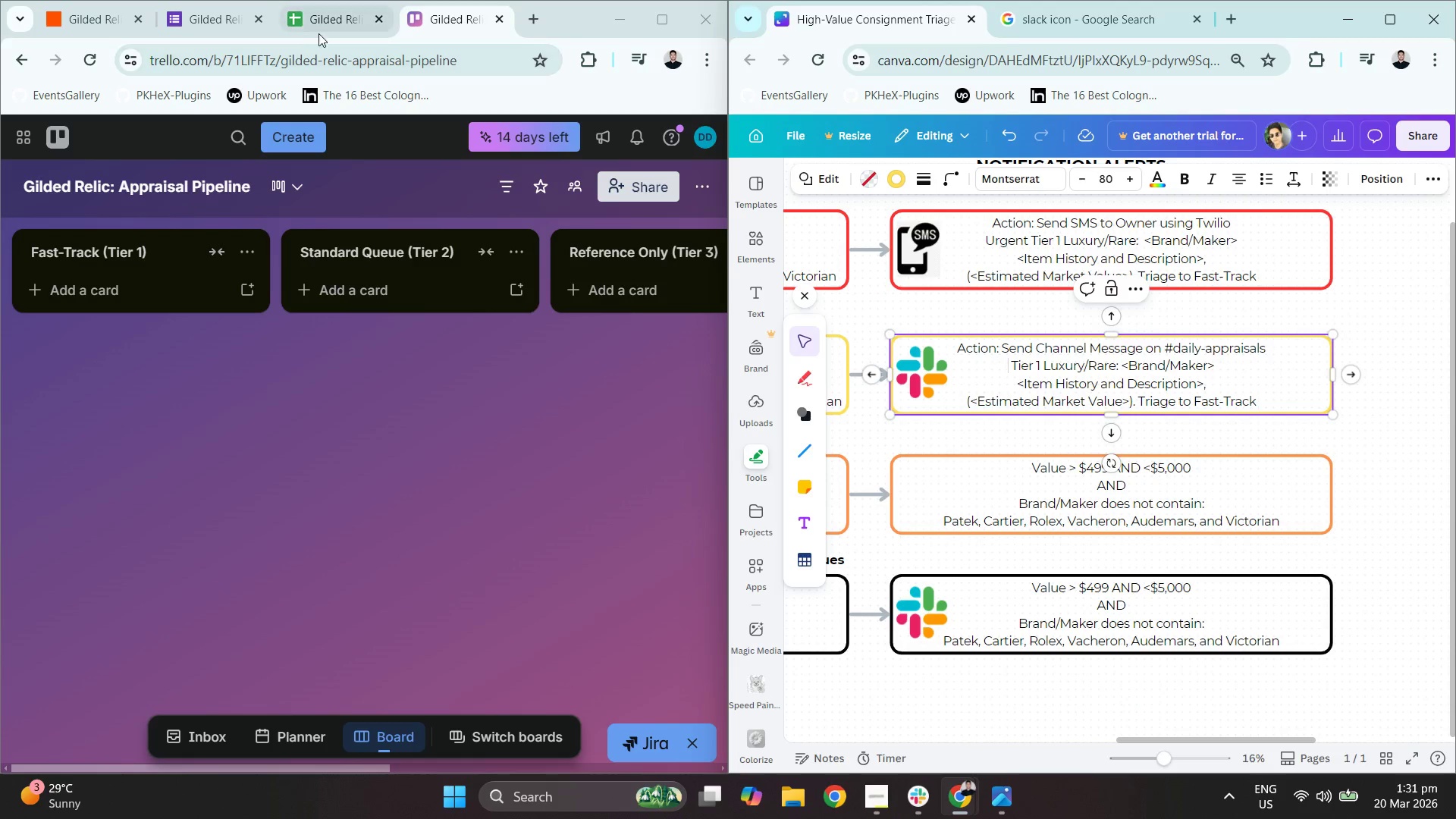 
left_click([325, 27])
 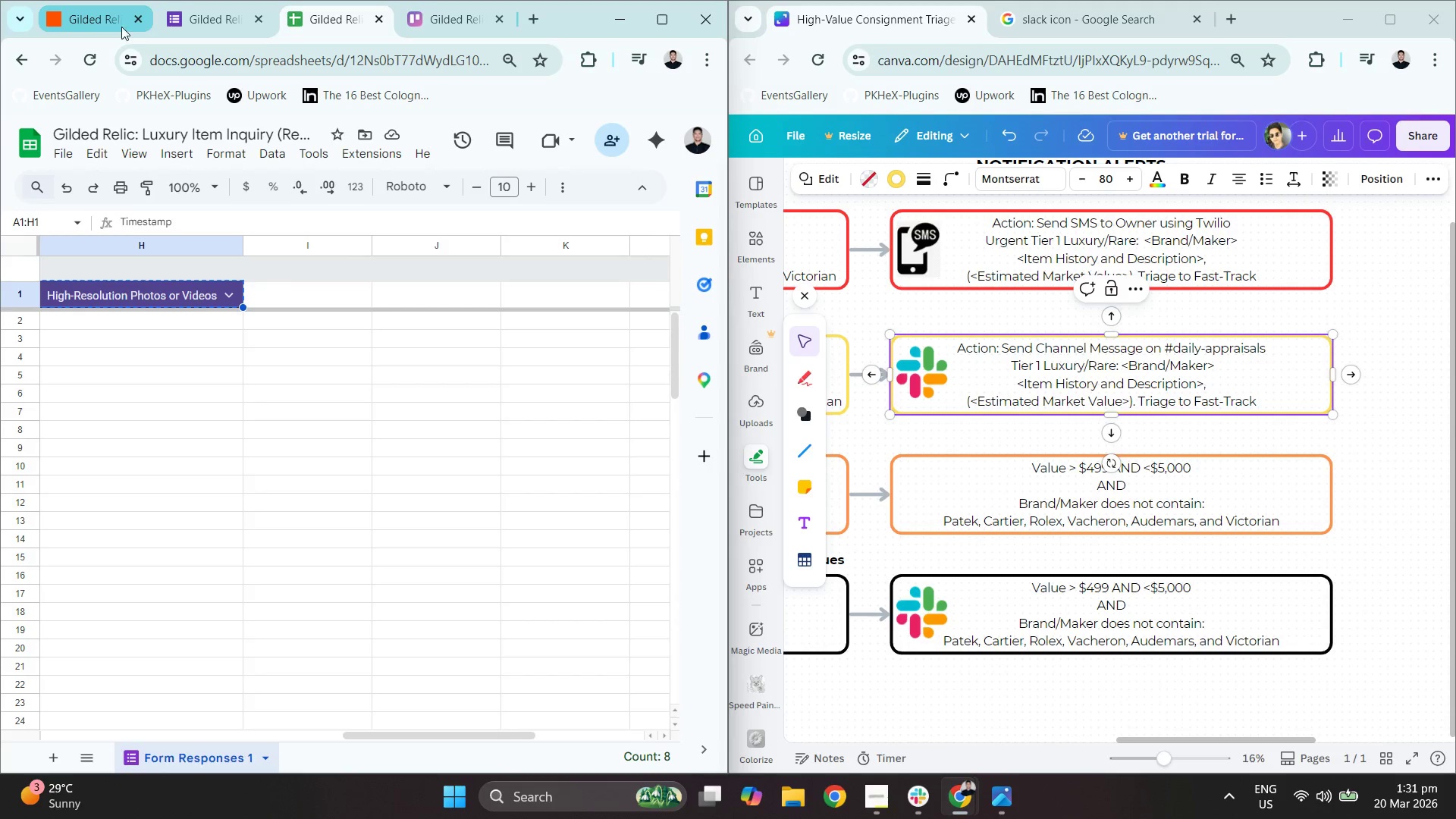 
left_click([99, 21])
 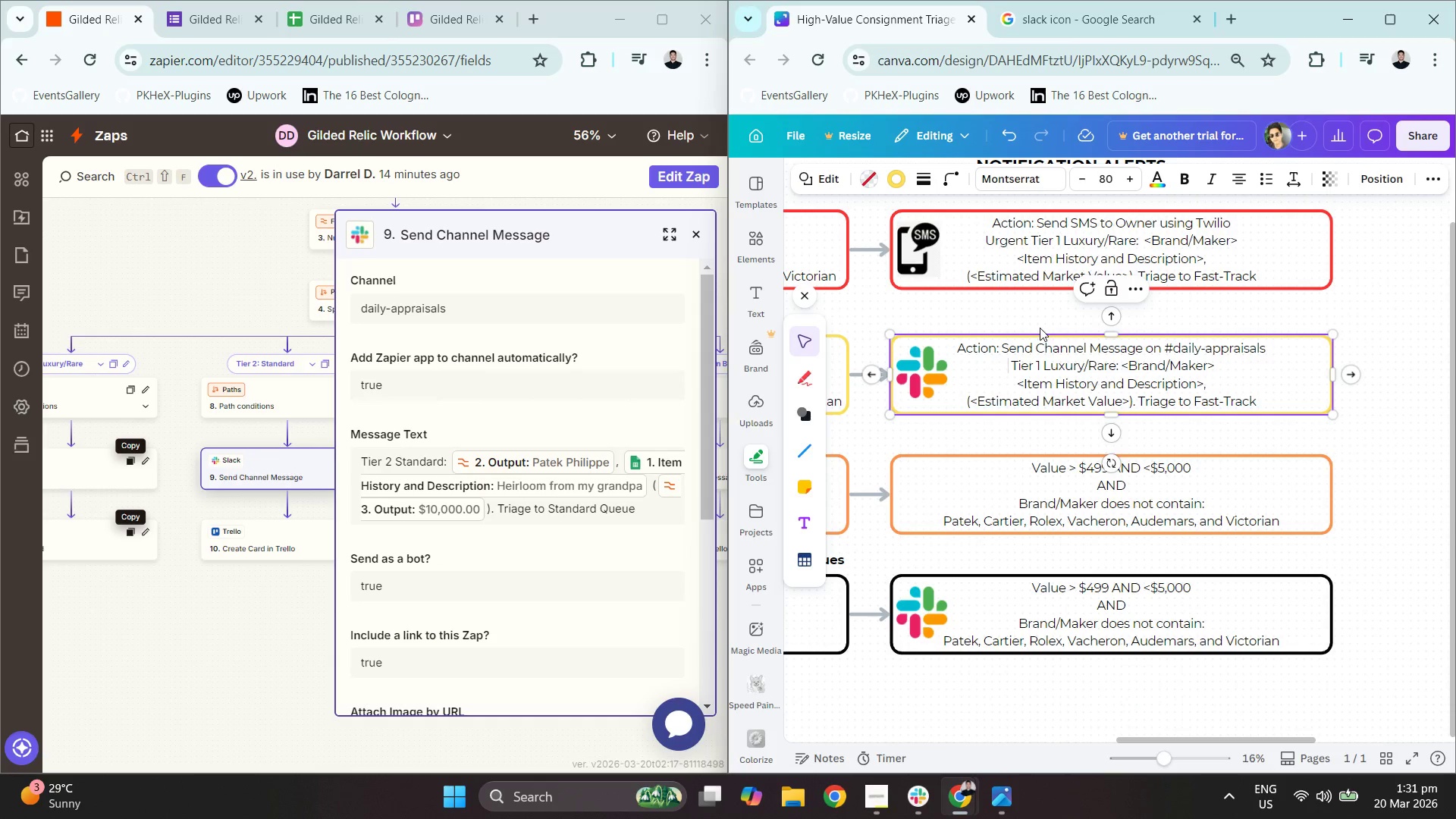 
left_click([1102, 362])
 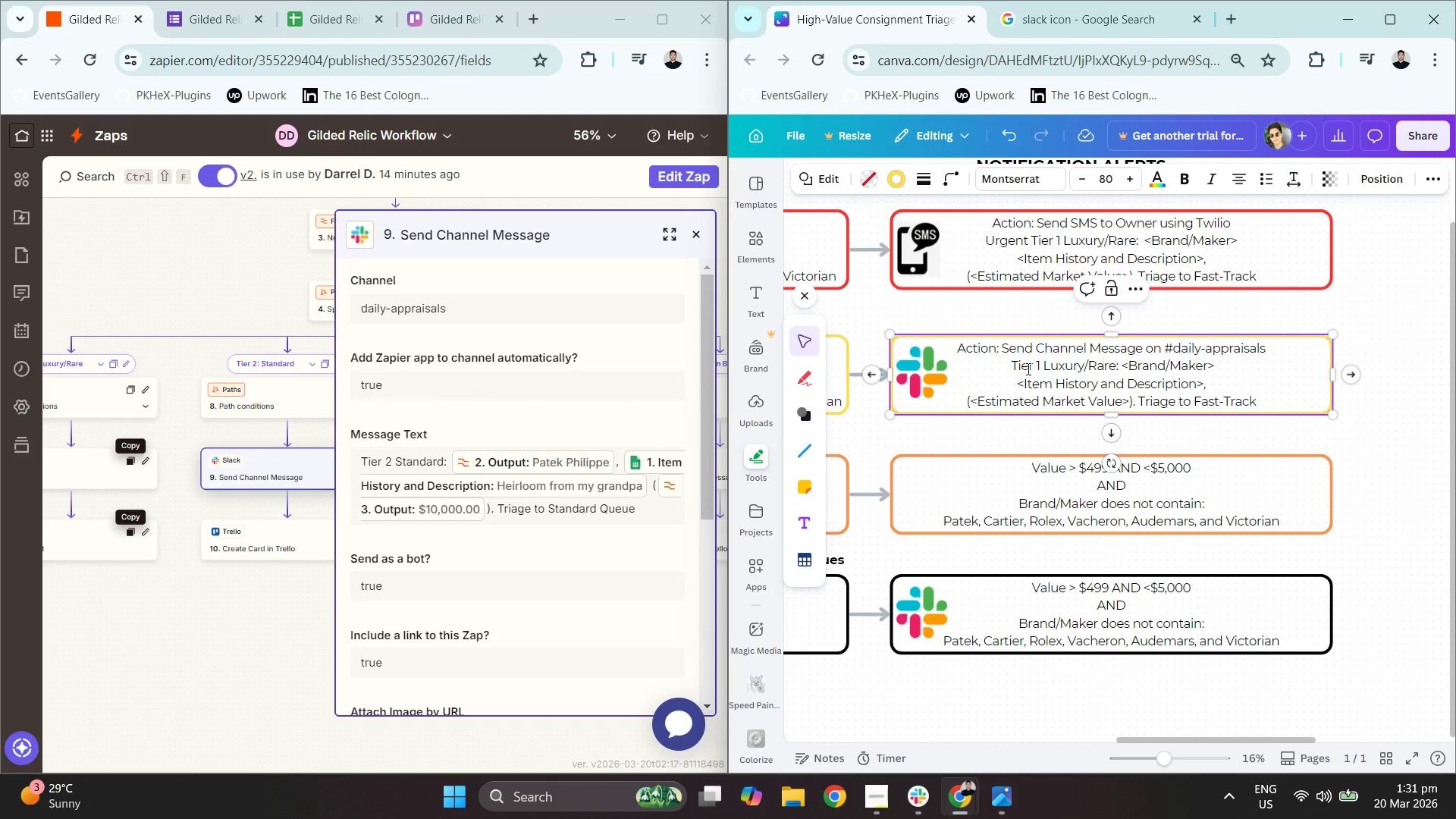 
left_click_drag(start_coordinate=[1042, 366], to_coordinate=[1037, 366])
 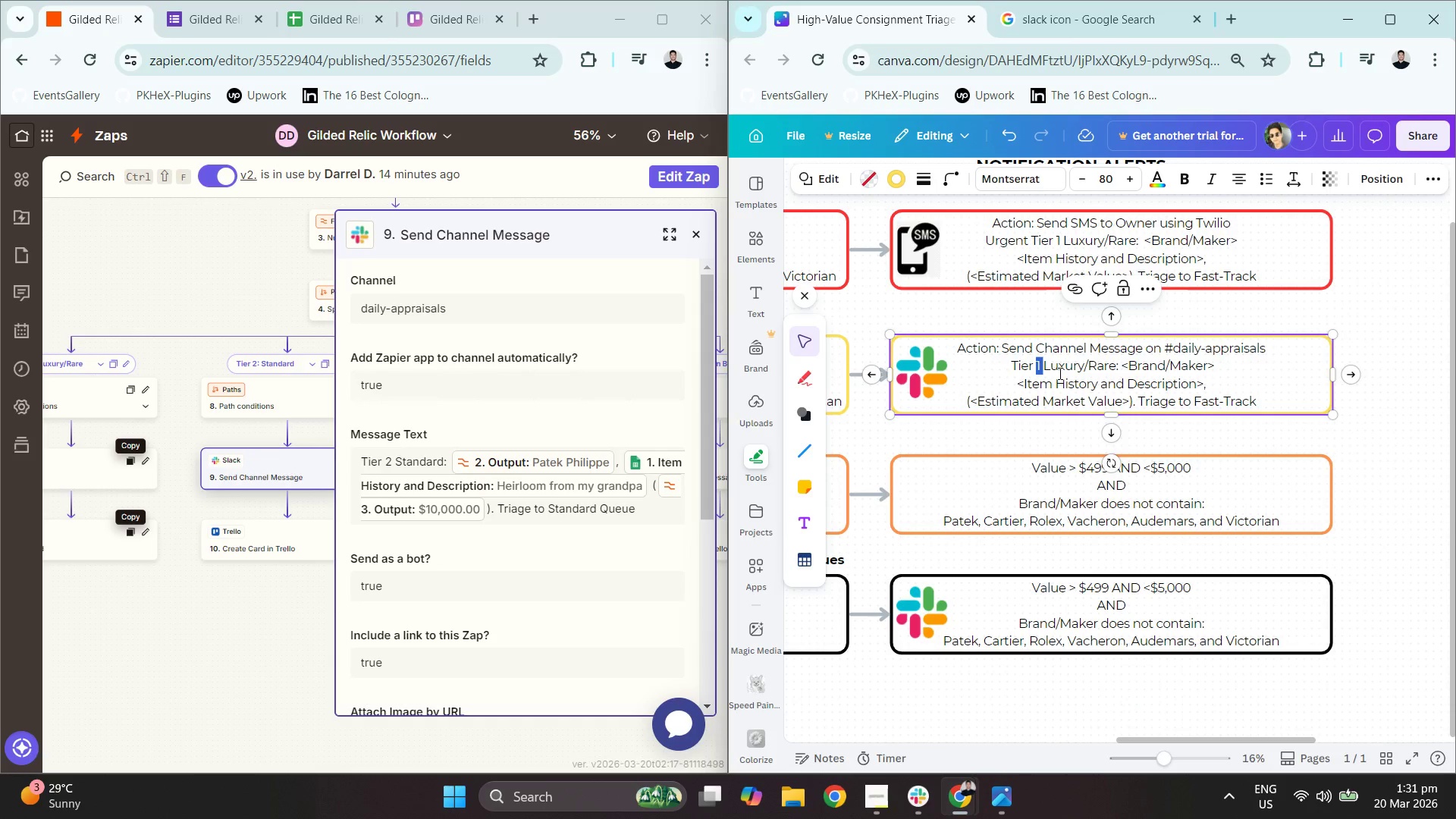 
key(2)
 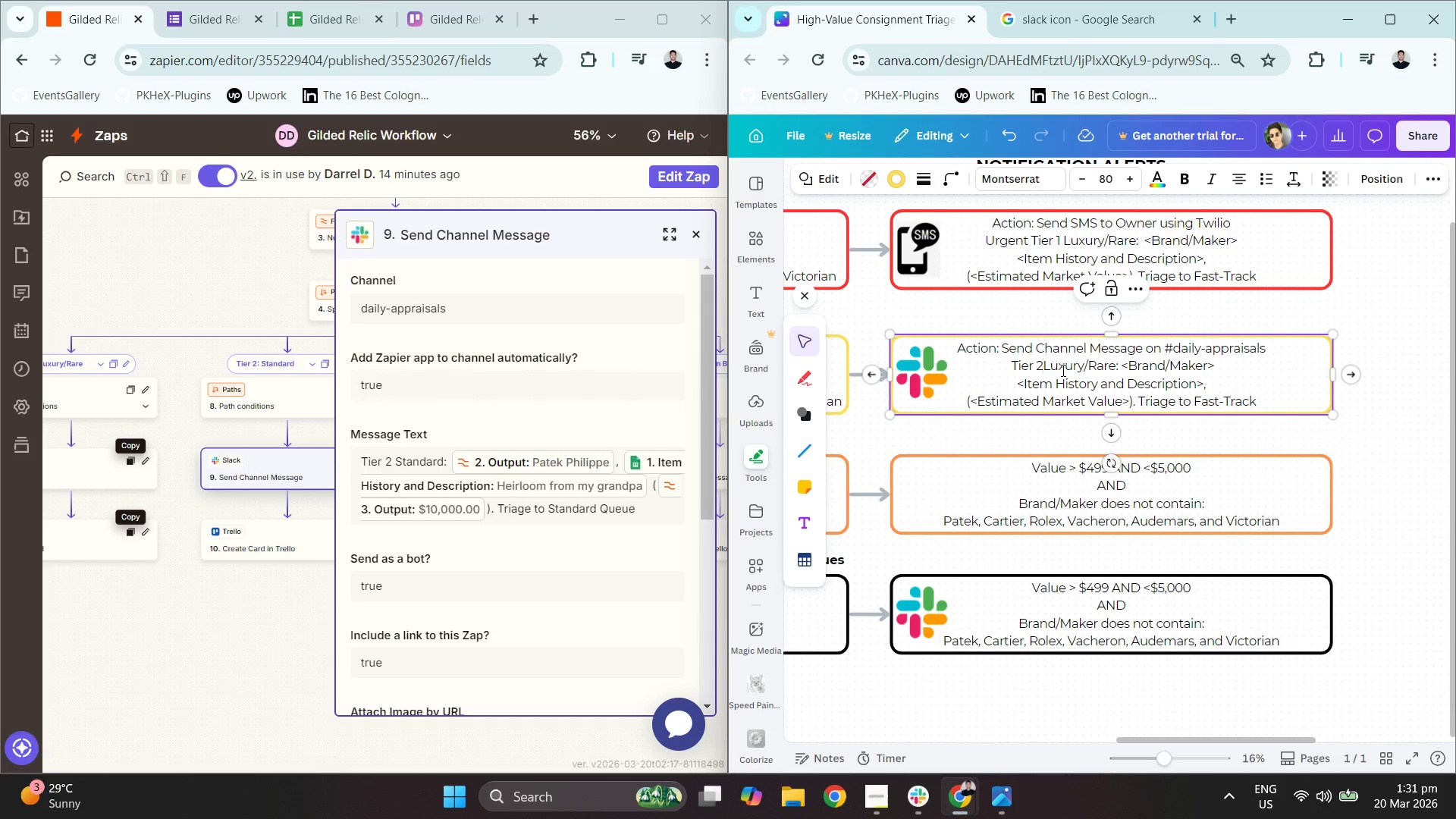 
key(Space)
 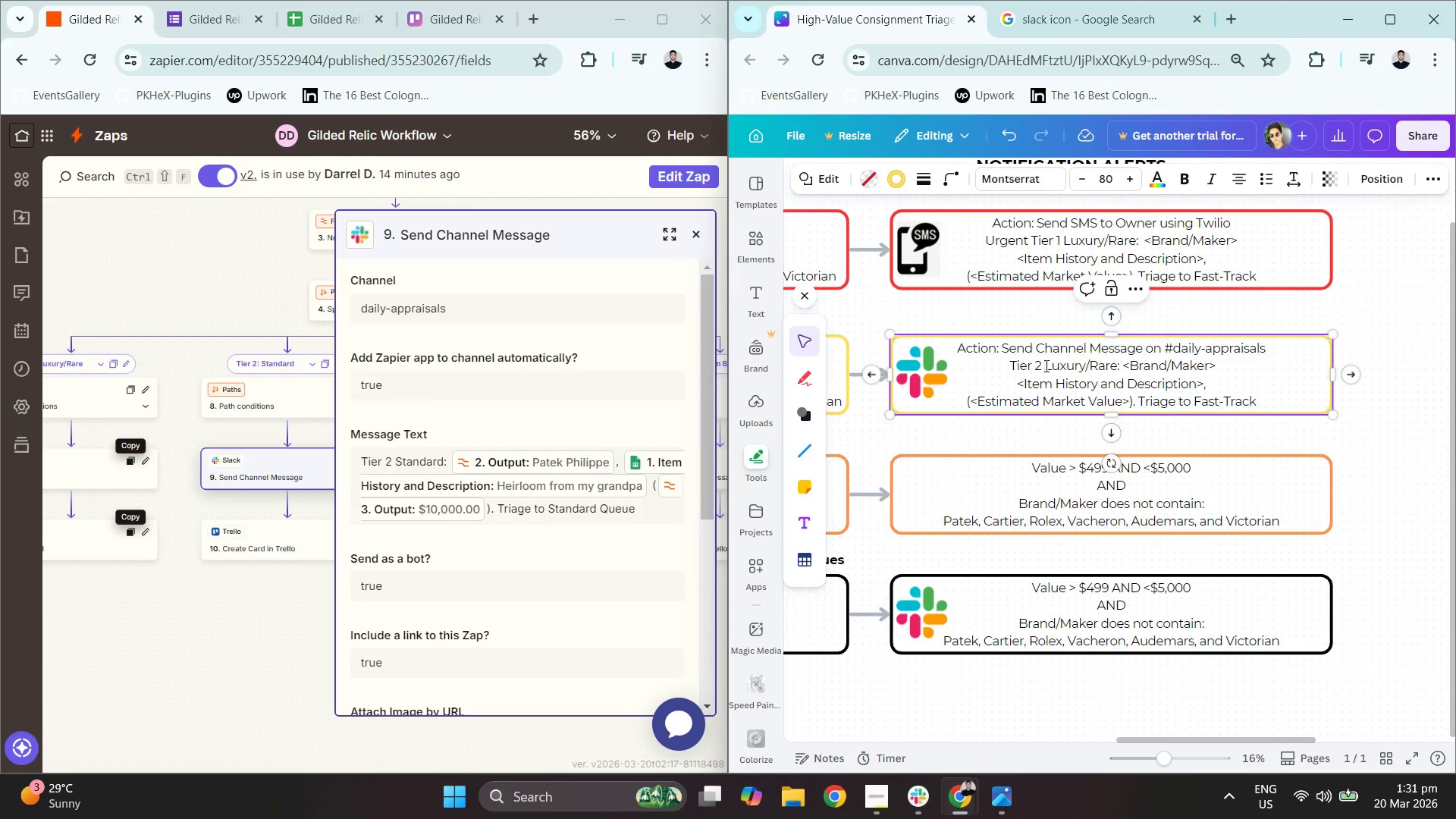 
left_click_drag(start_coordinate=[1044, 365], to_coordinate=[1118, 369])
 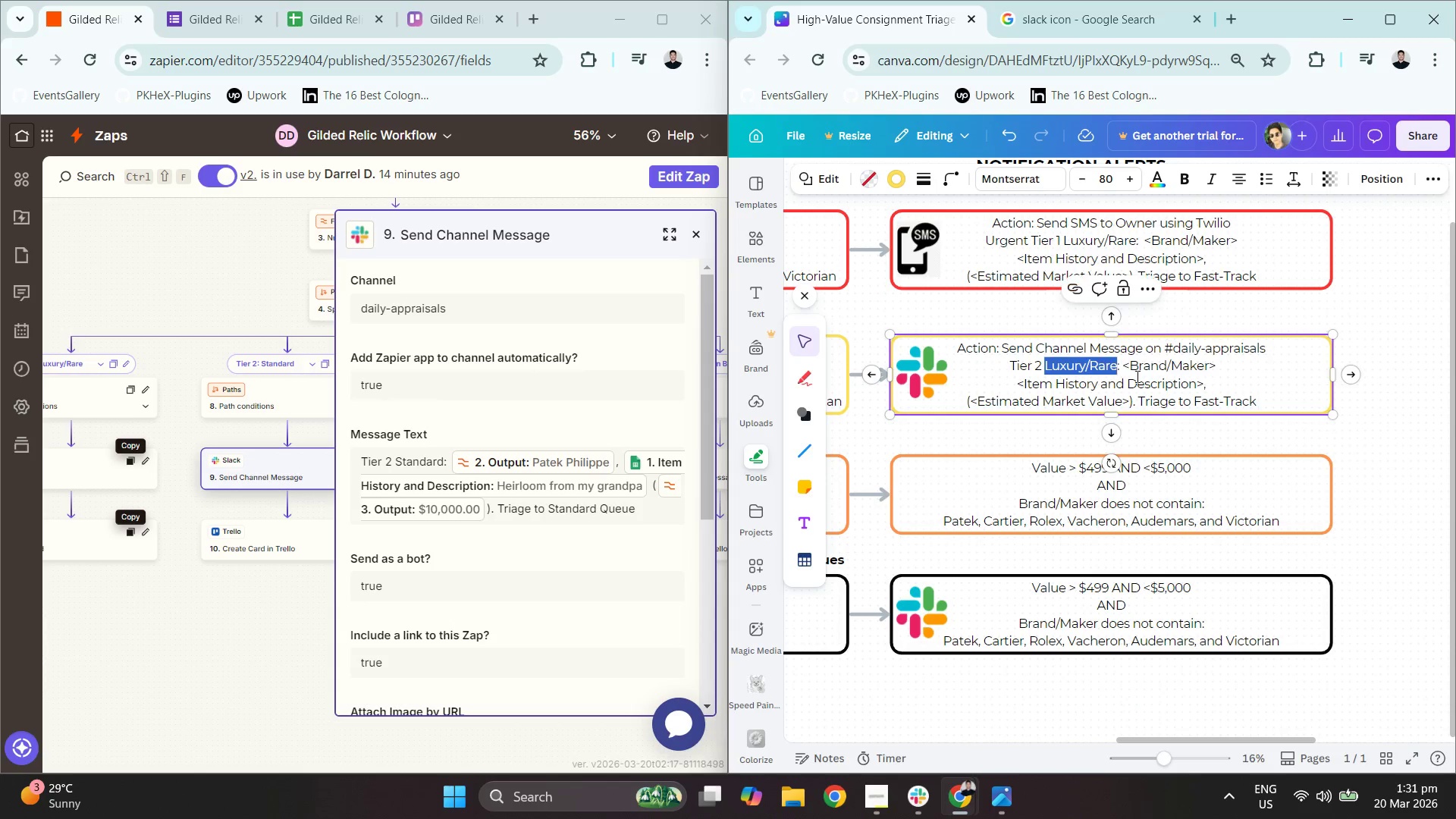 
key(Shift+S)
 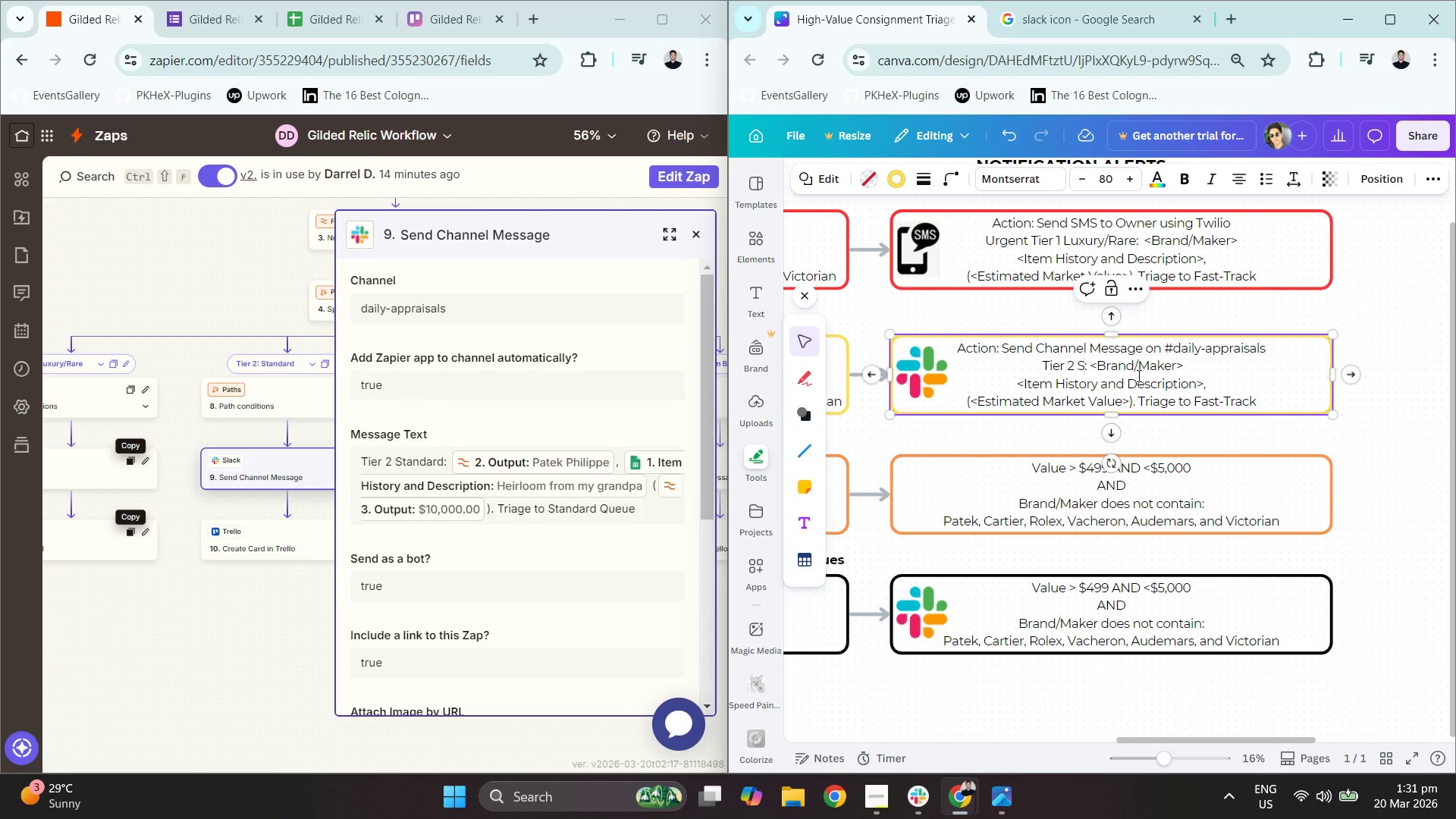 
wait(8.11)
 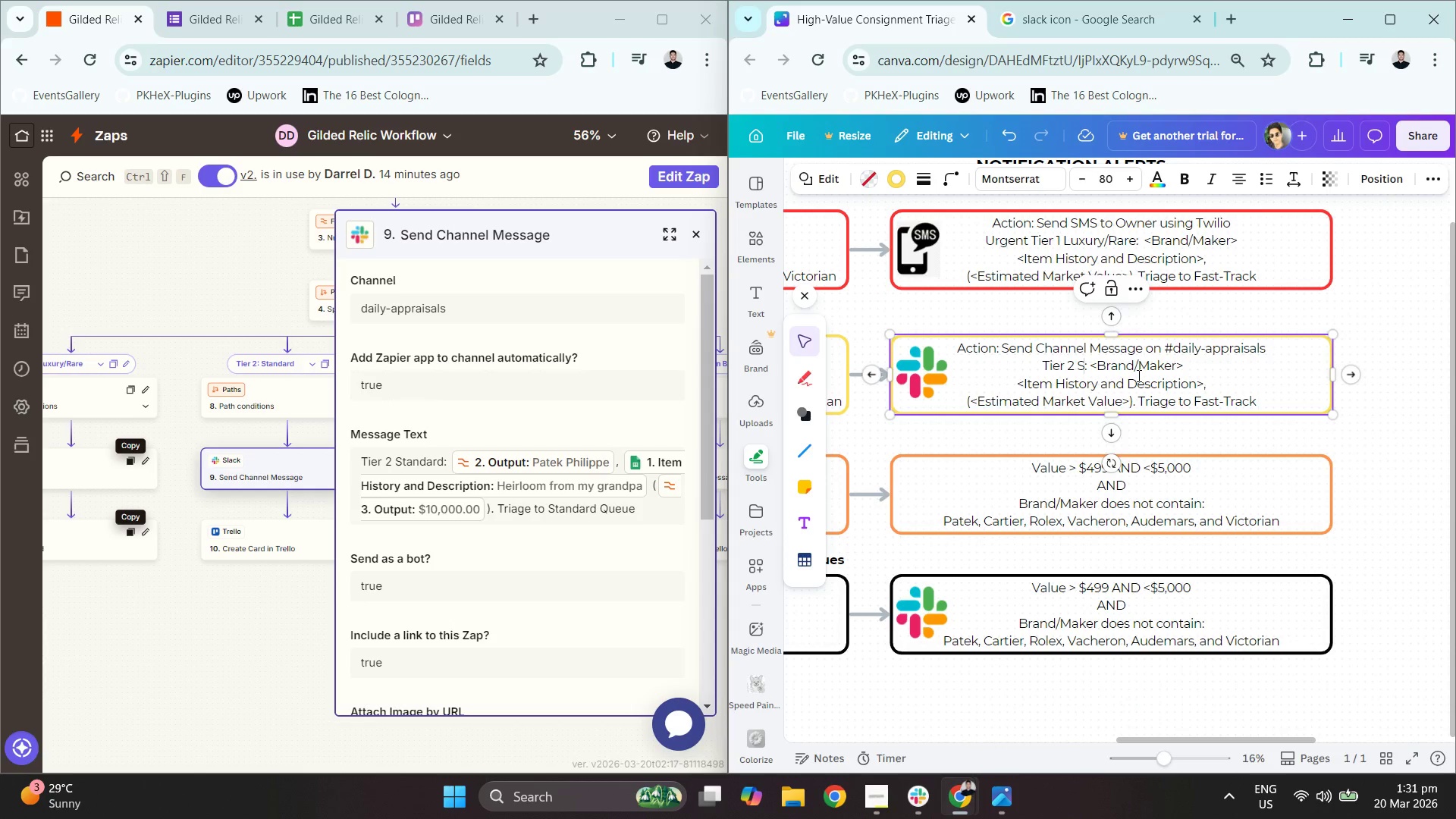 
type(tandard)
 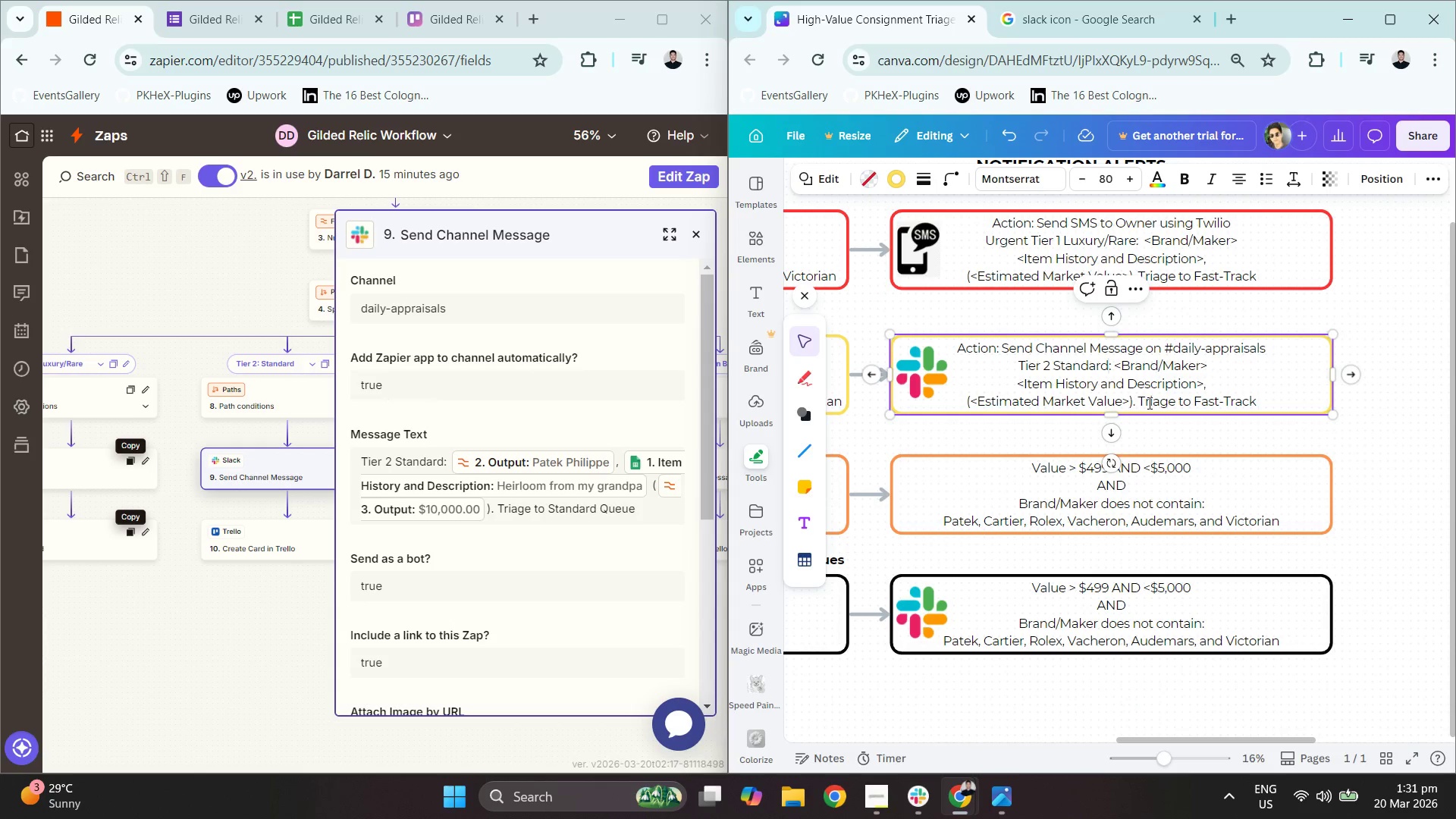 
left_click([1196, 393])
 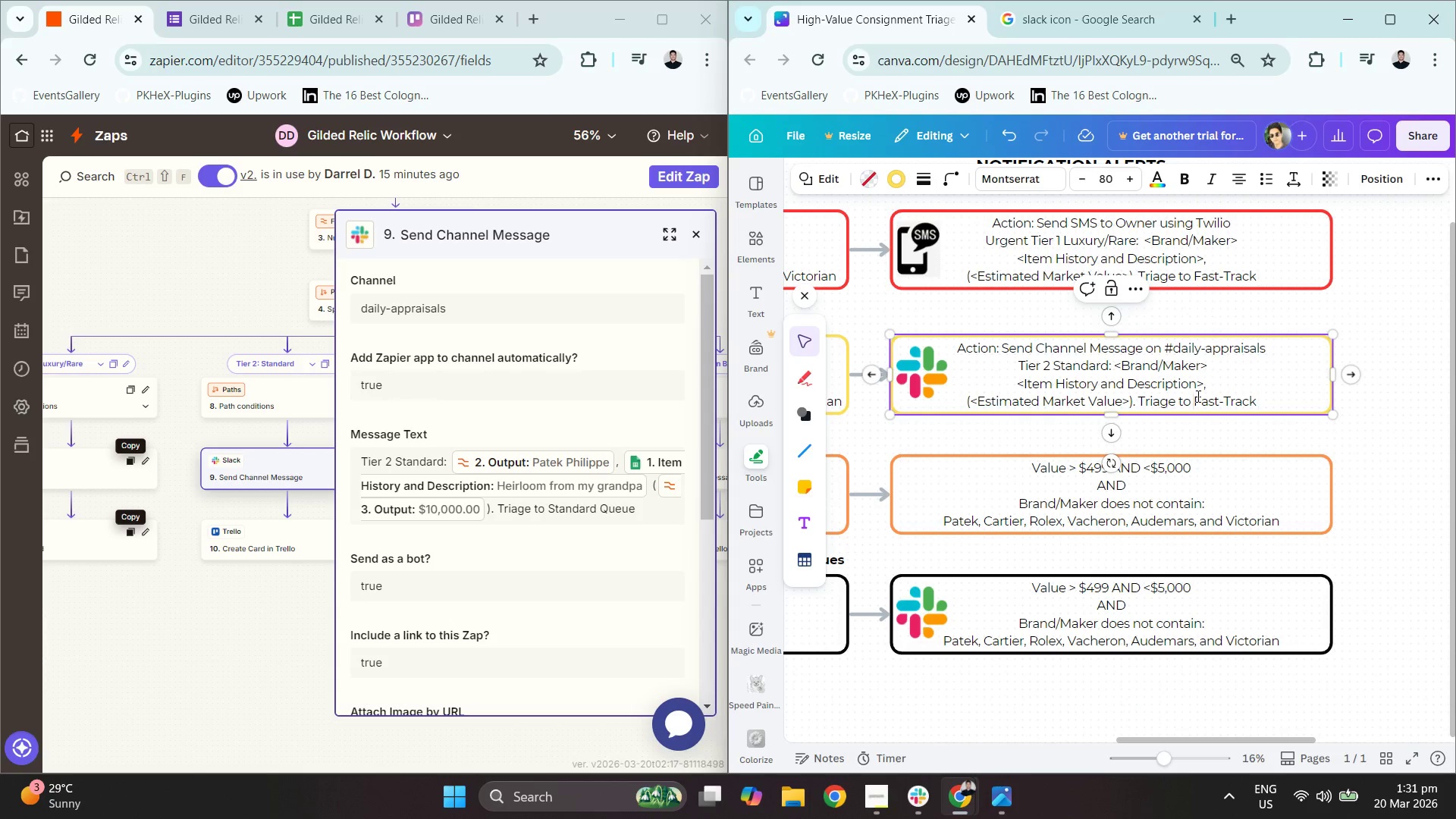 
left_click_drag(start_coordinate=[1197, 396], to_coordinate=[1286, 397])
 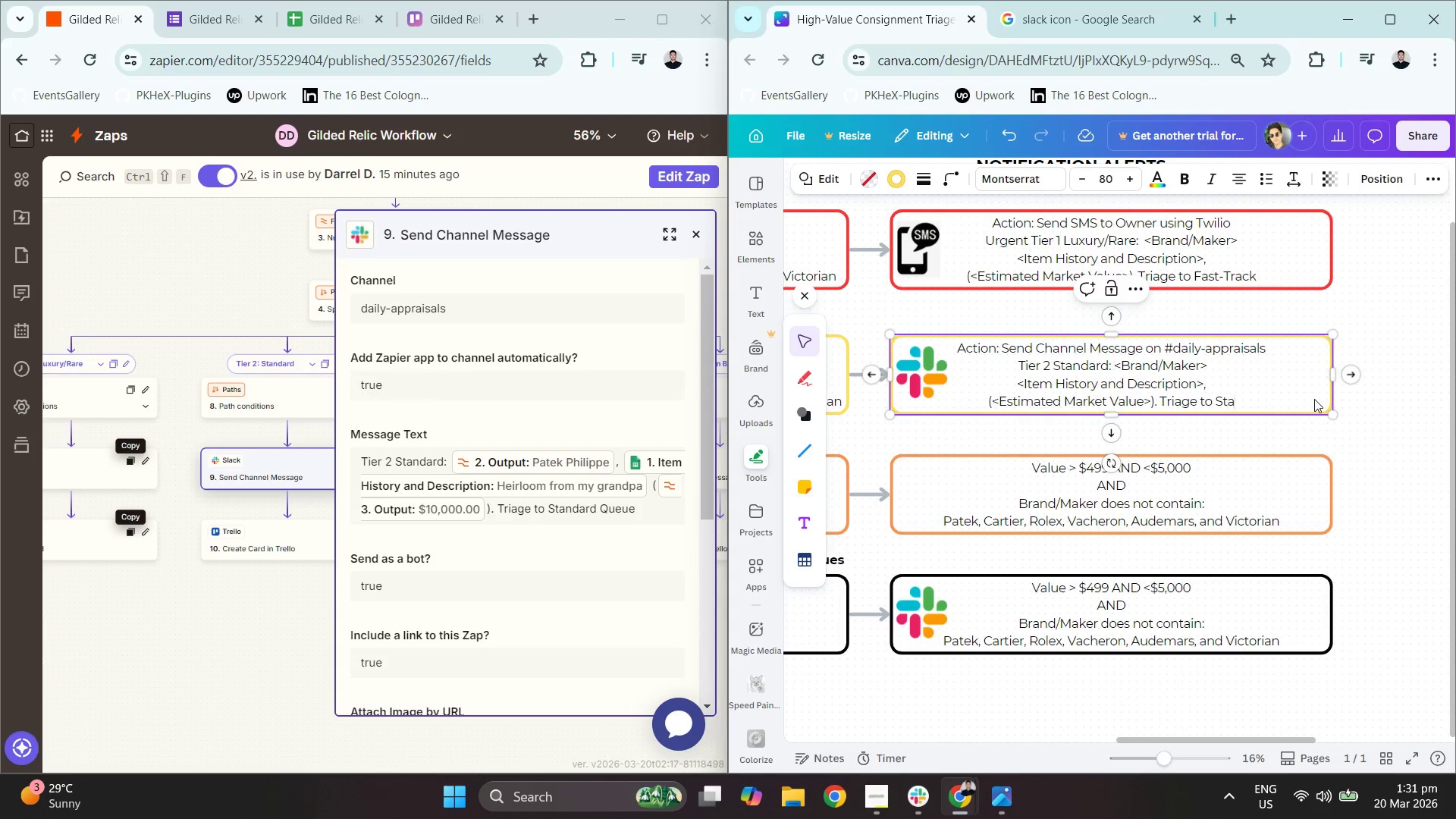 
type(Standard QUEue)
 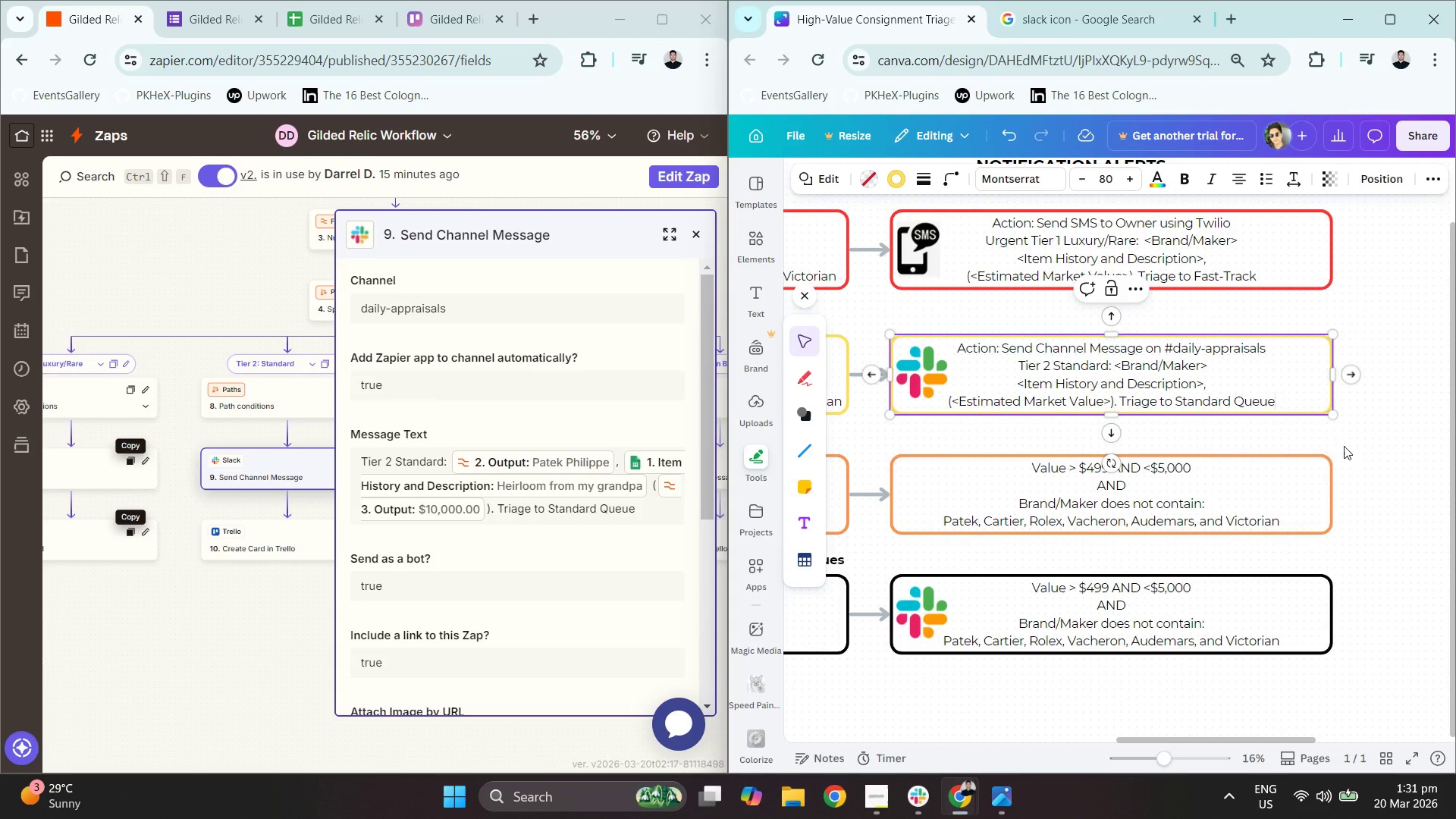 
mouse_move([1190, 476])
 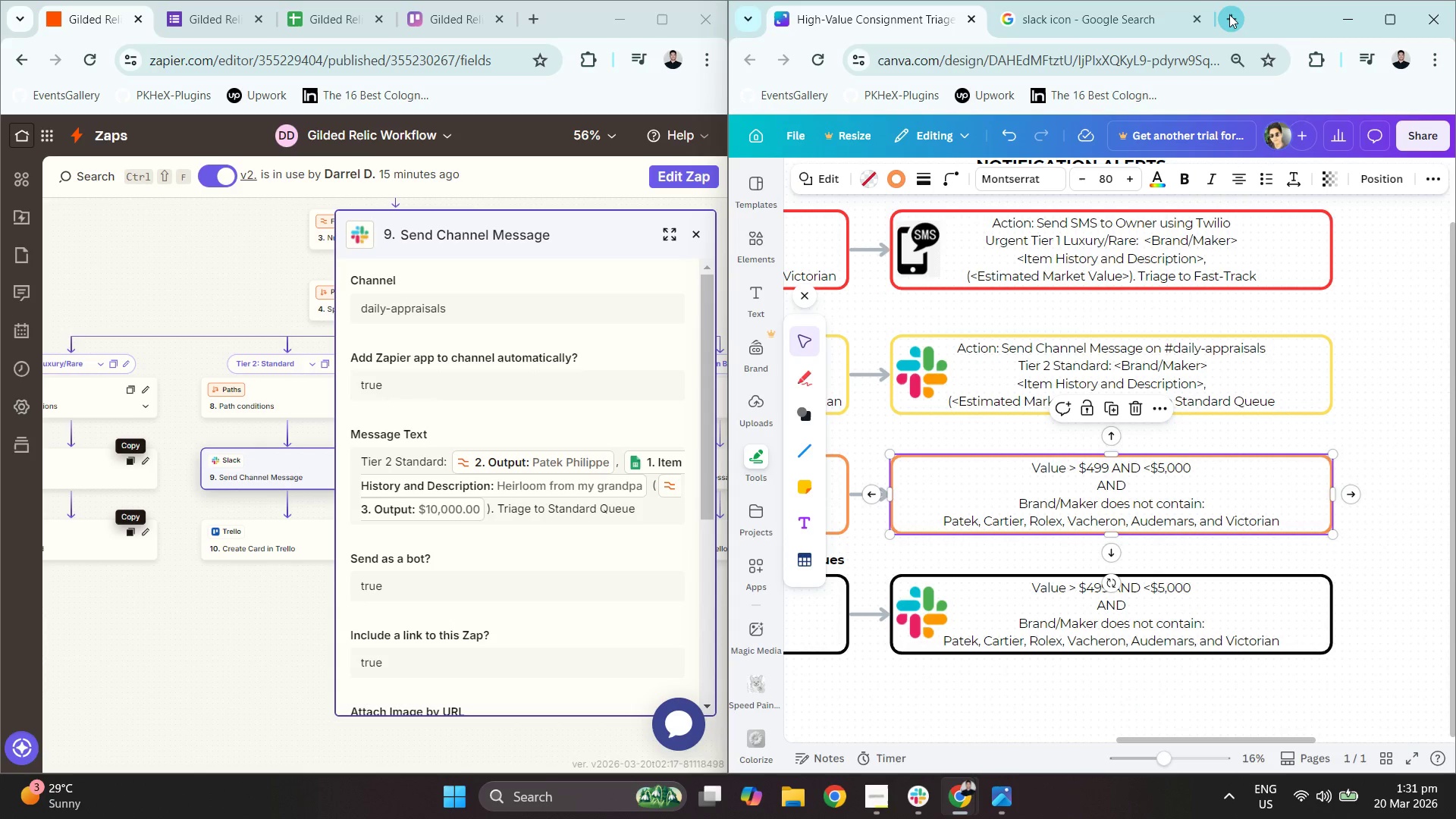 
left_click([1229, 14])
 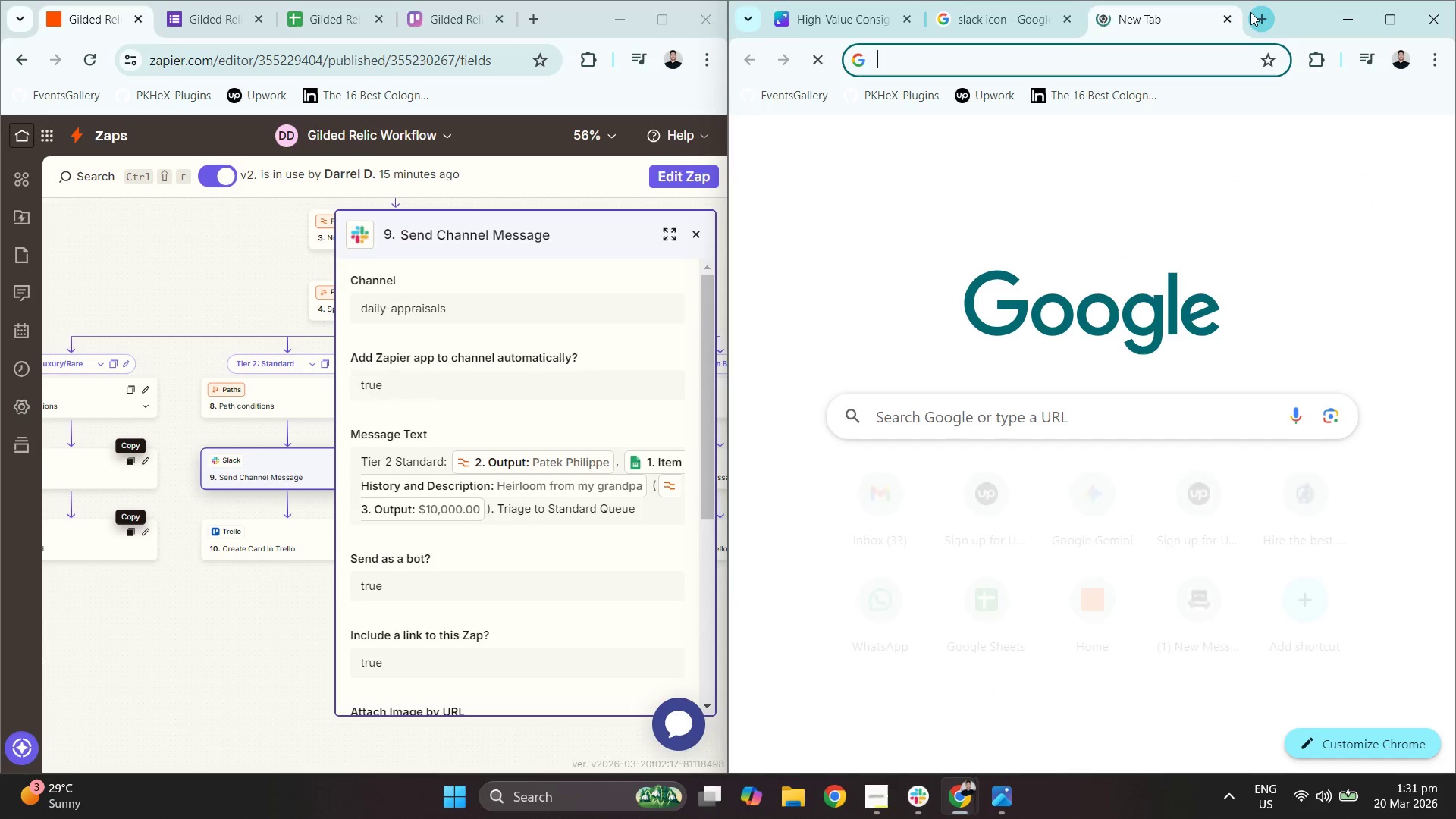 
type(gmail logo)
 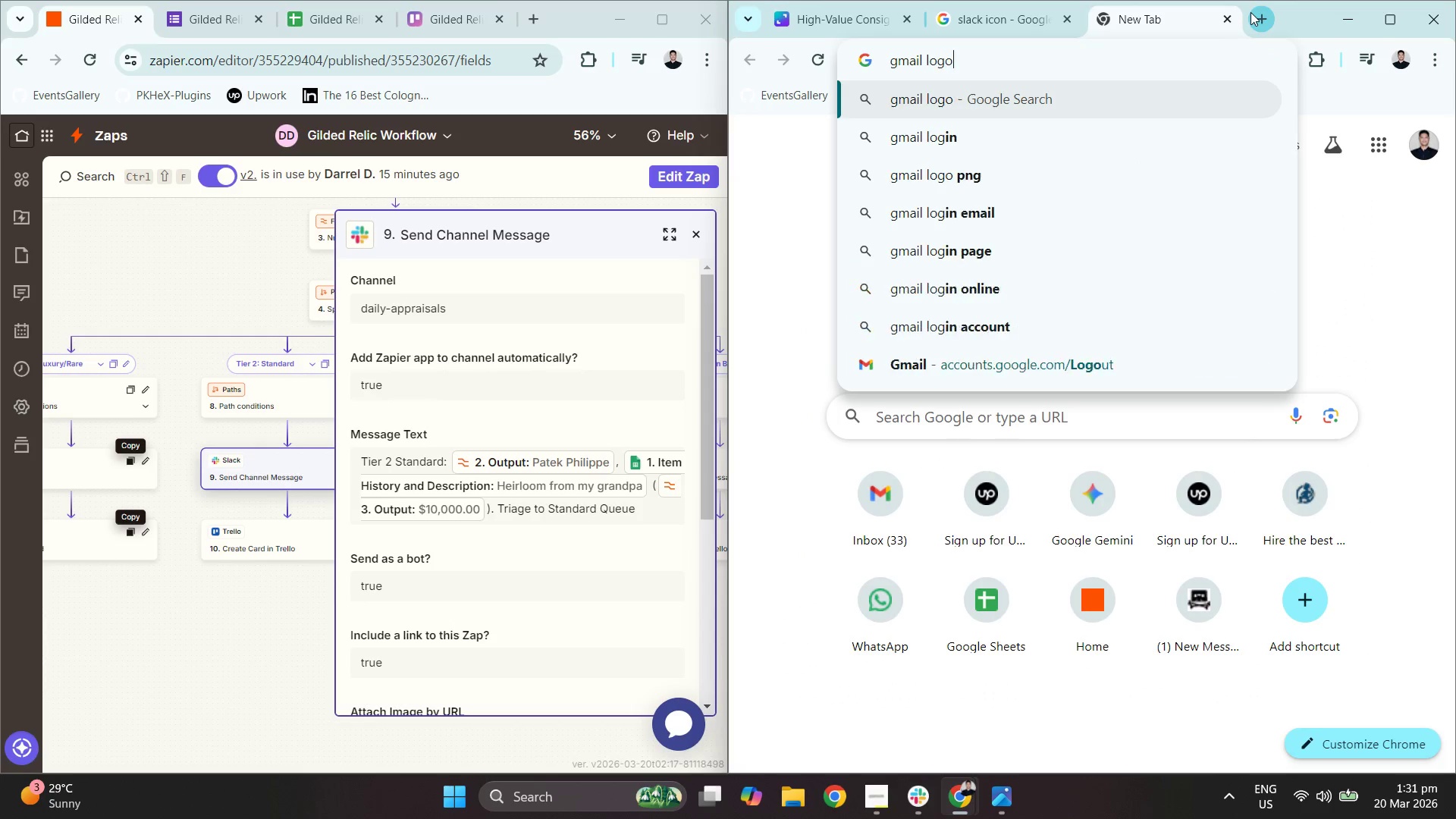 
key(Enter)
 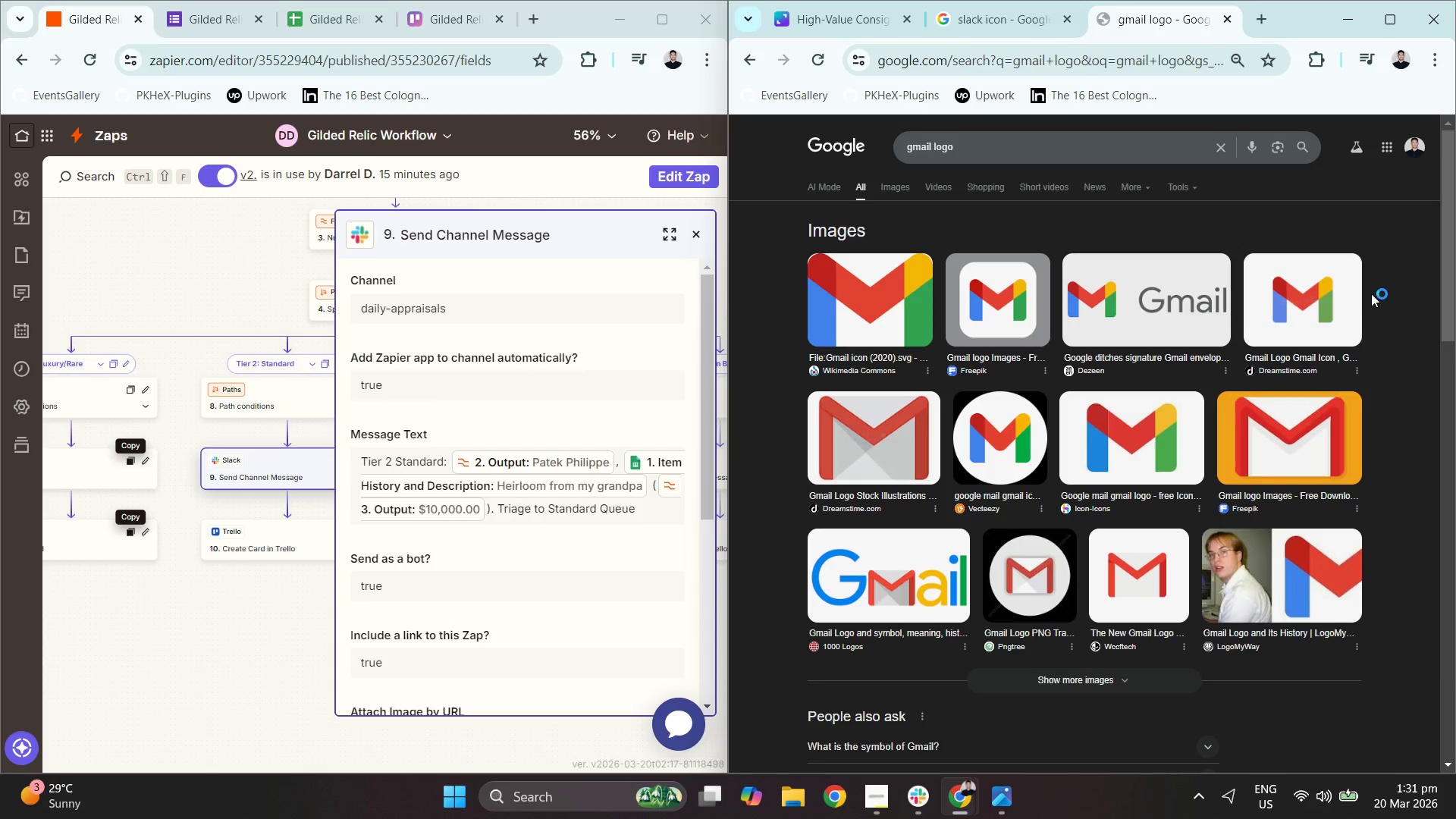 
left_click([835, 301])
 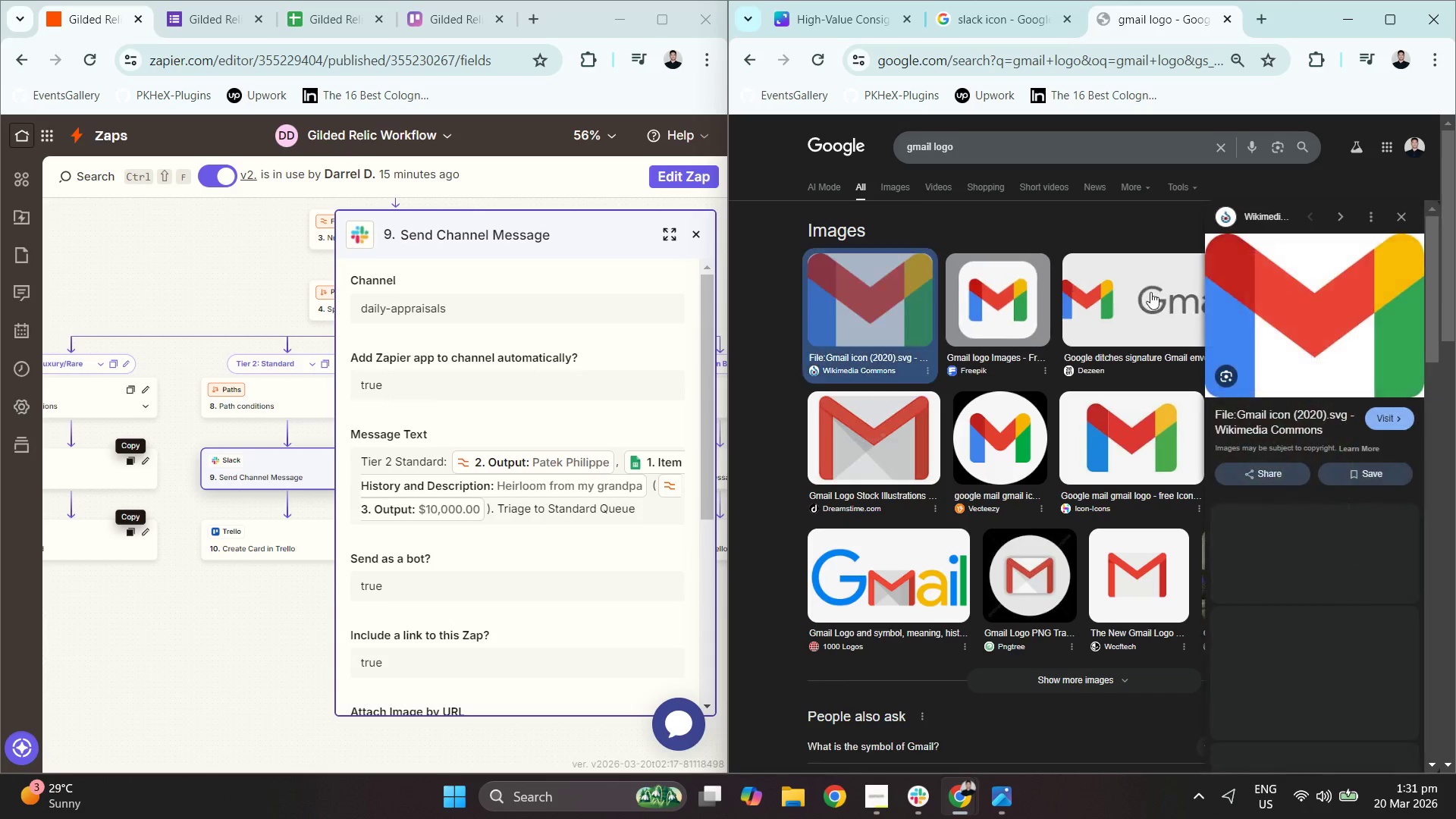 
right_click([1275, 315])
 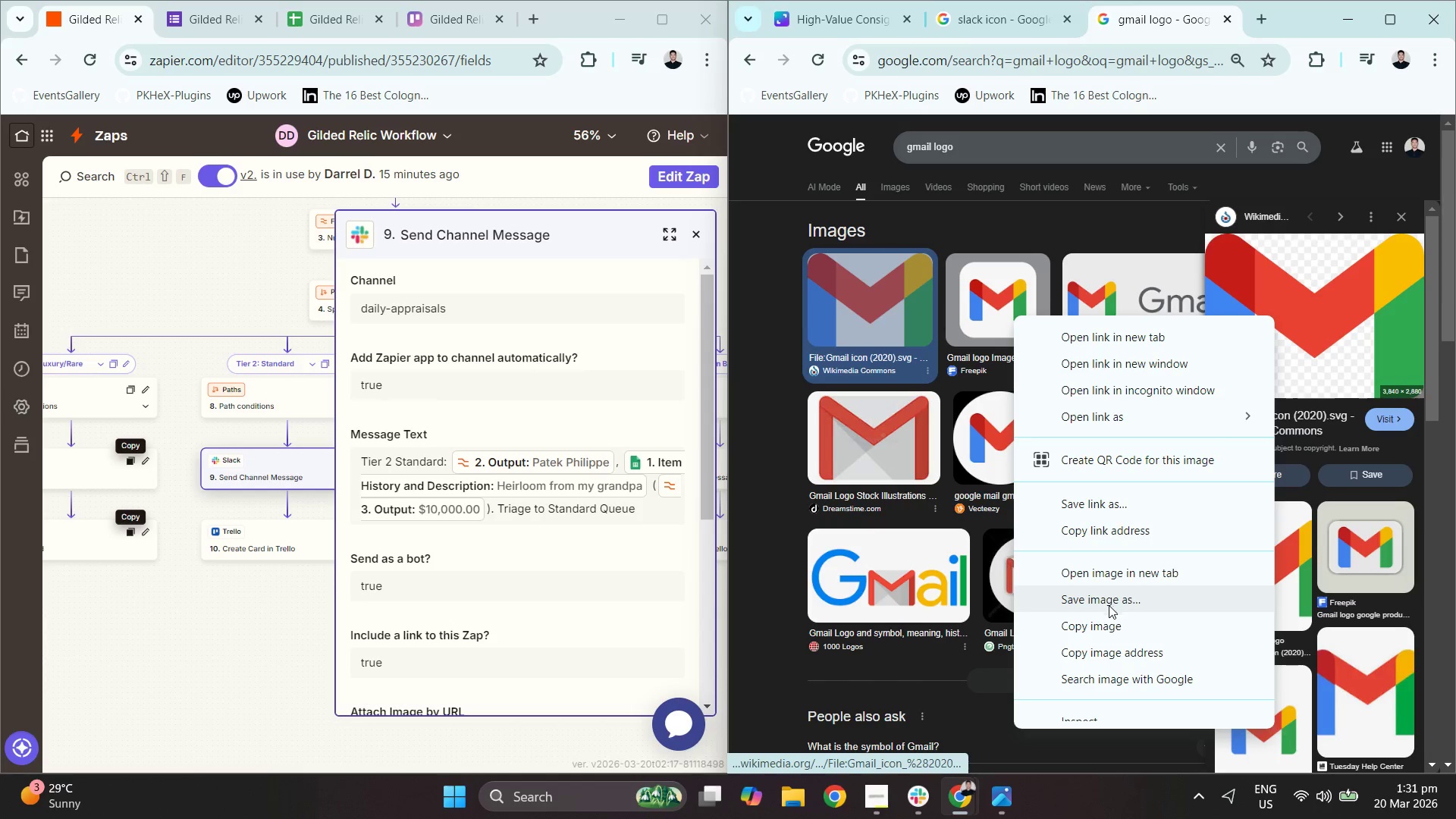 
left_click([1112, 634])
 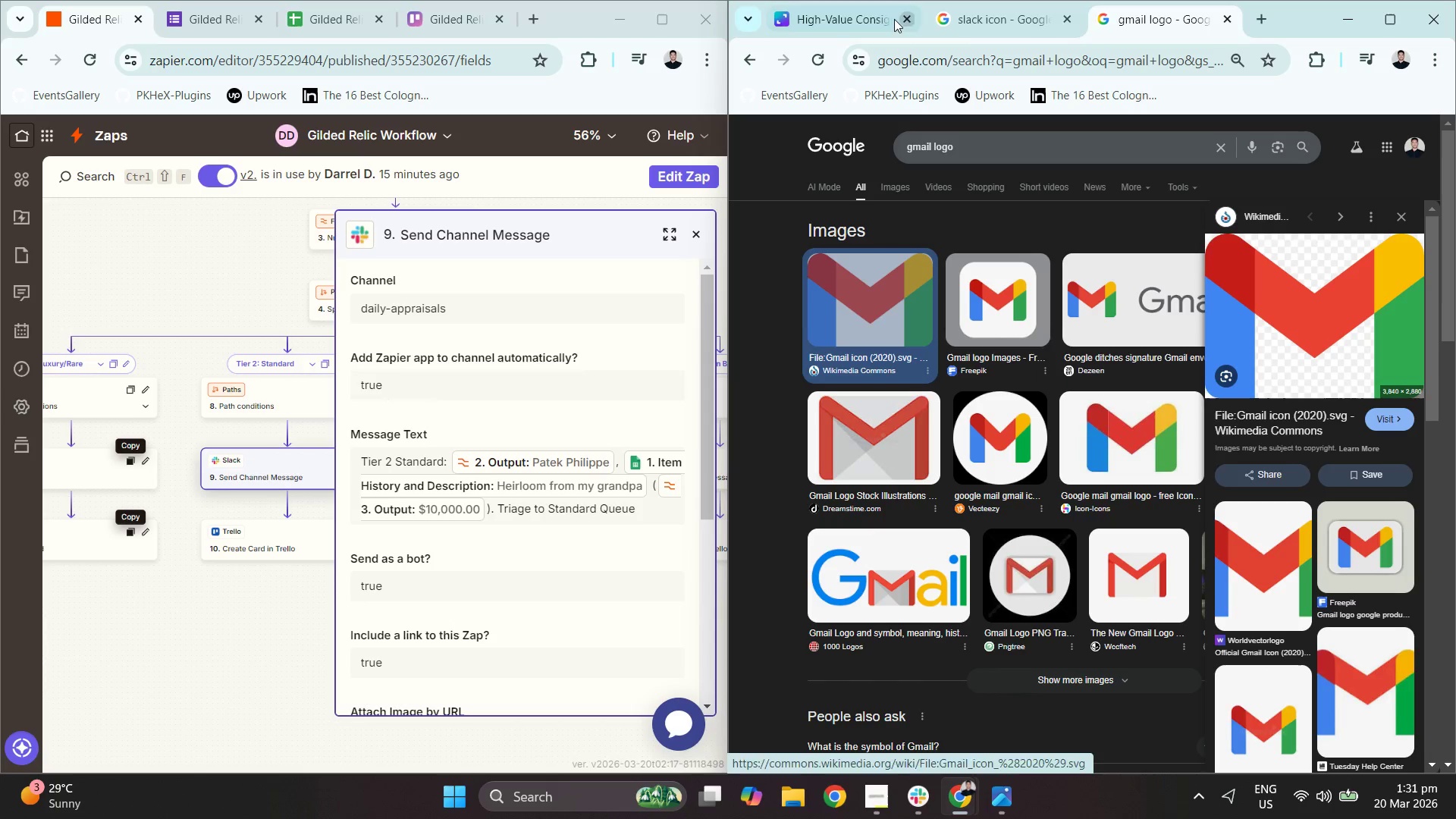 
double_click([839, 33])
 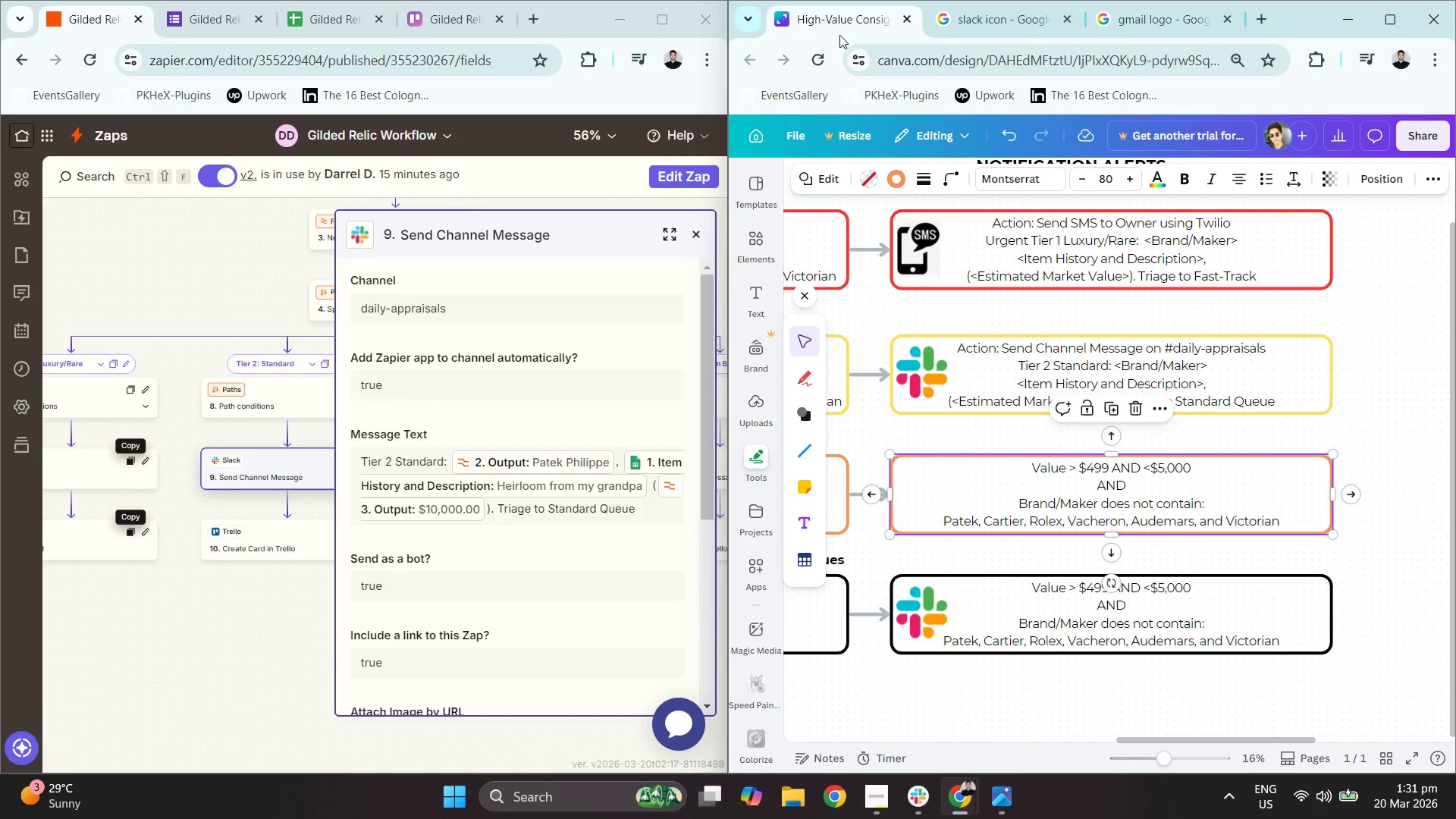 
hold_key(key=ControlLeft, duration=0.42)
 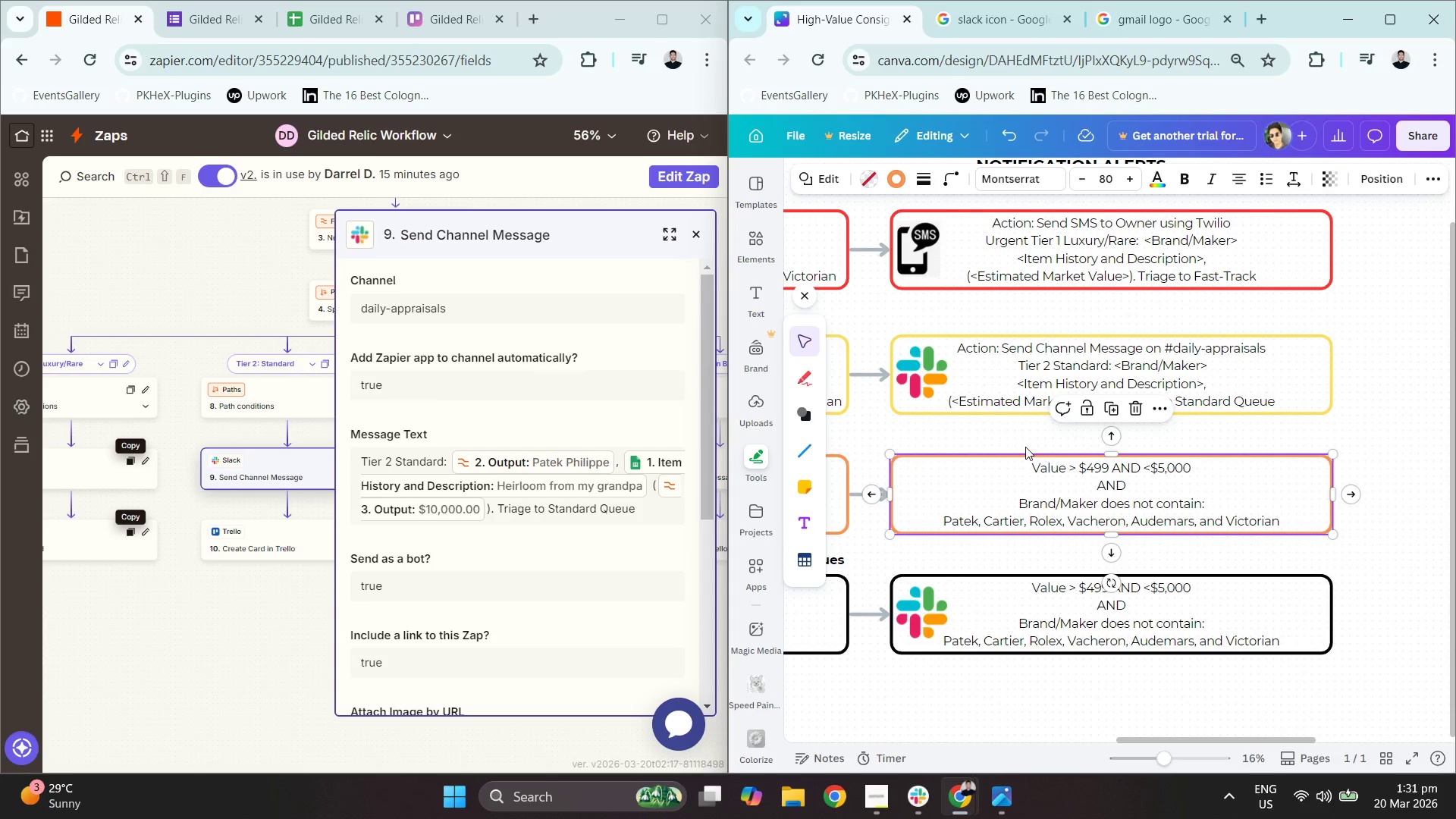 
key(V)
 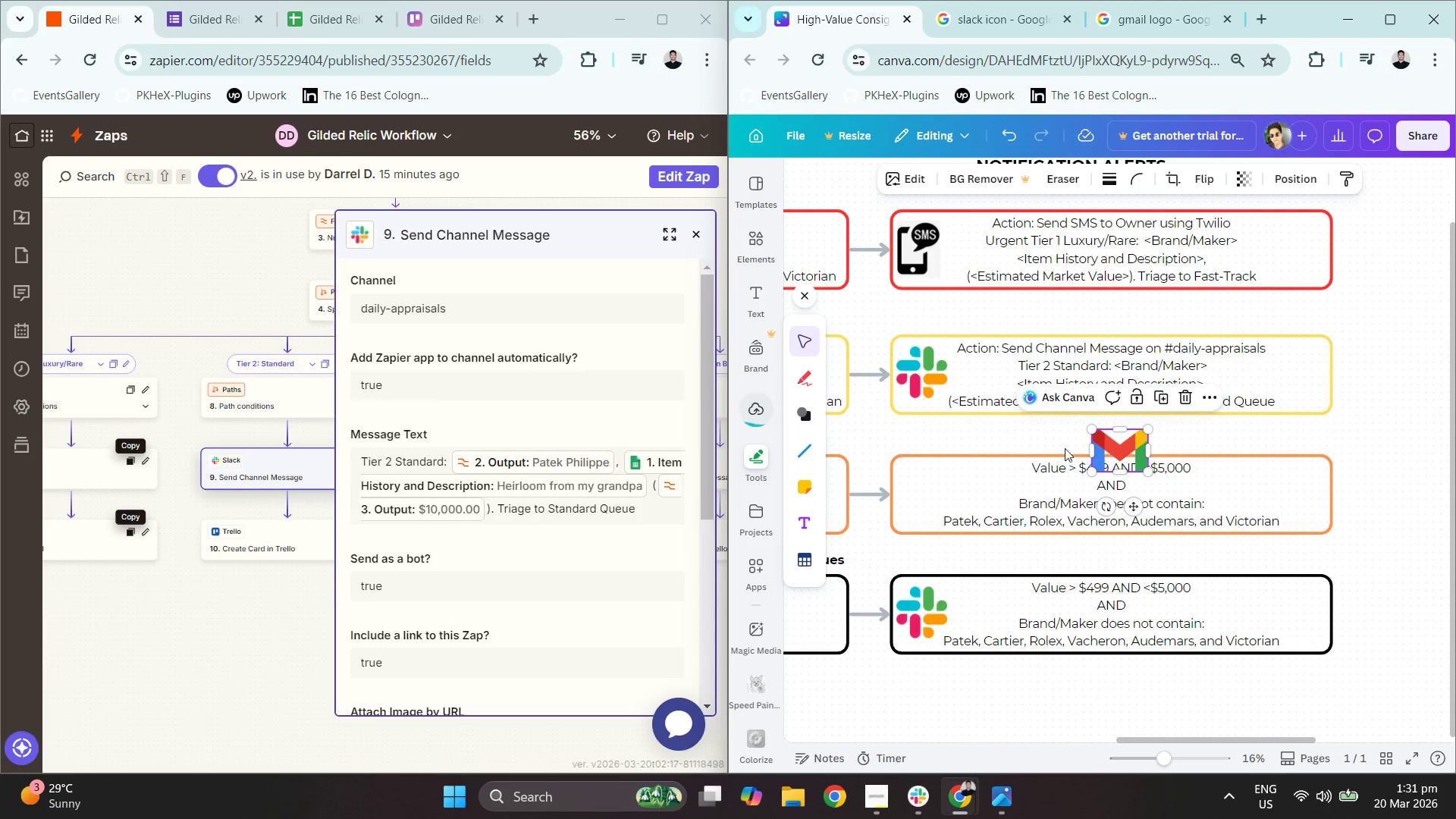 
left_click_drag(start_coordinate=[1120, 453], to_coordinate=[924, 497])
 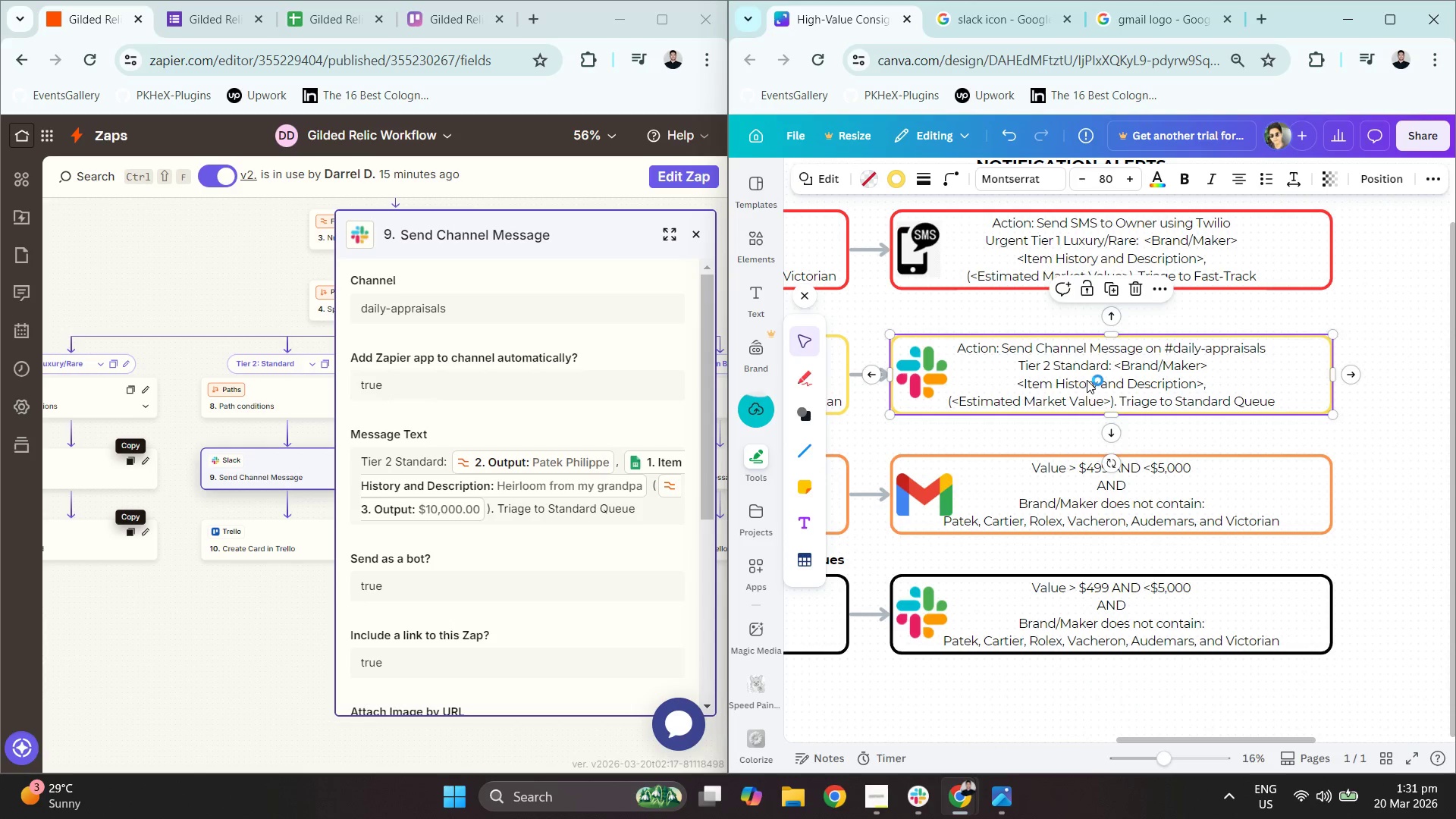 
key(Control+A)
 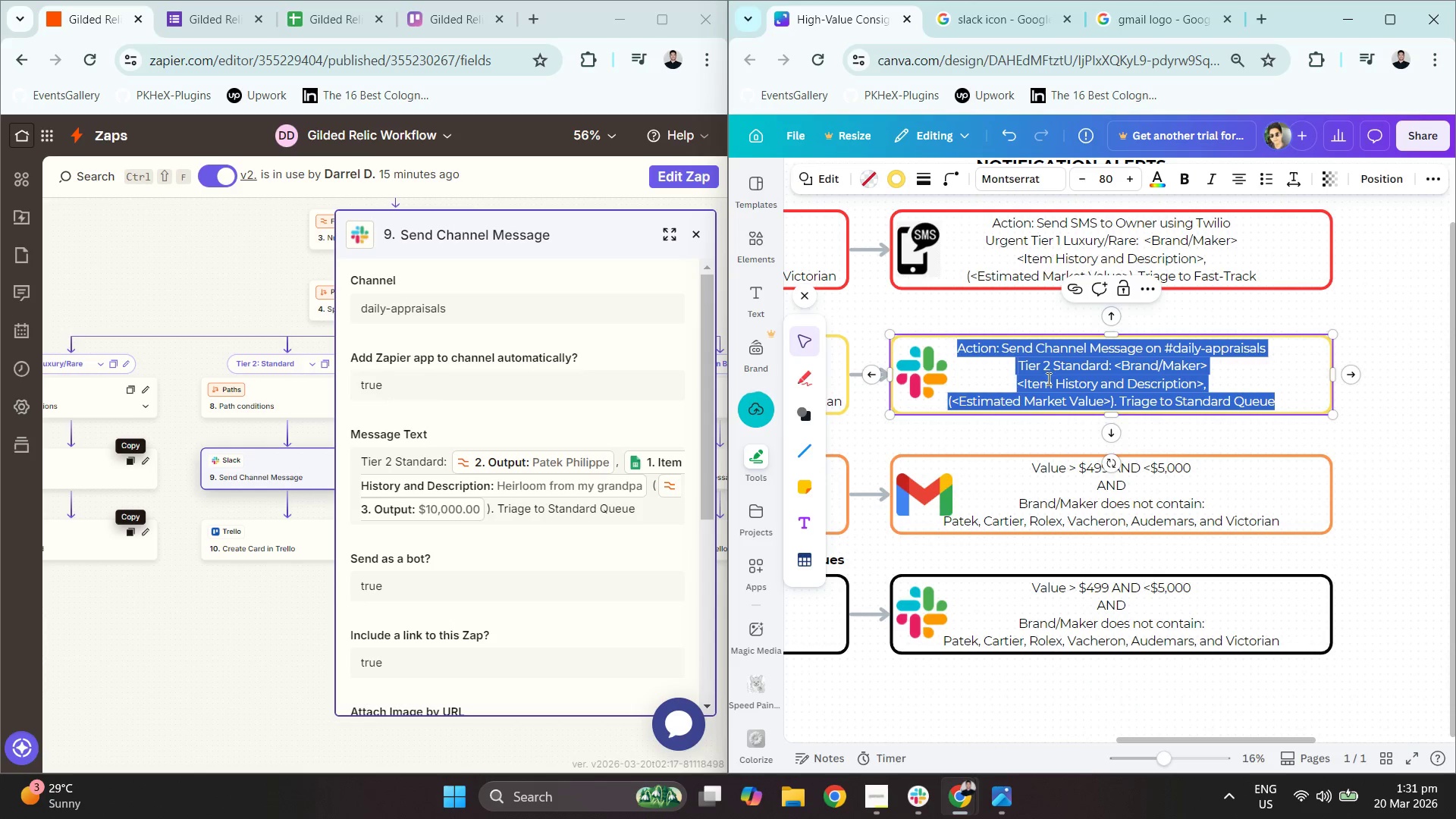 
key(Control+C)
 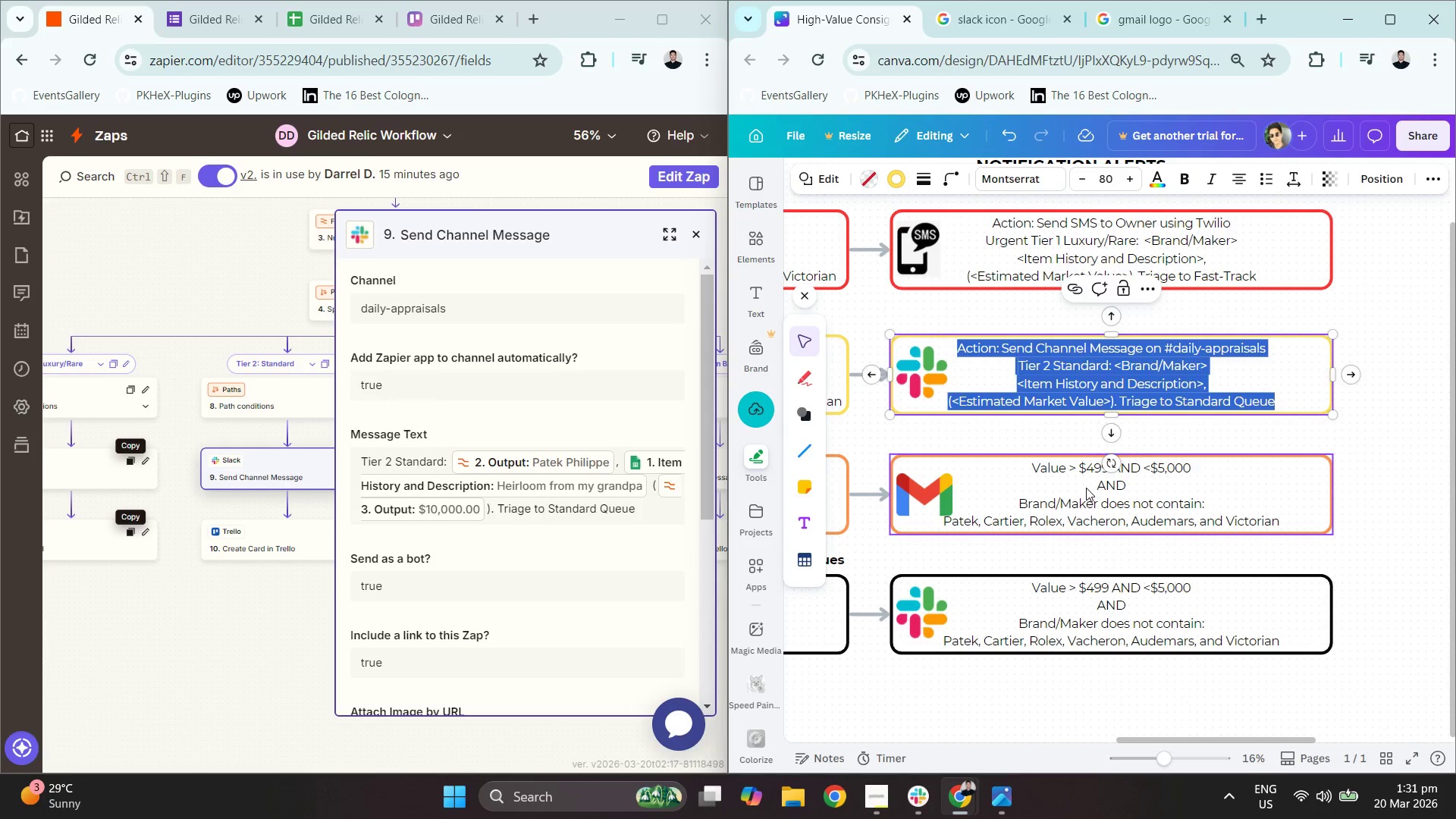 
double_click([1086, 488])
 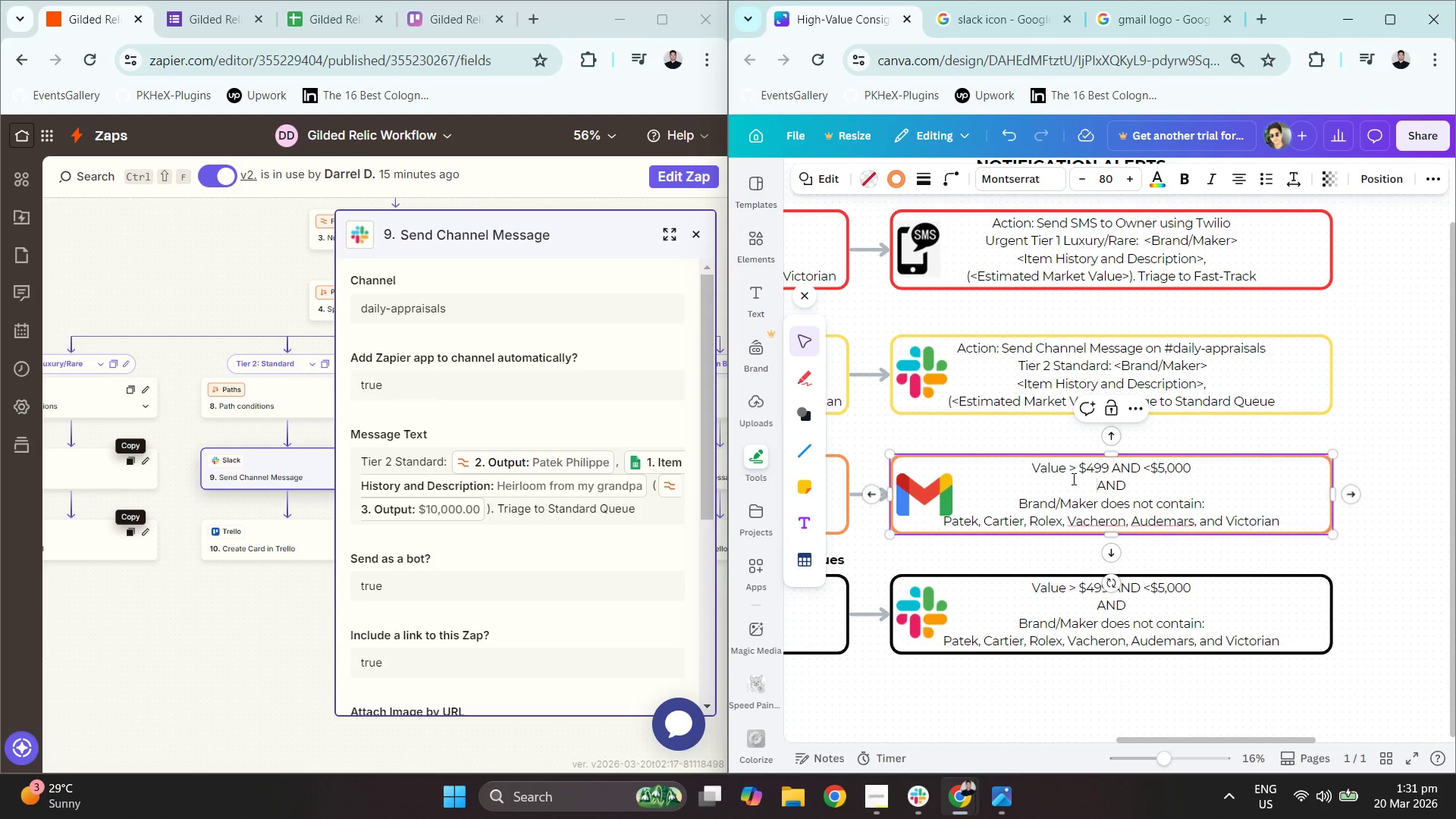 
key(Control+A)
 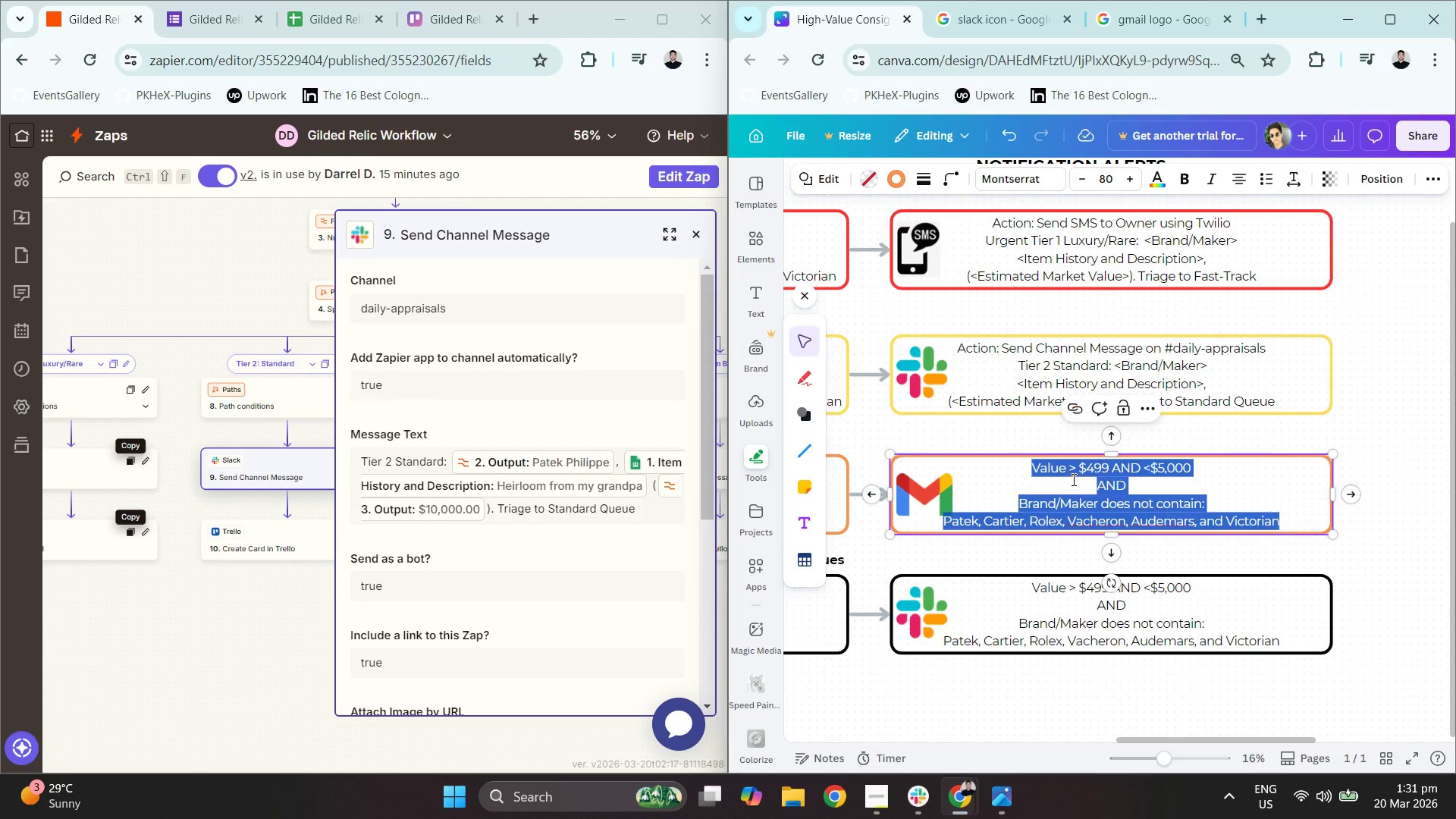 
key(Control+V)
 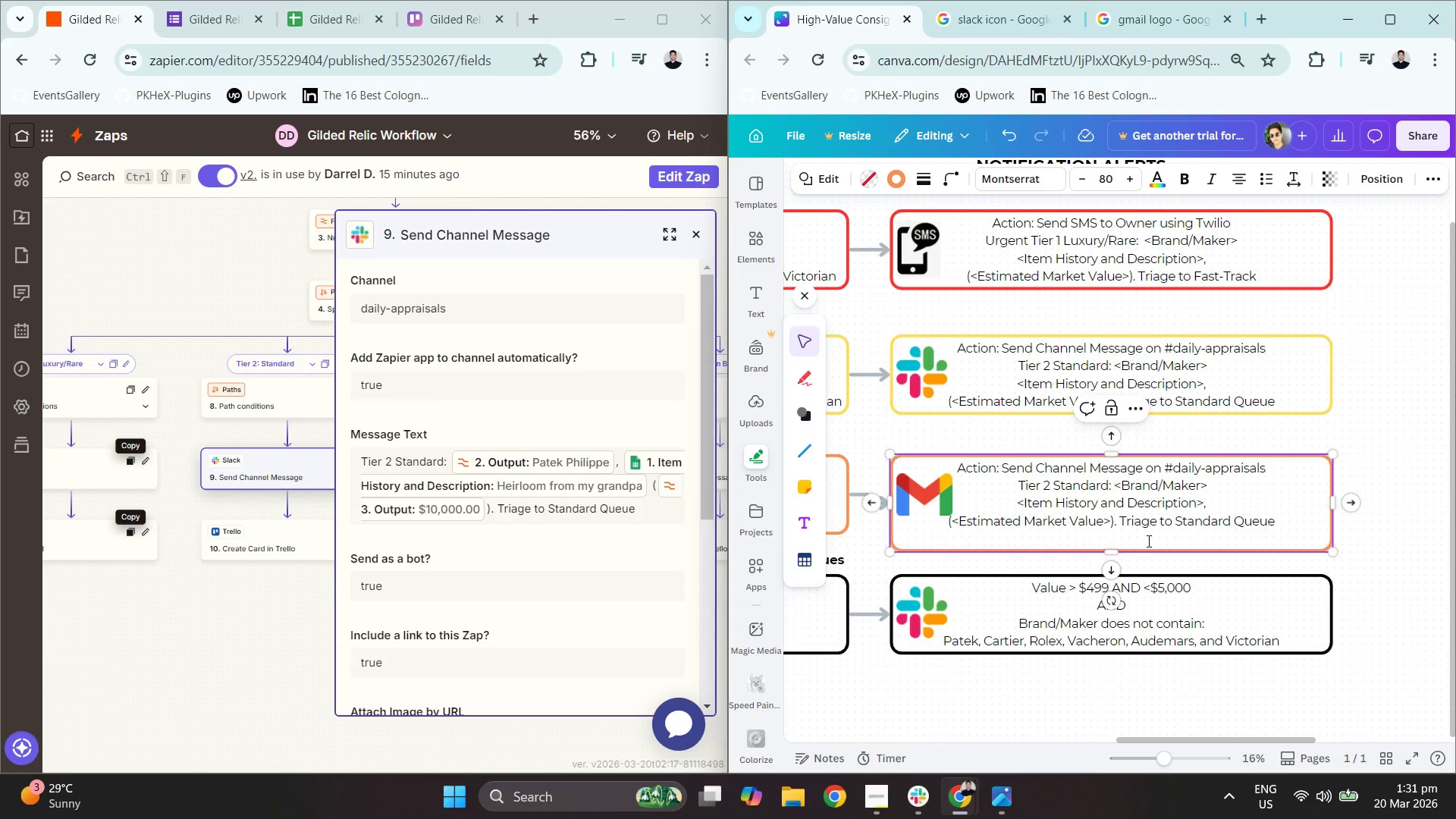 
key(Backspace)
 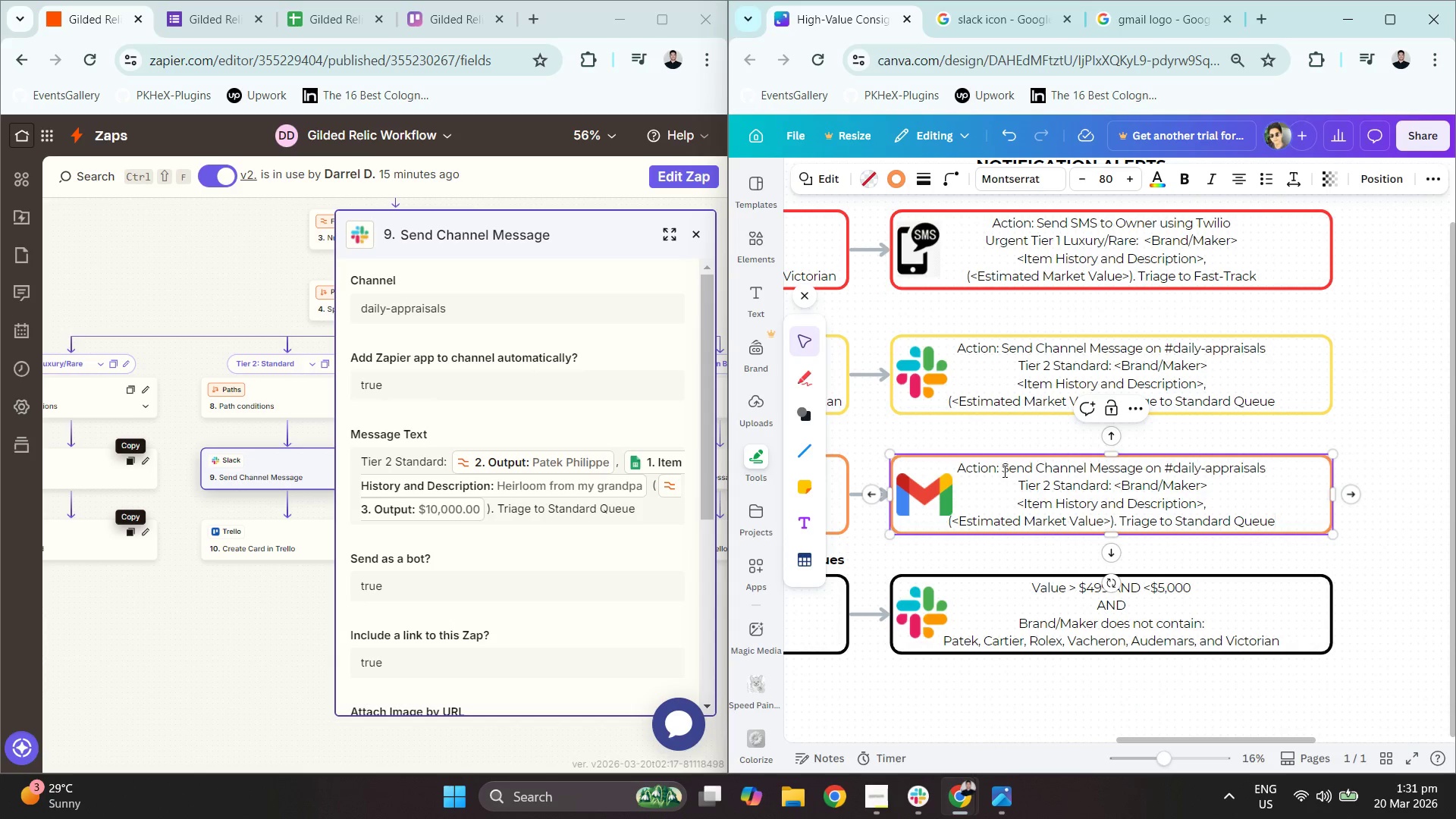 
left_click([1011, 469])
 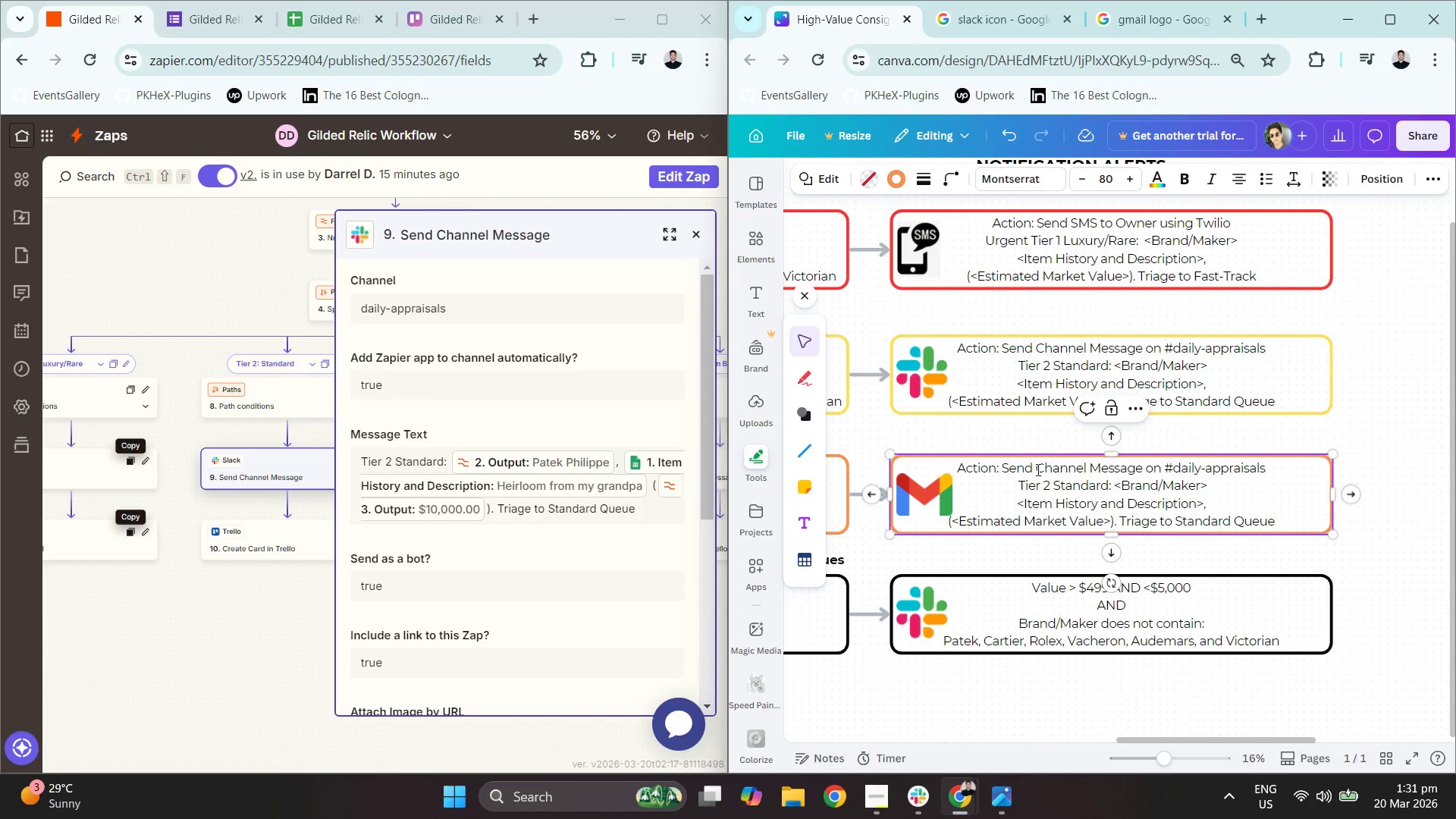 
left_click_drag(start_coordinate=[1037, 469], to_coordinate=[1043, 469])
 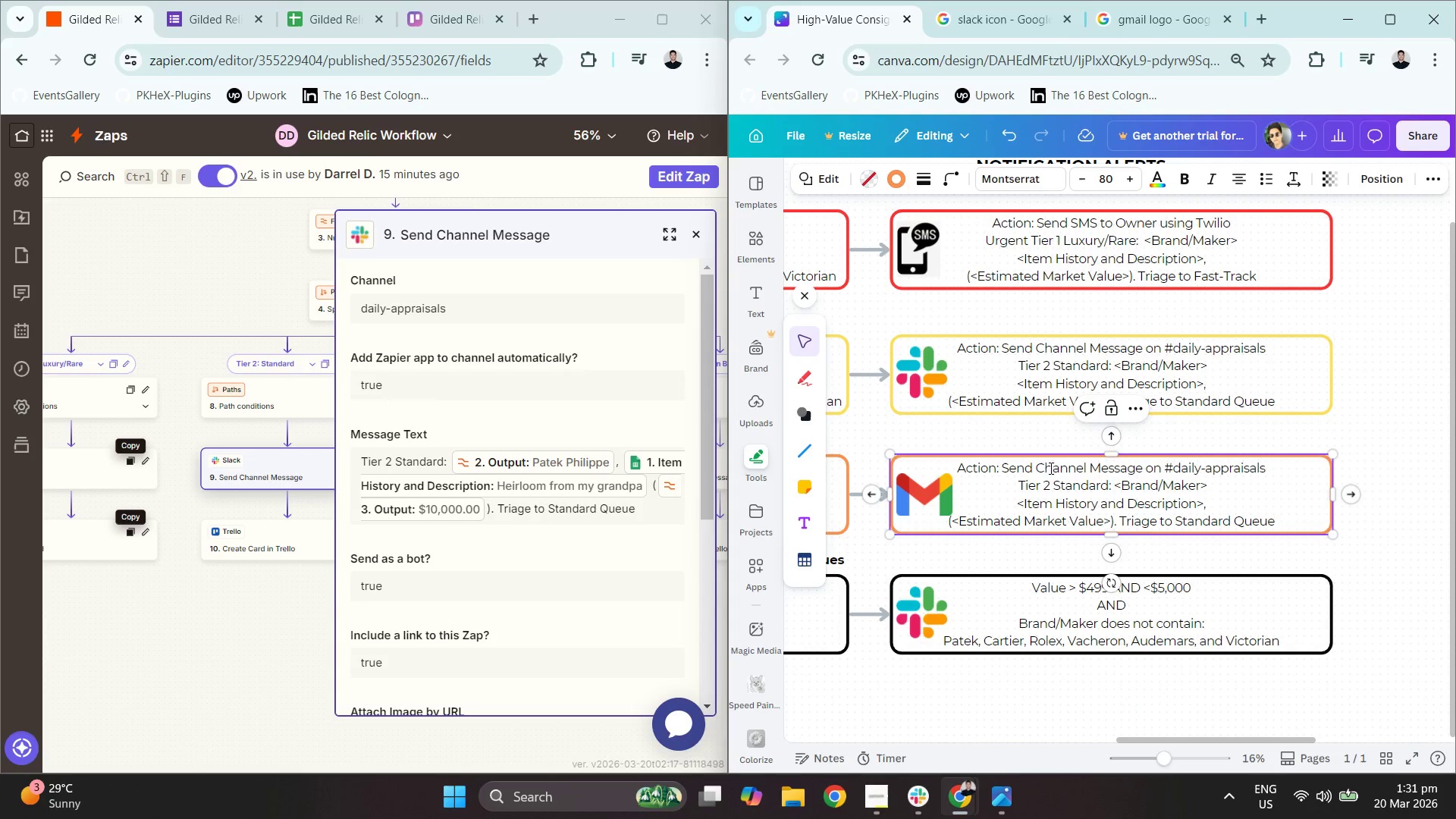 
double_click([1050, 467])
 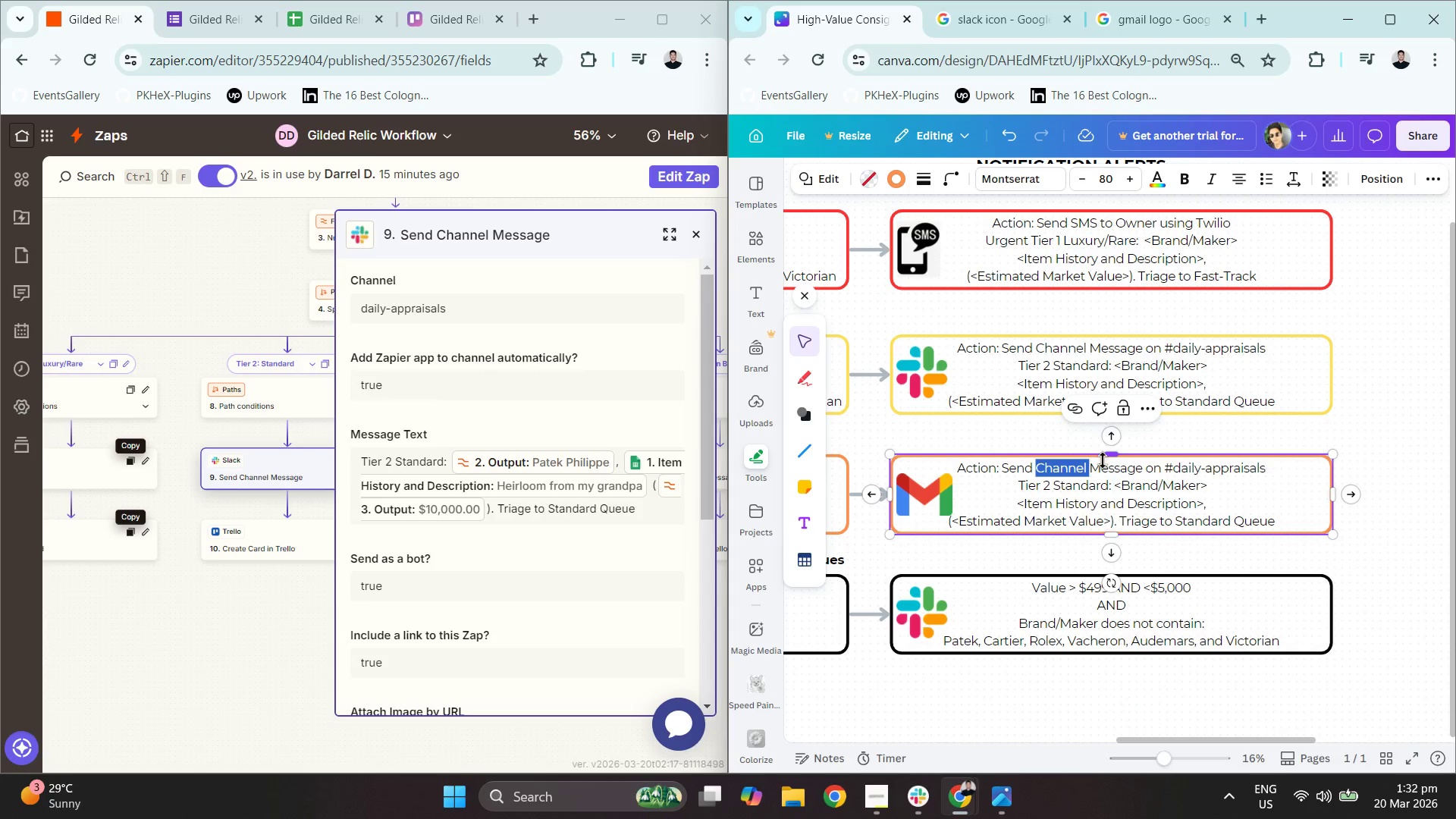 
type([Delete][Delete][Delete][Delete][Delete][Delete][Delete][Delete]an M)
key(Backspace)
type(Email to CUStomer)
 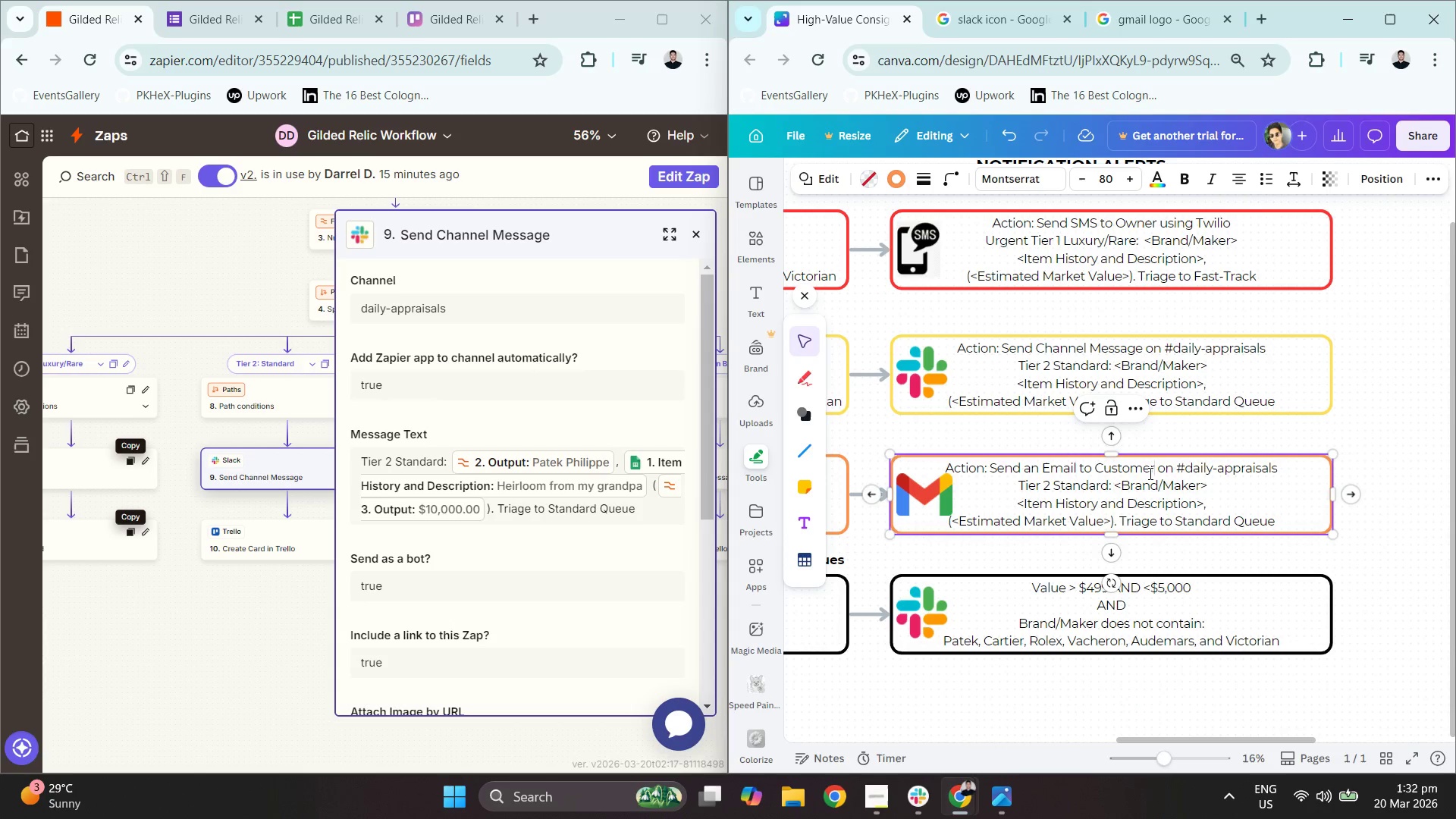 
left_click_drag(start_coordinate=[1162, 469], to_coordinate=[1286, 462])
 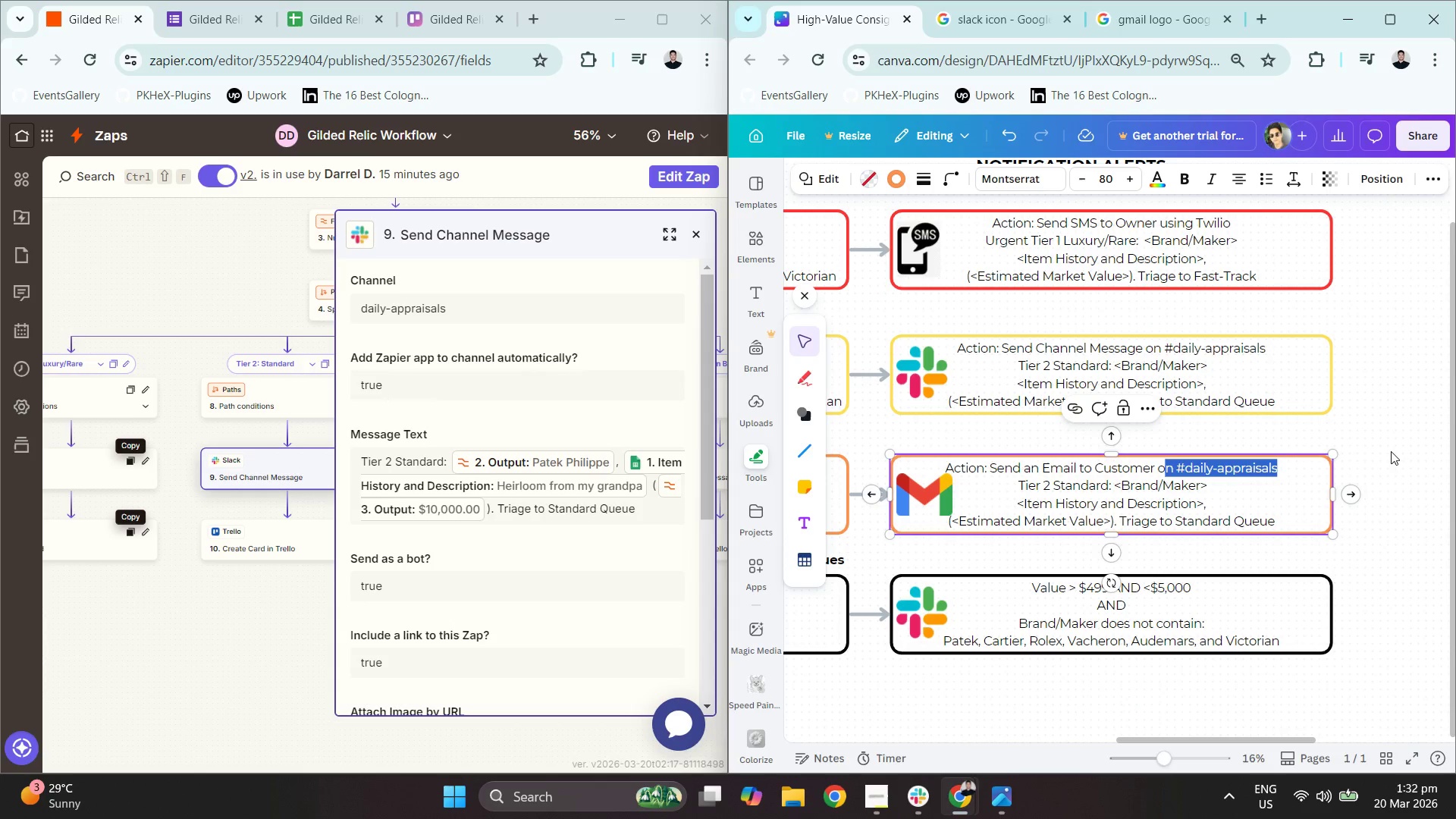 
key(Backspace)
key(Backspace)
type(vo)
key(Backspace)
type(ia Gmail)
 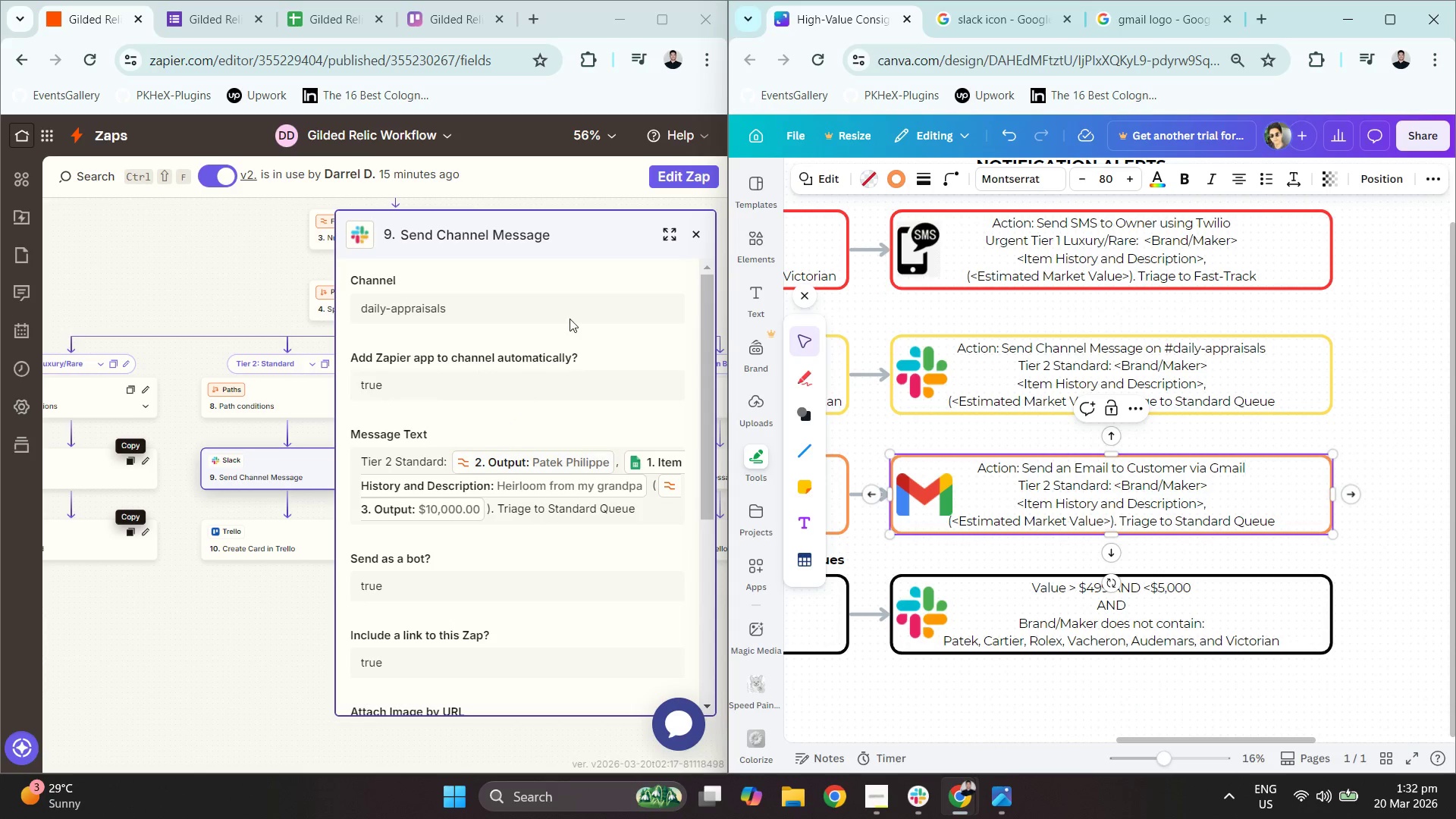 
left_click_drag(start_coordinate=[279, 615], to_coordinate=[167, 617])
 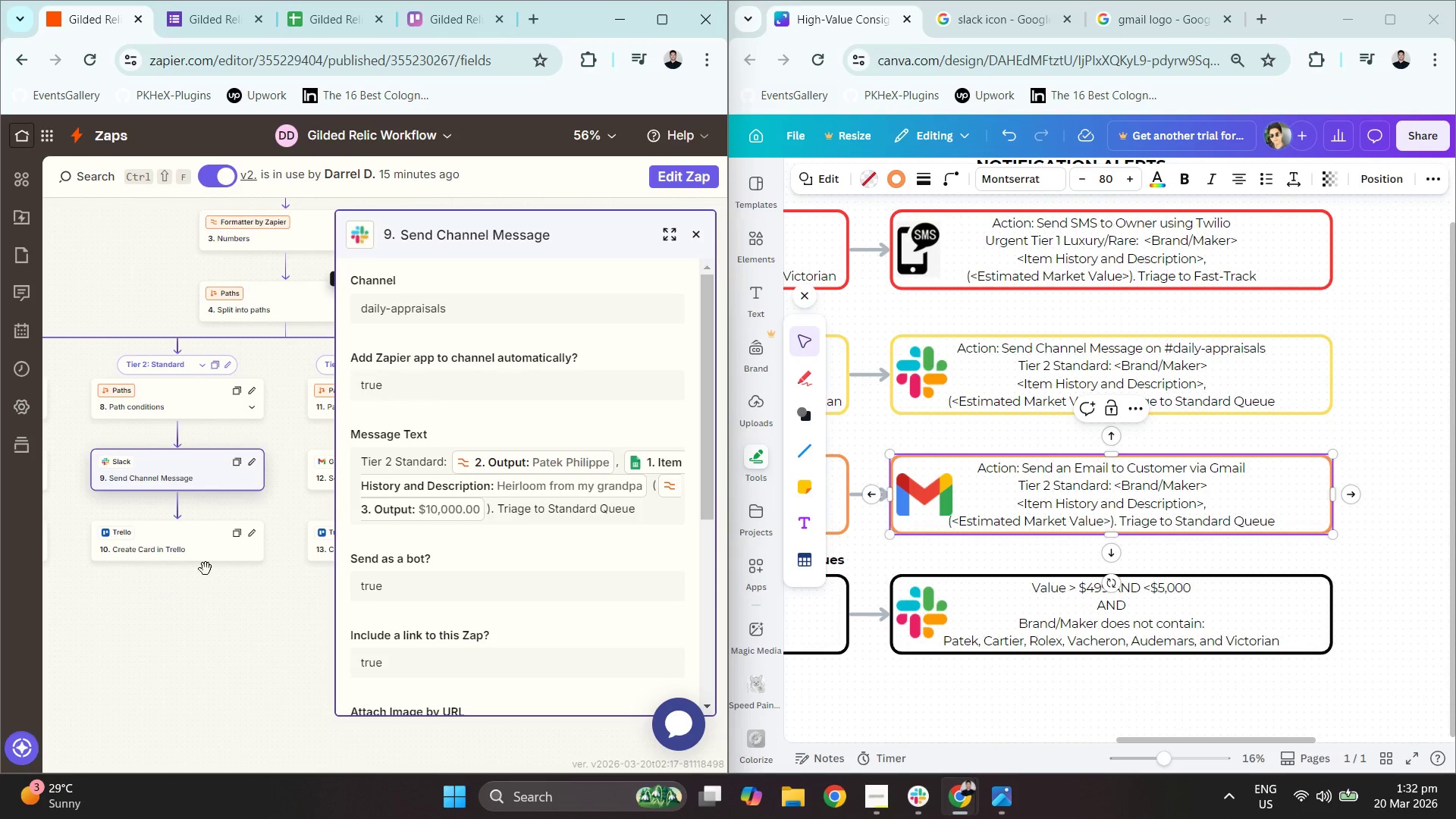 
left_click_drag(start_coordinate=[236, 584], to_coordinate=[102, 592])
 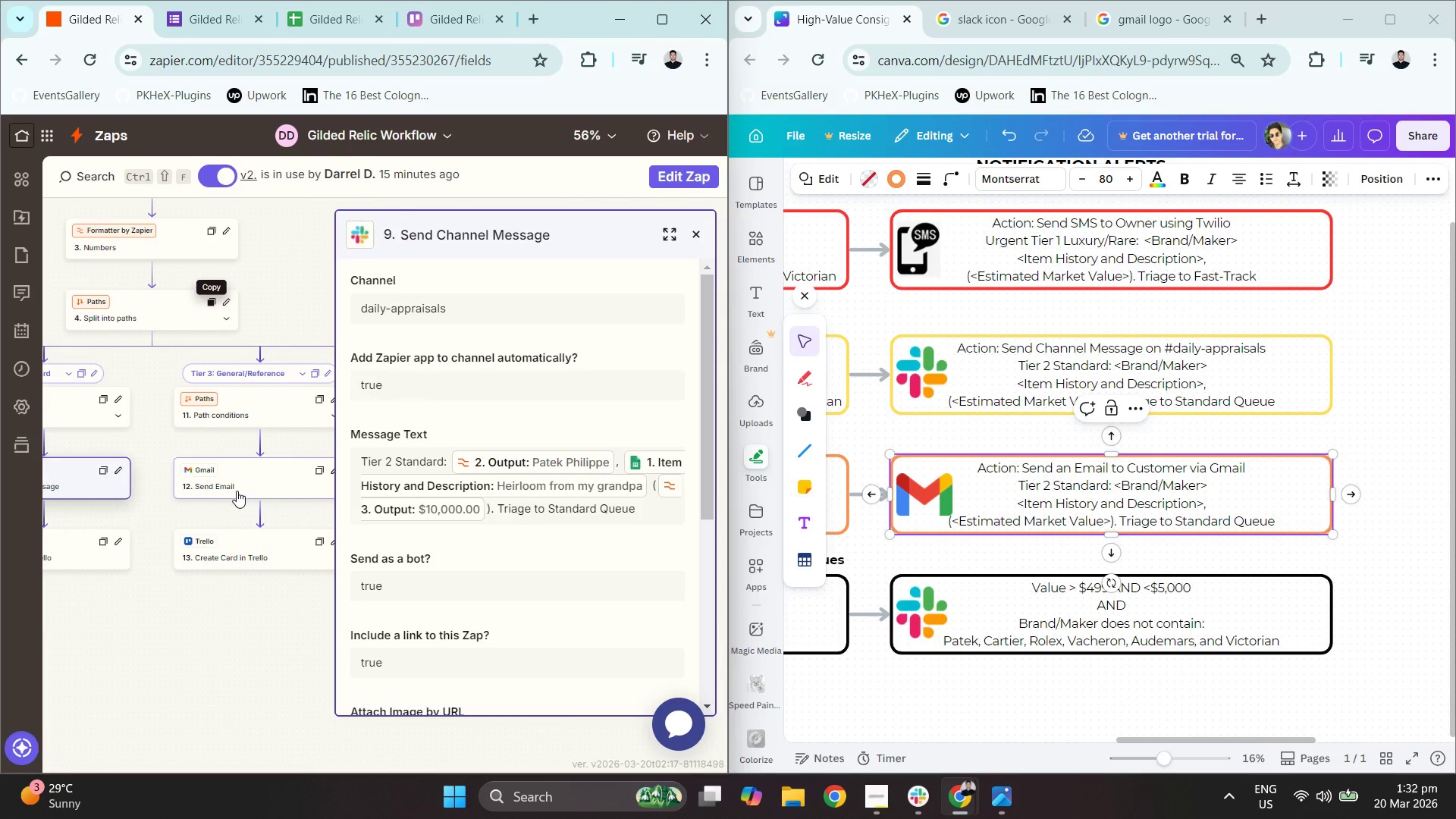 
left_click([244, 478])
 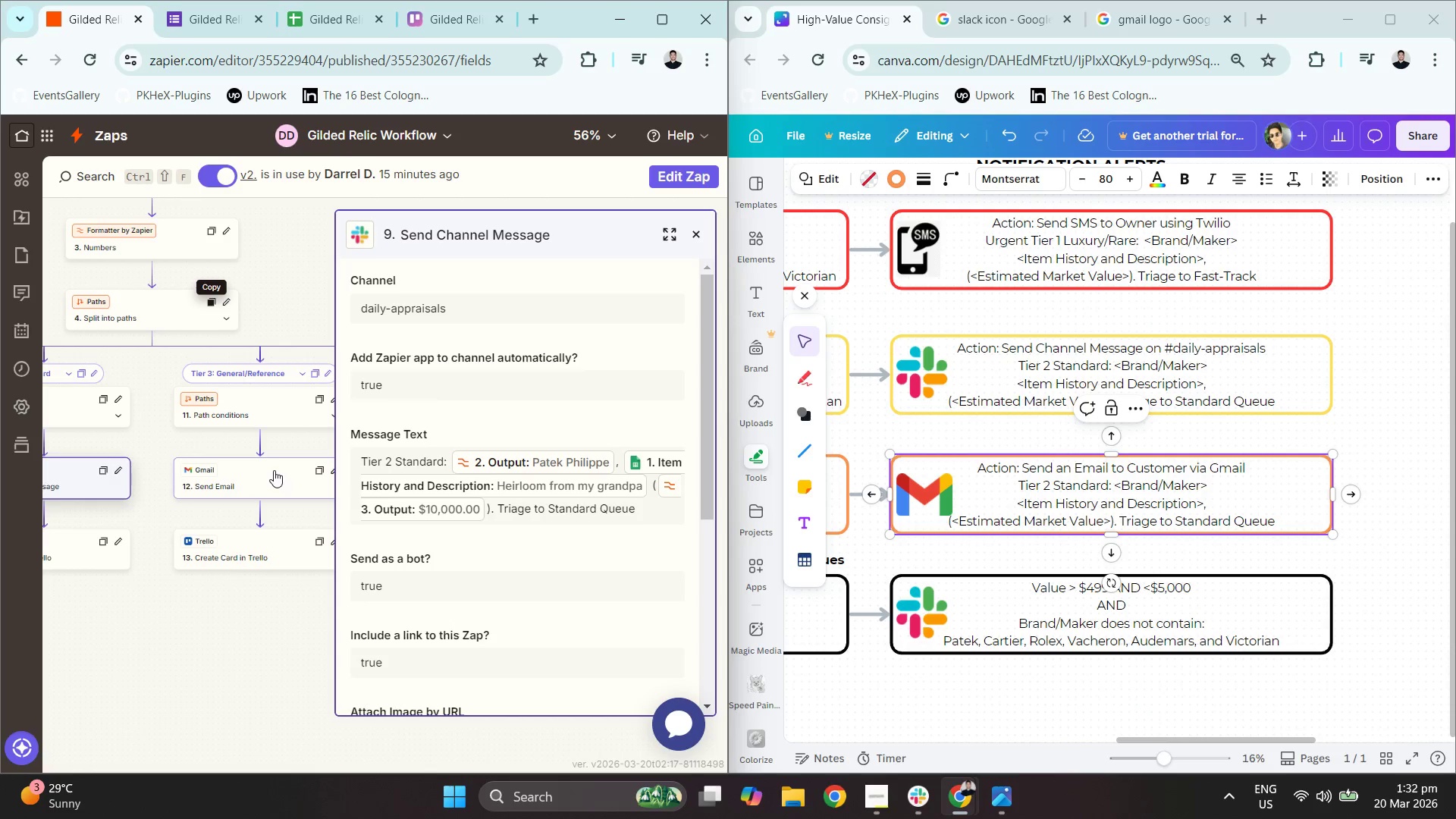 
double_click([287, 471])
 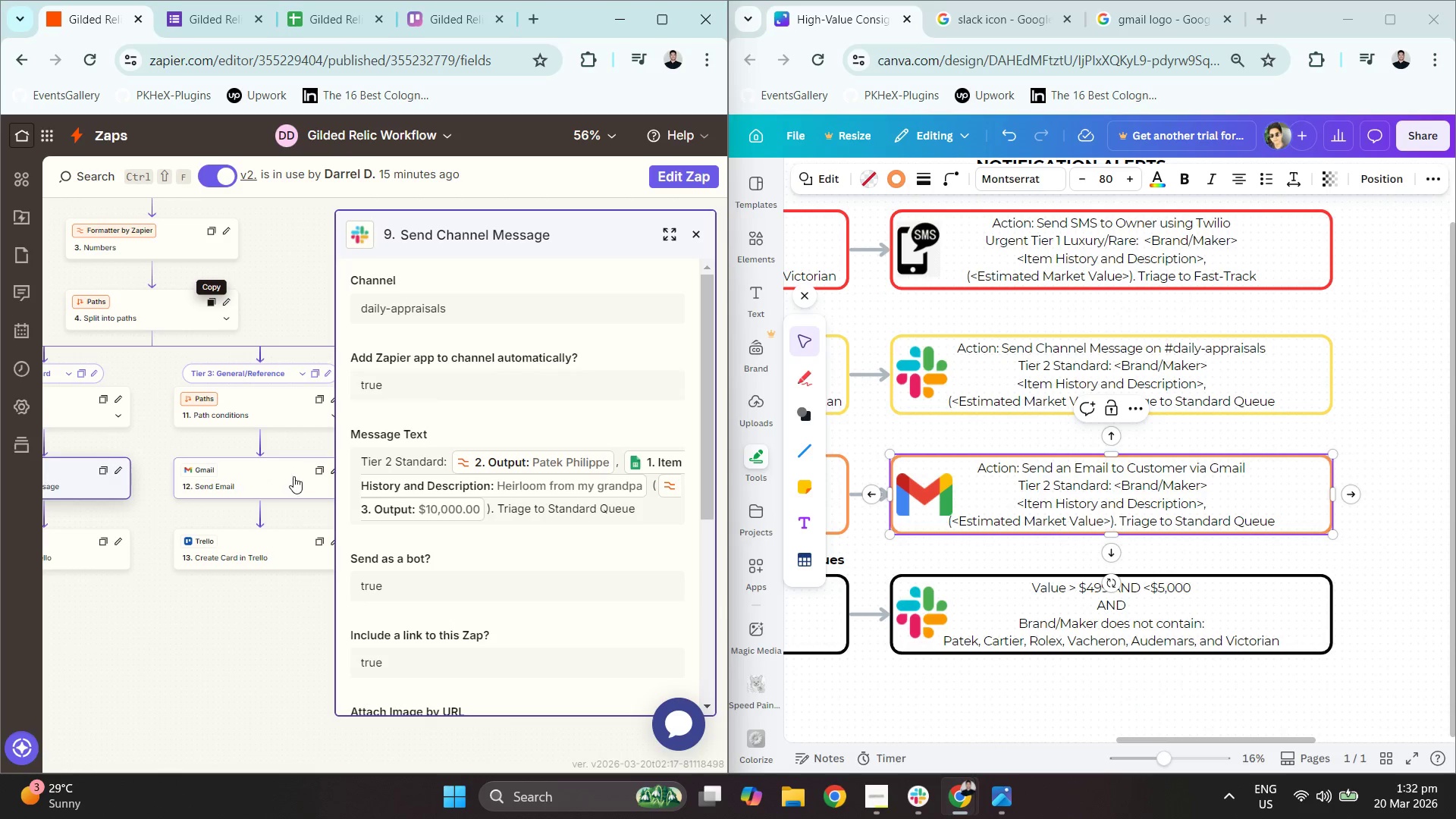 
triple_click([294, 475])
 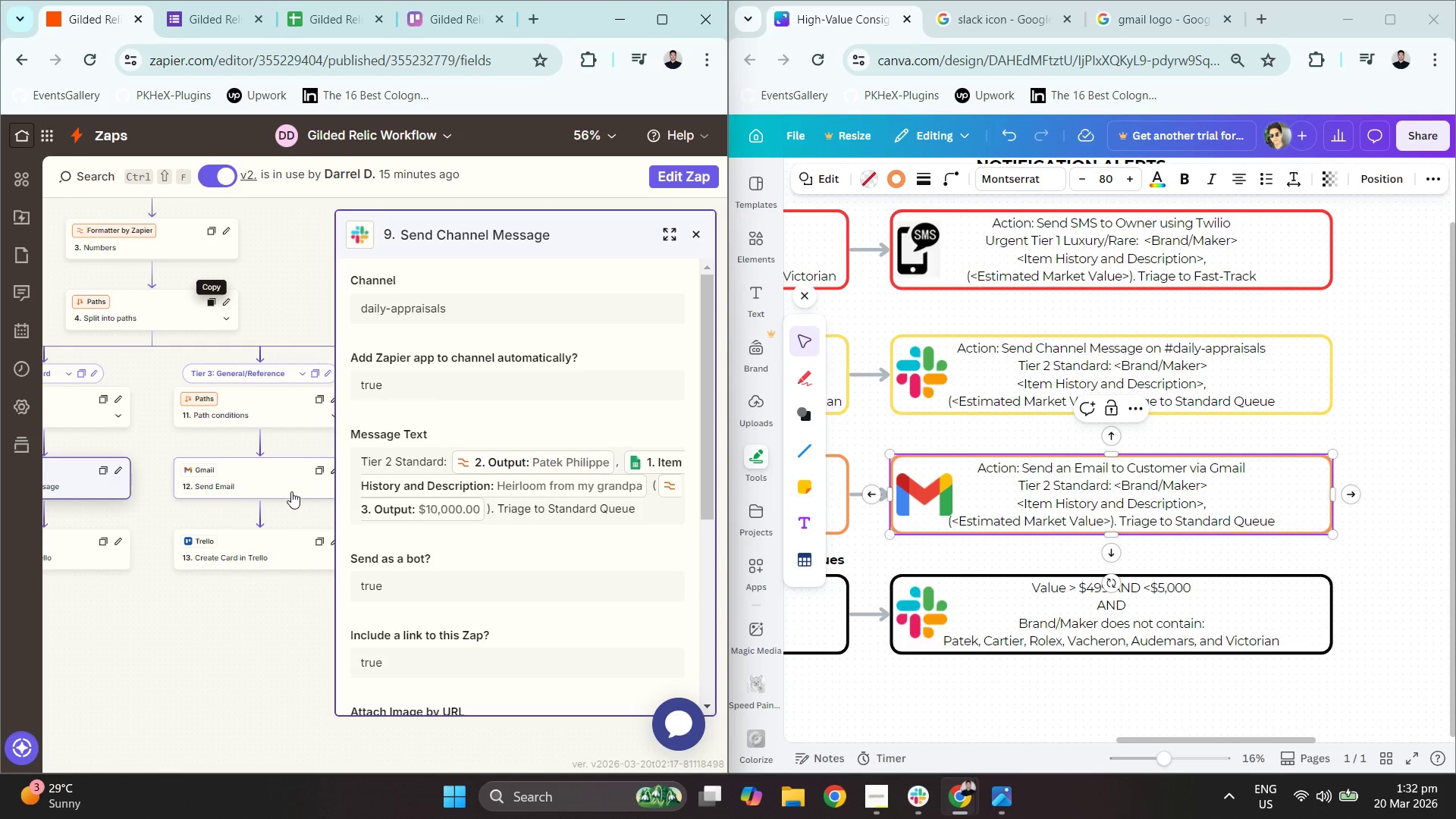 
triple_click([291, 491])
 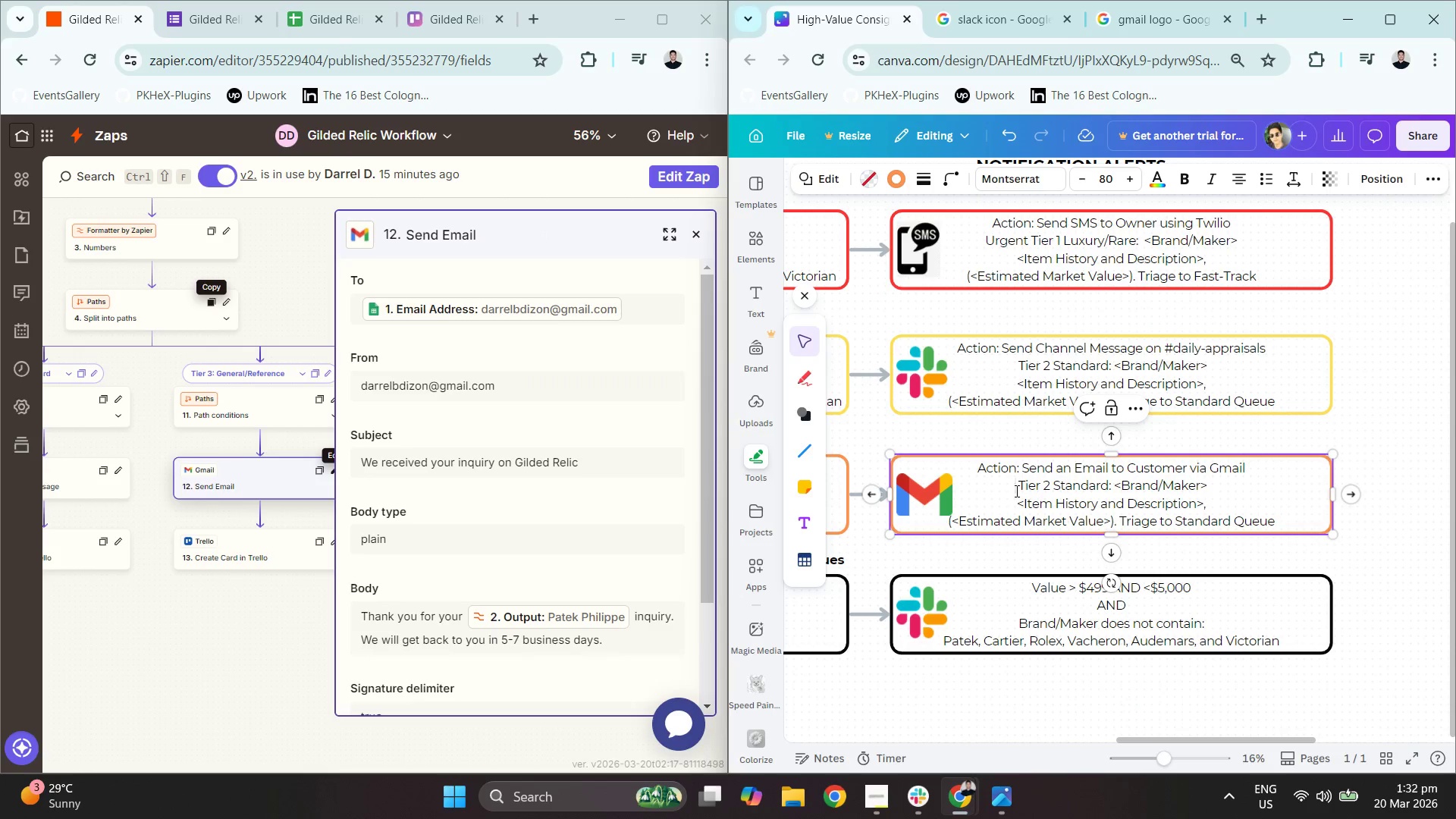 
left_click_drag(start_coordinate=[1013, 490], to_coordinate=[1177, 482])
 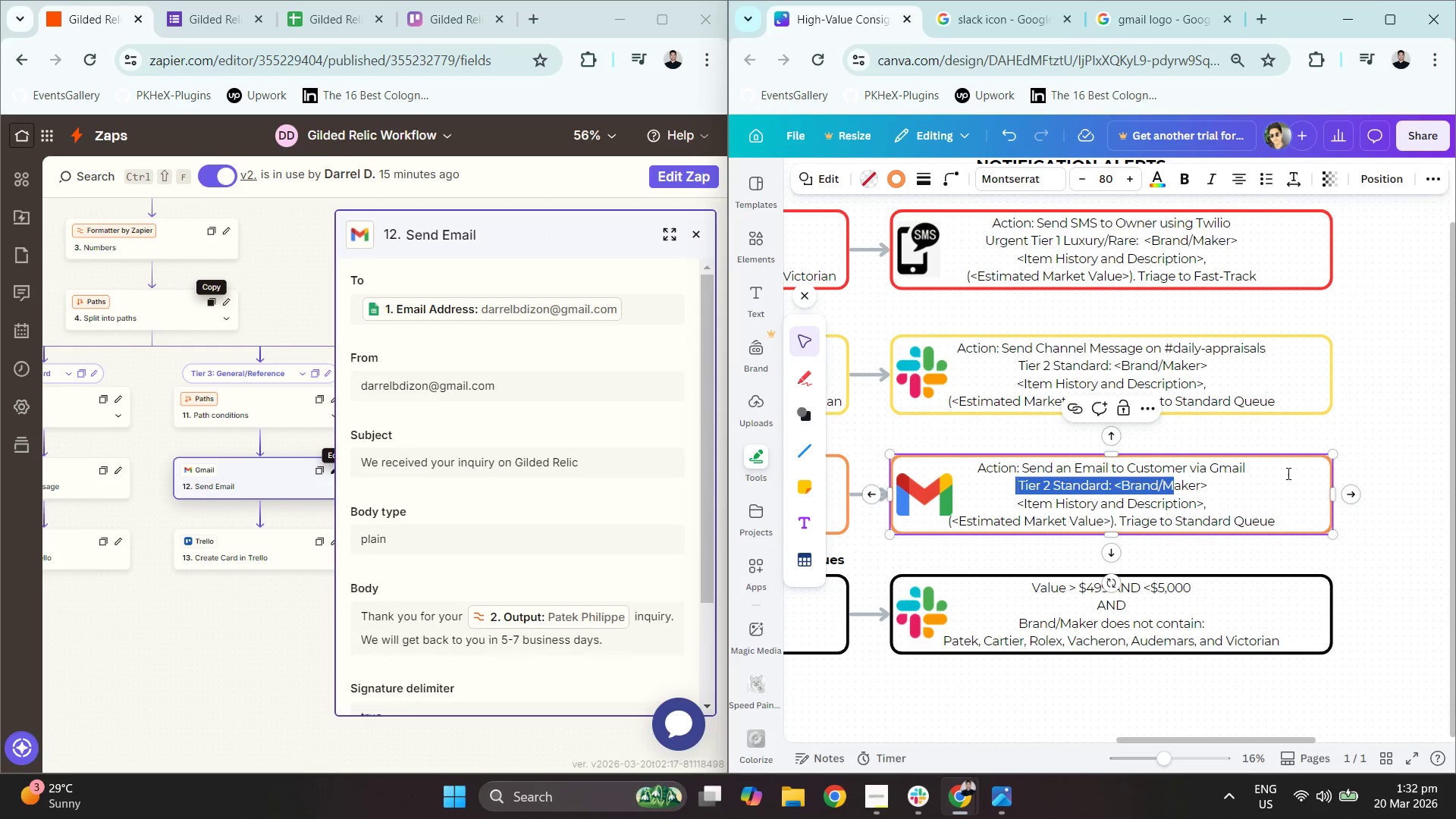 
left_click([1286, 473])
 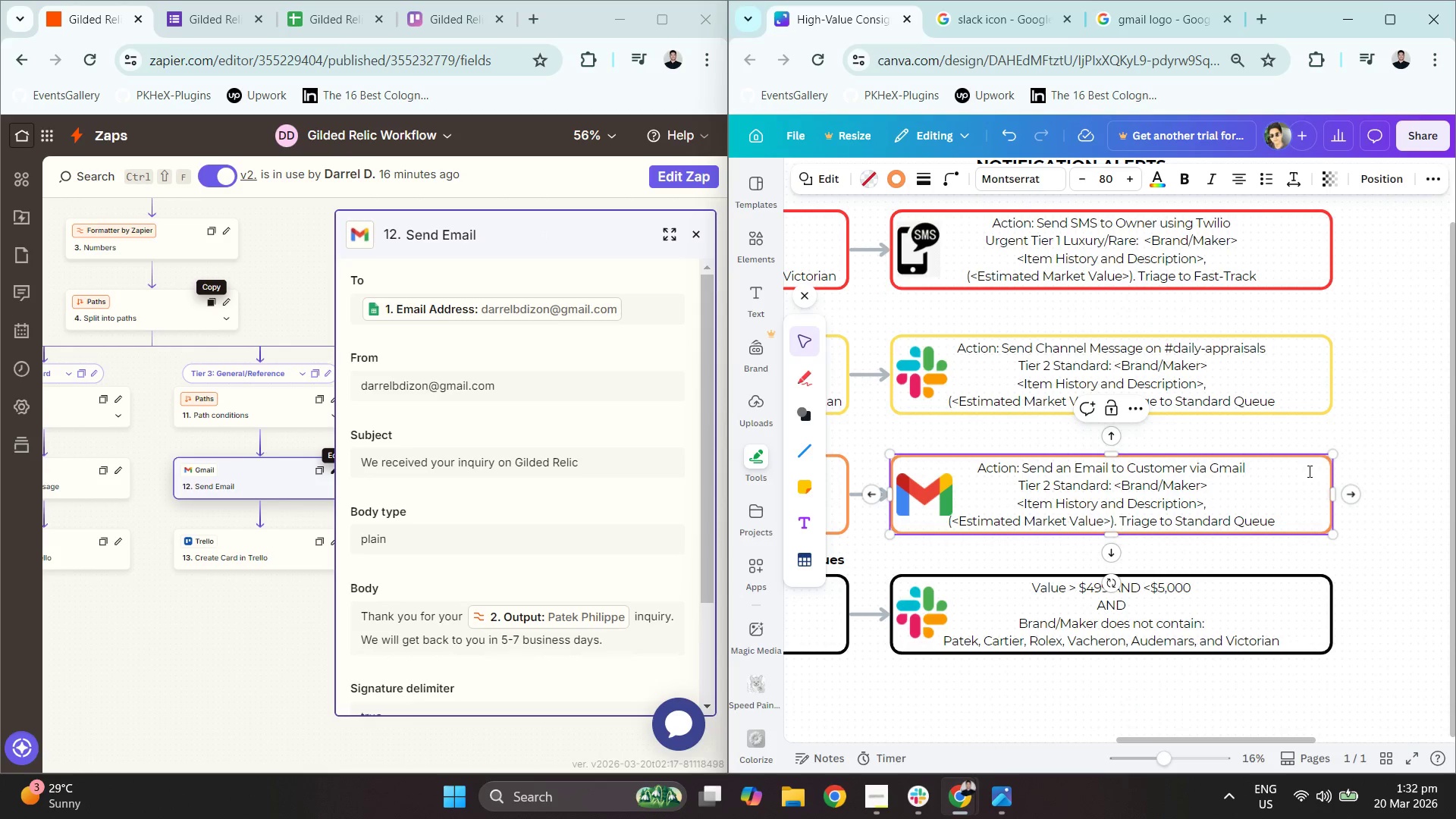 
key(Enter)
 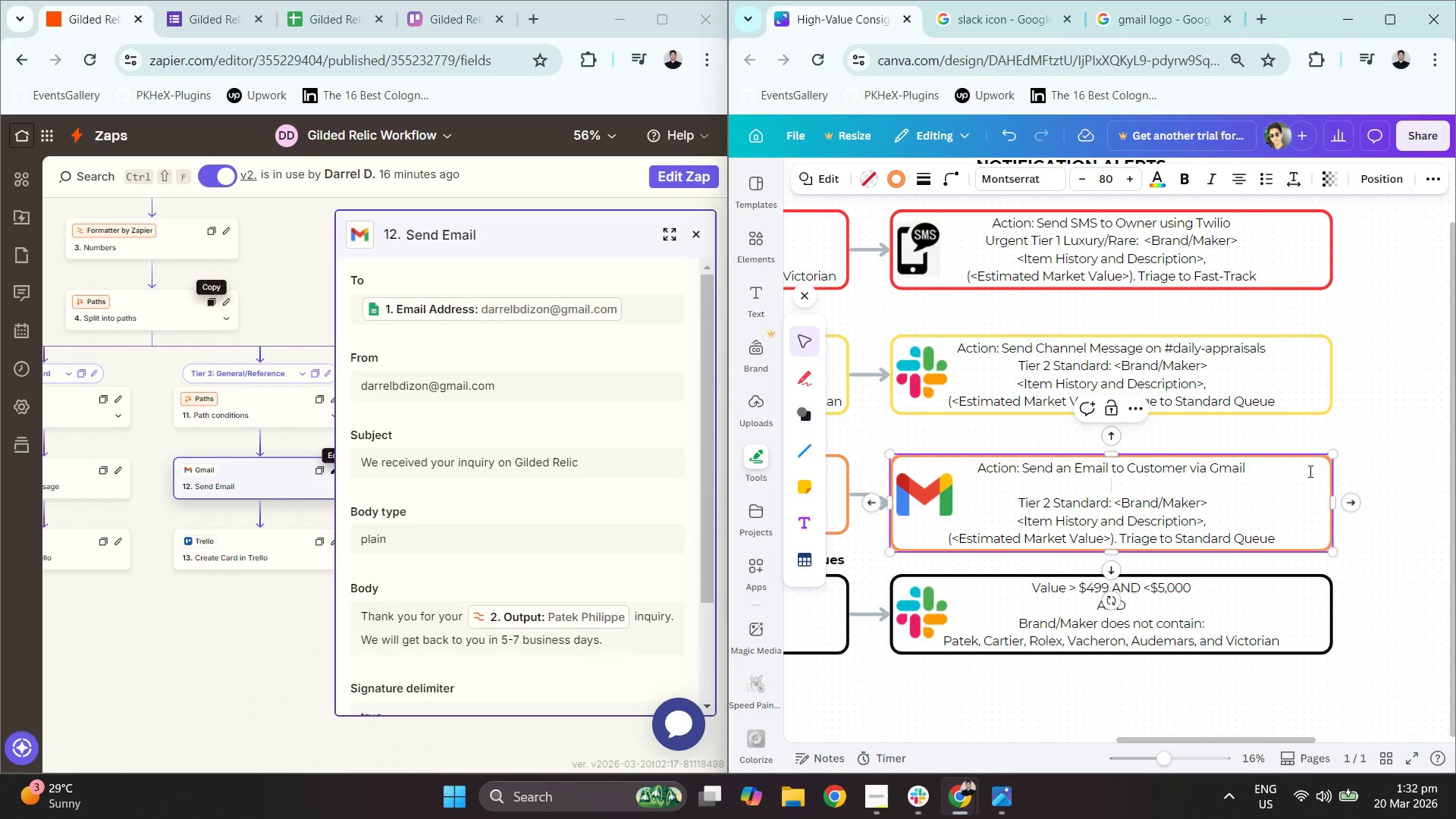 
type(Subject: )
 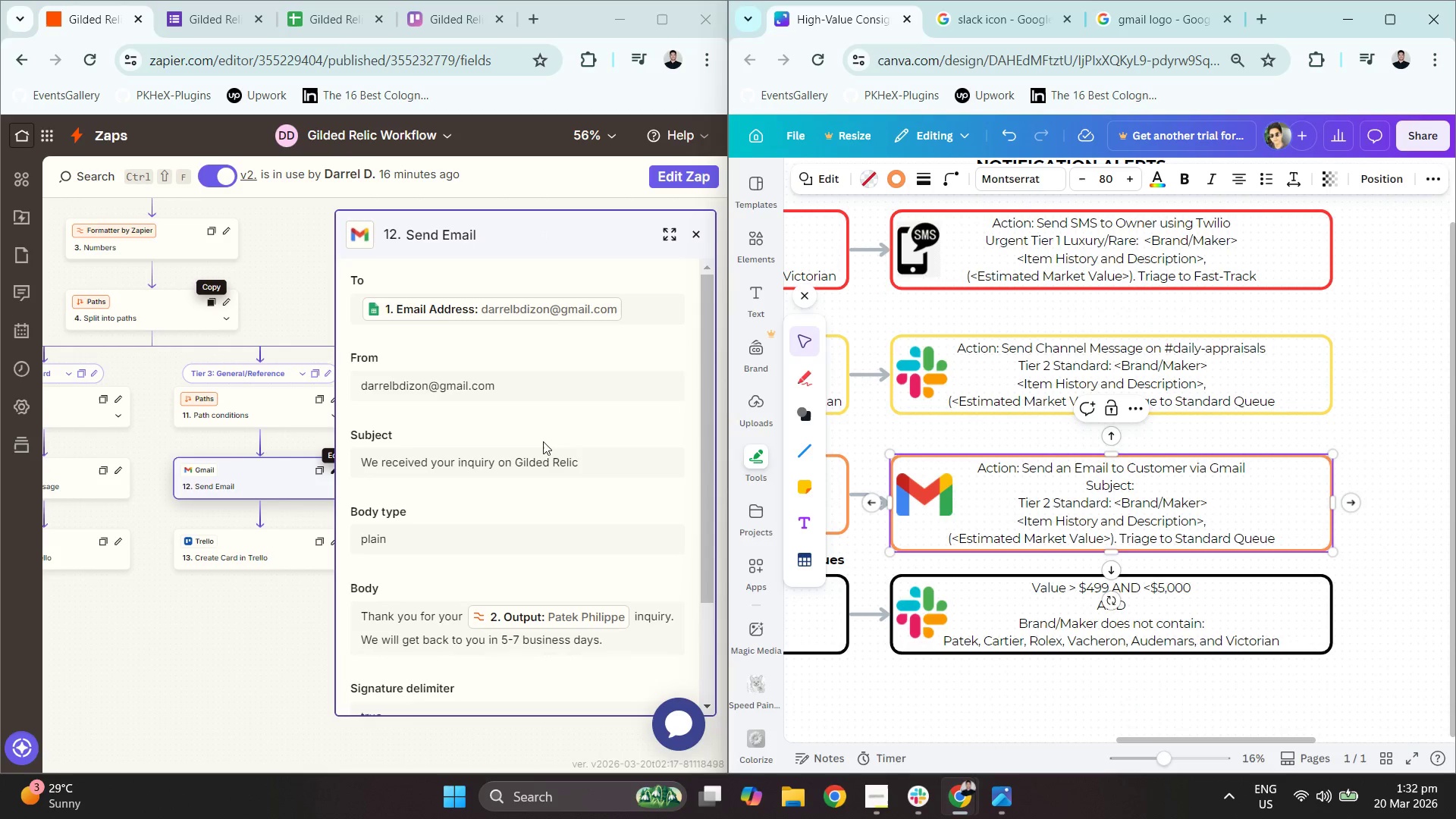 
double_click([526, 454])
 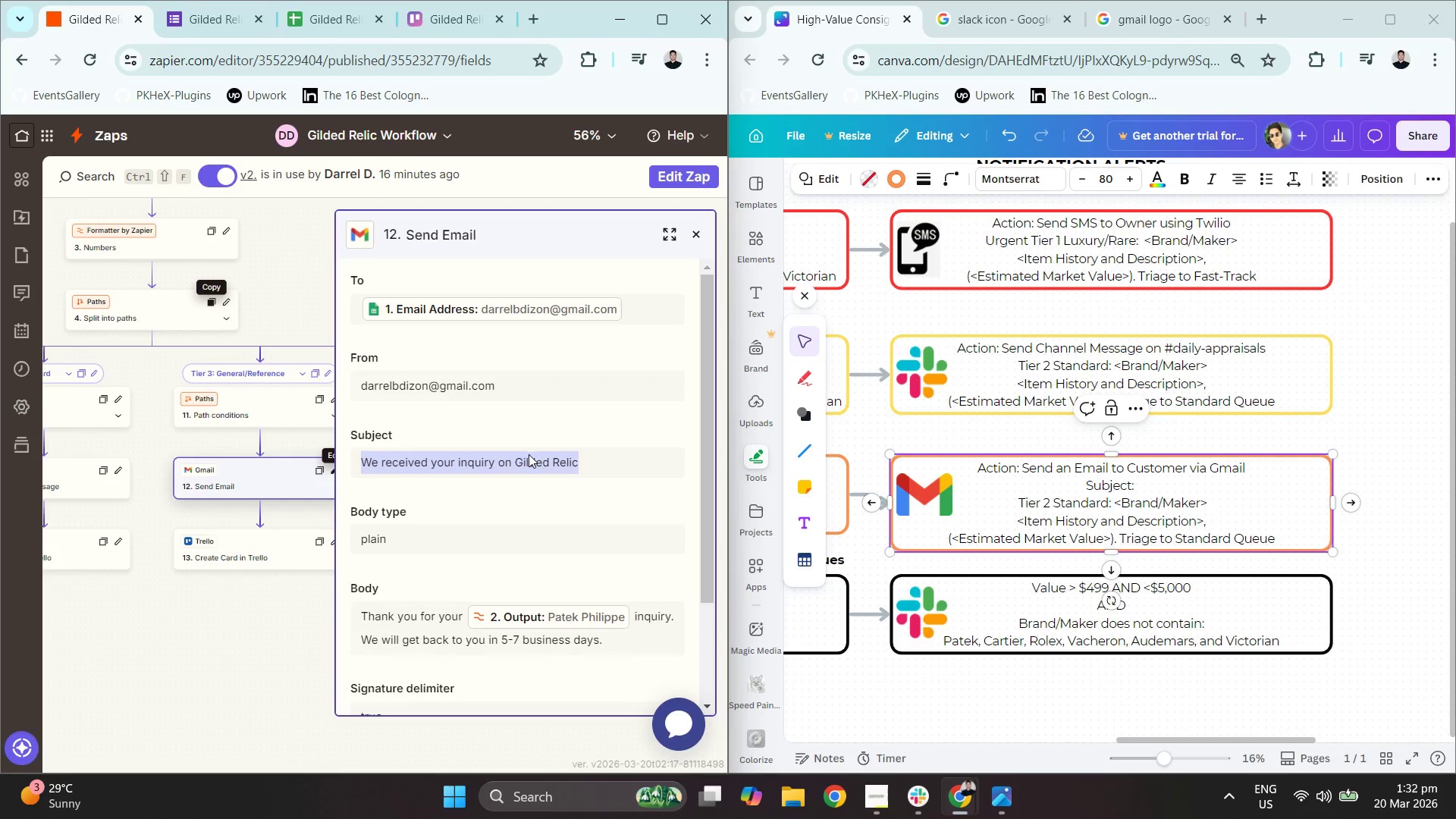 
key(Control+ControlLeft)
 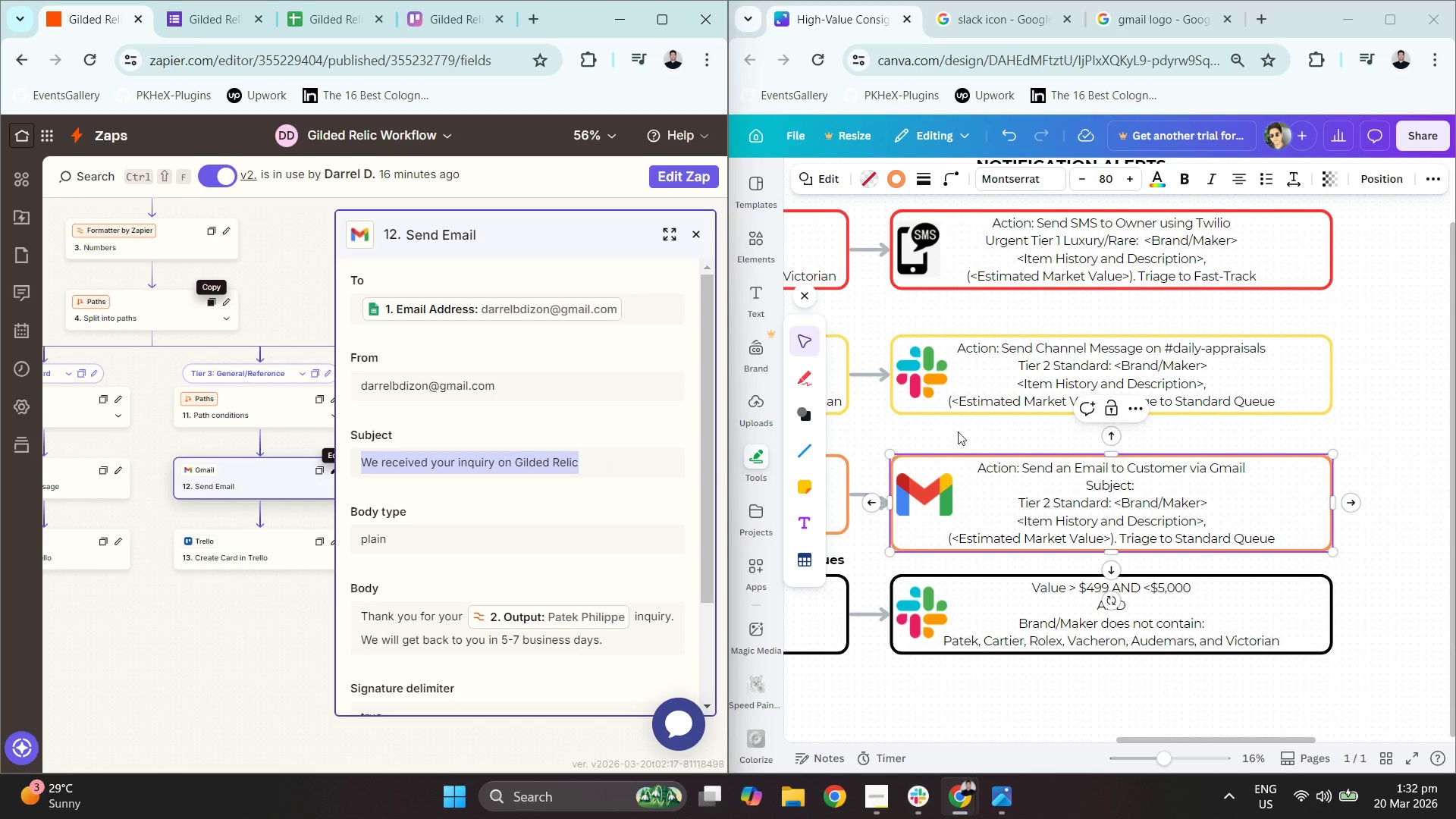 
key(C)
 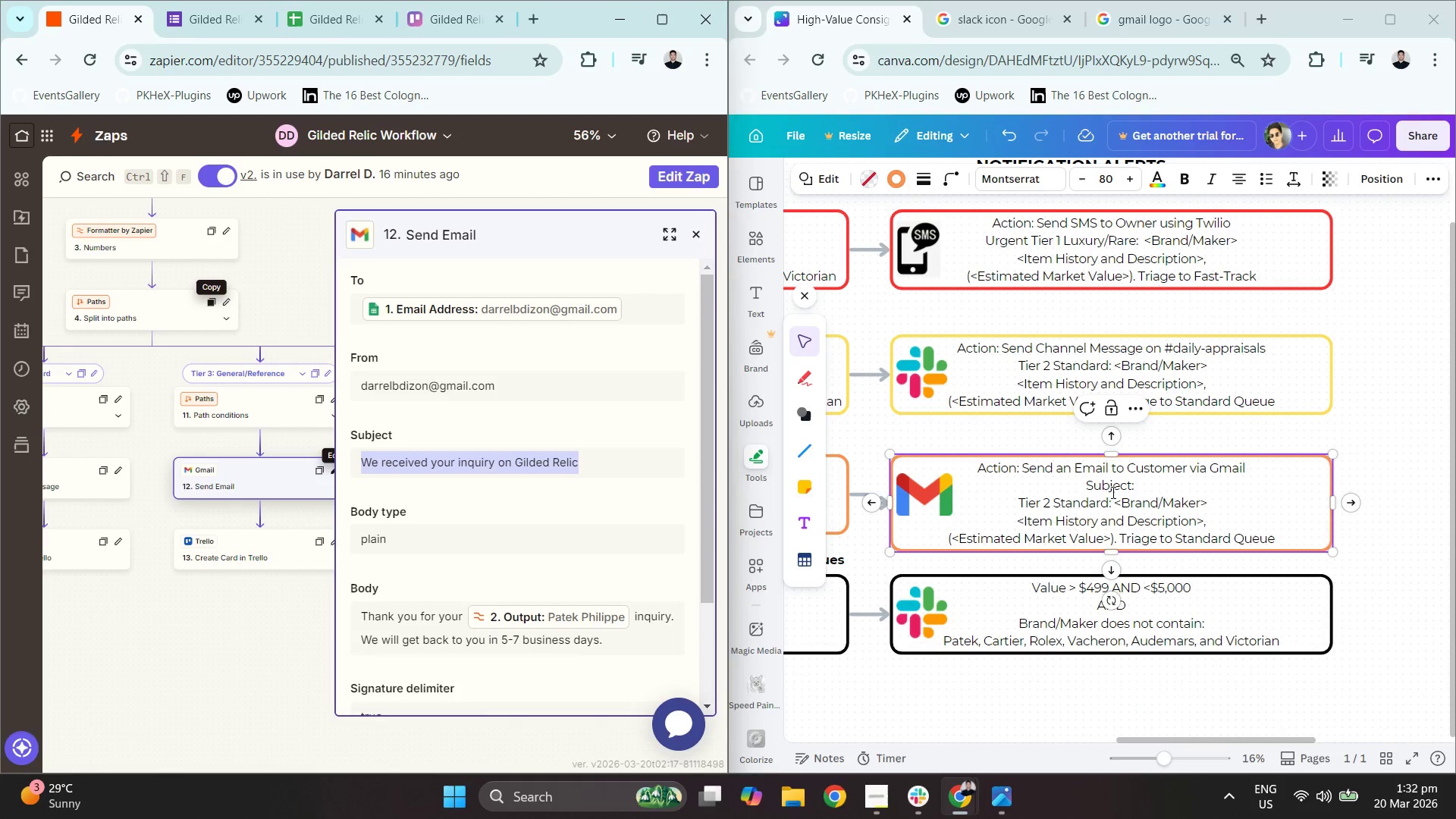 
left_click([1177, 492])
 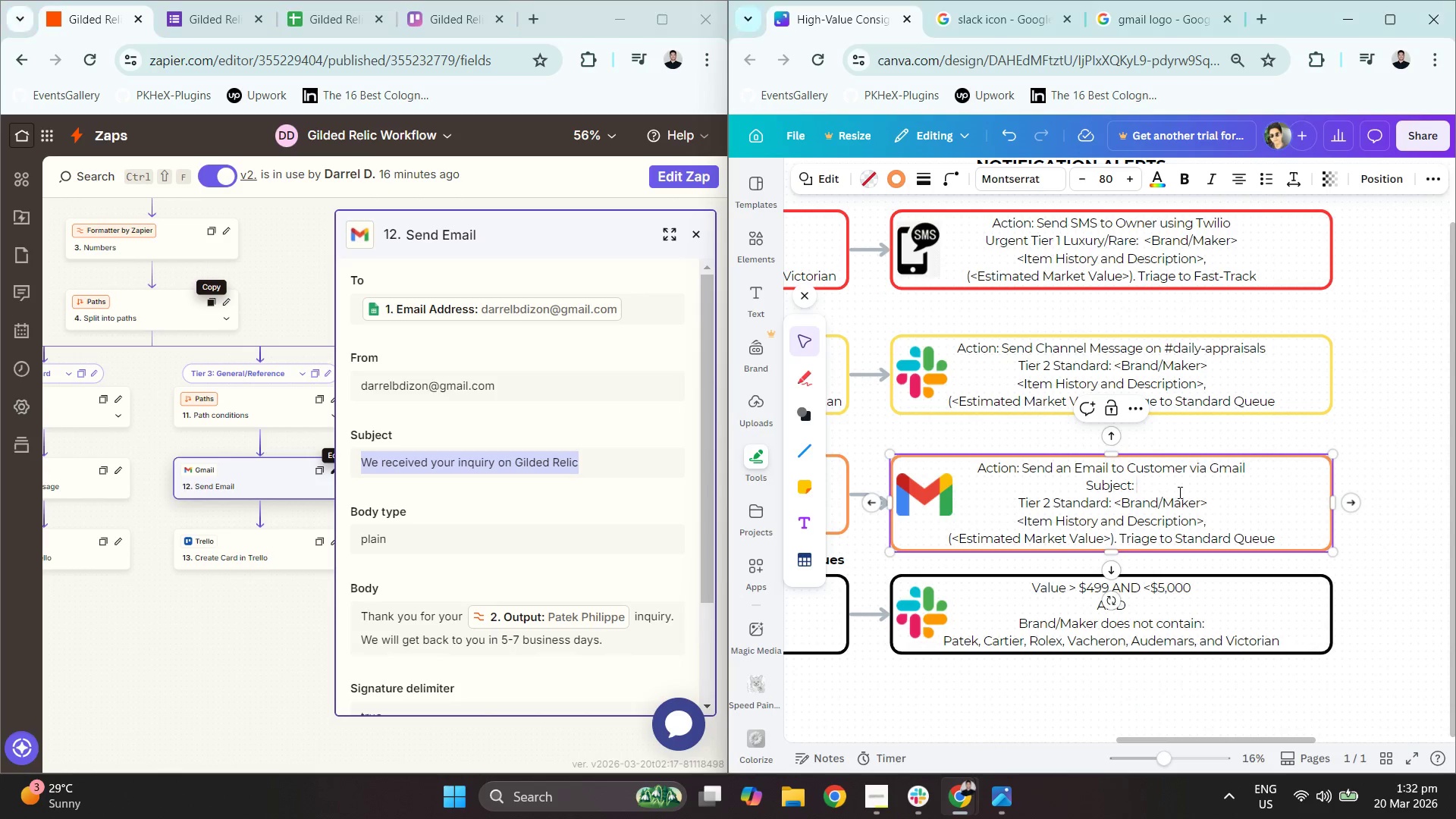 
key(Control+ControlLeft)
 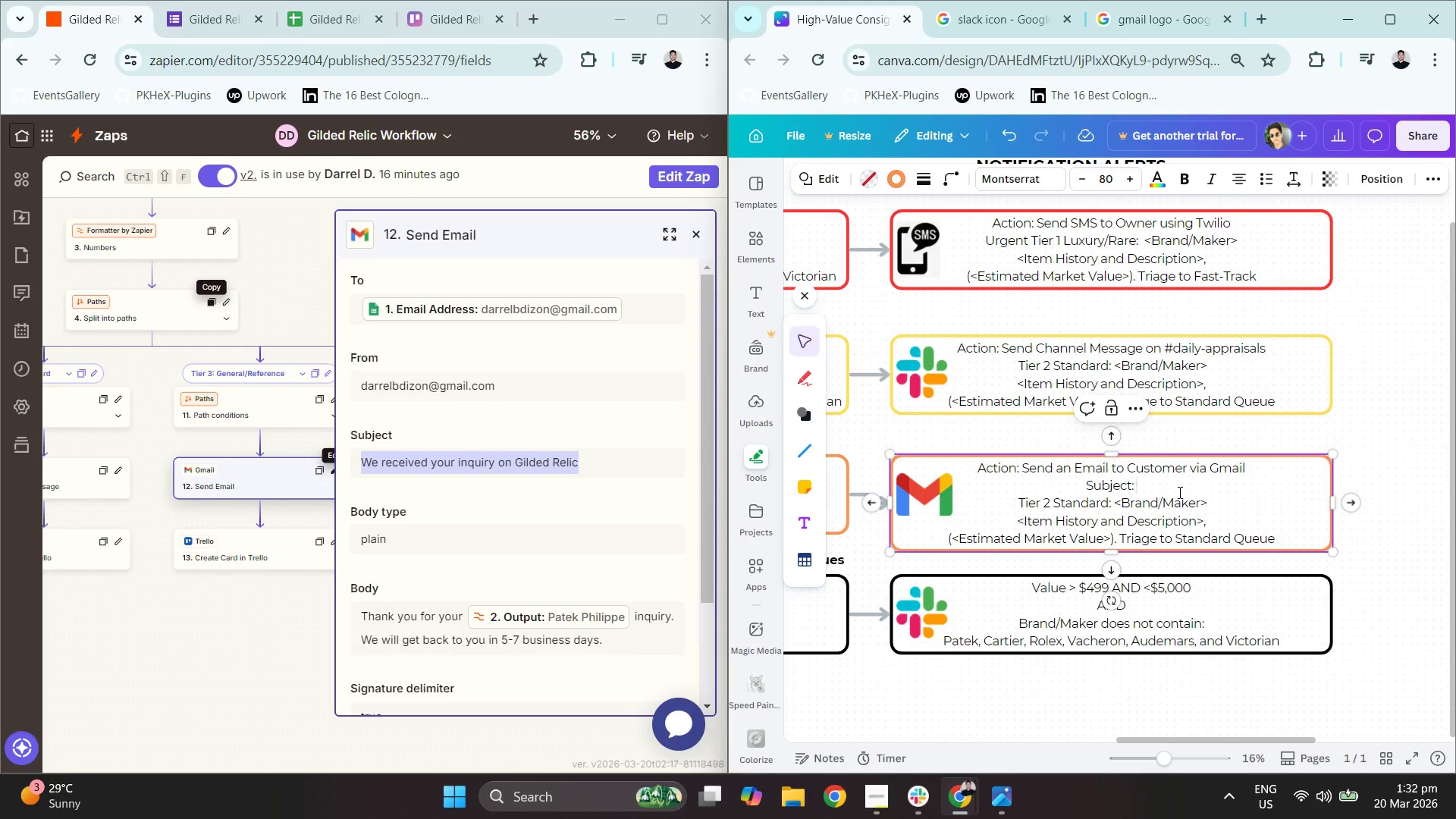 
key(V)
 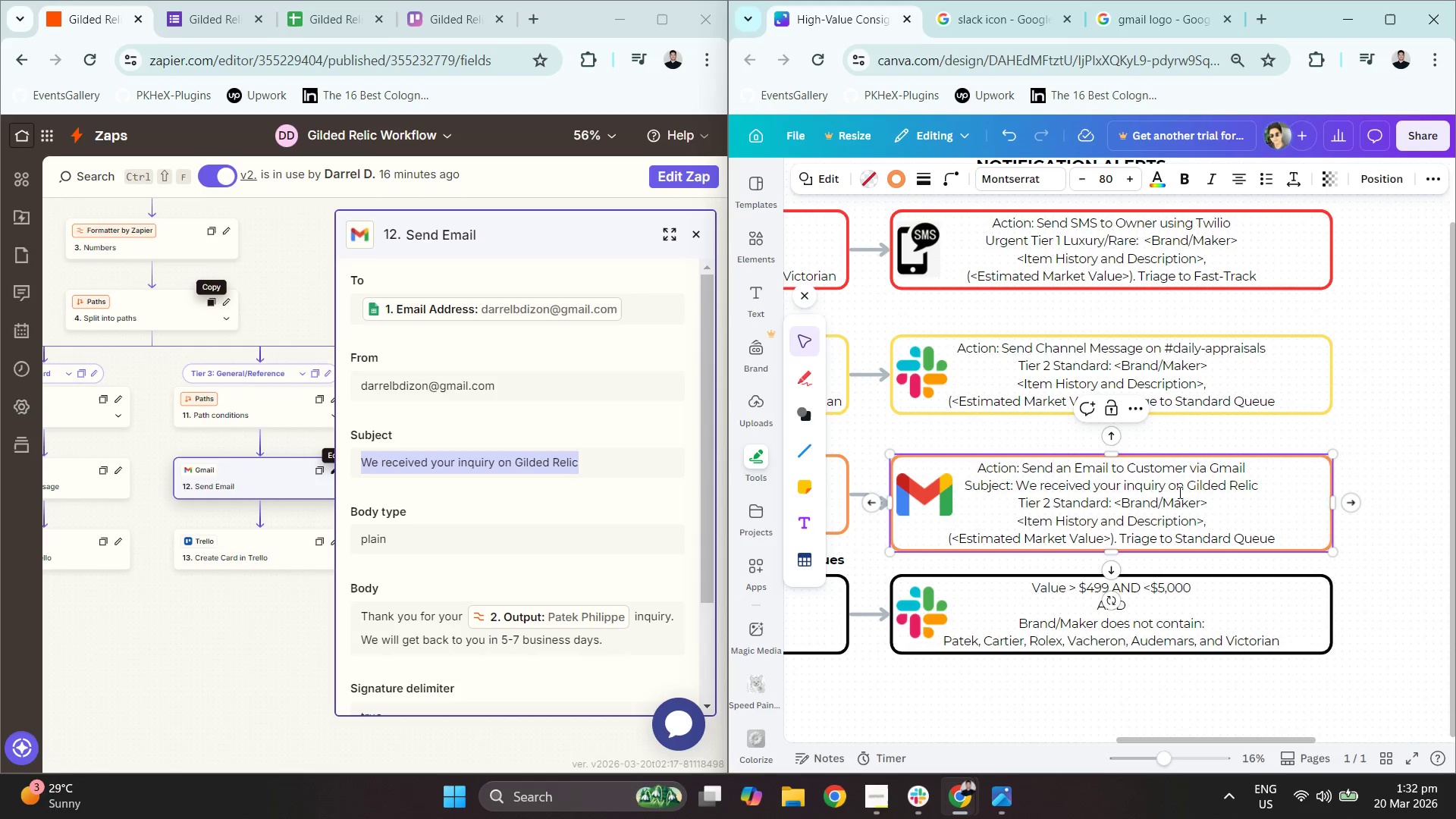 
key(Enter)
 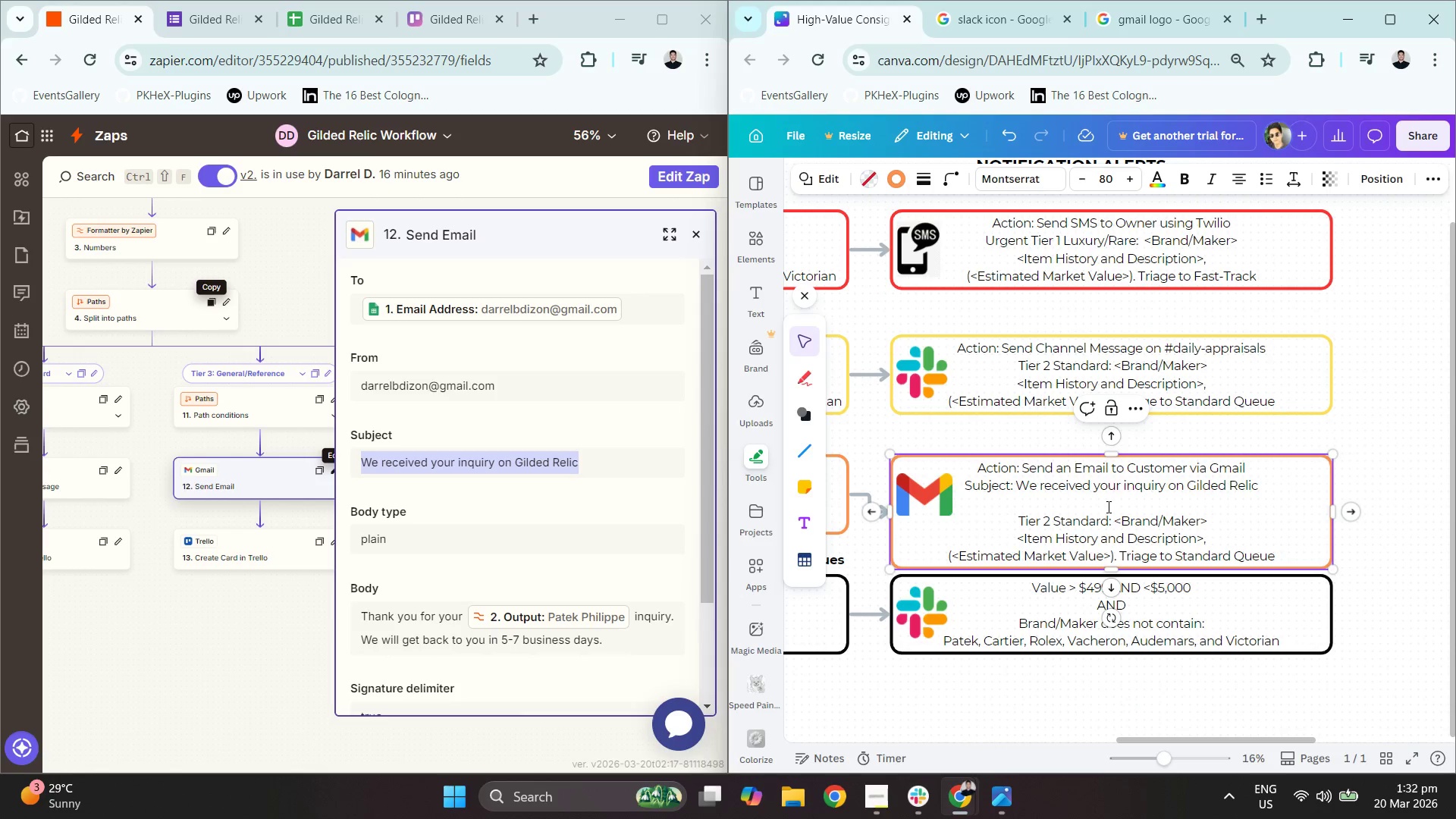 
type(BOdy: )
 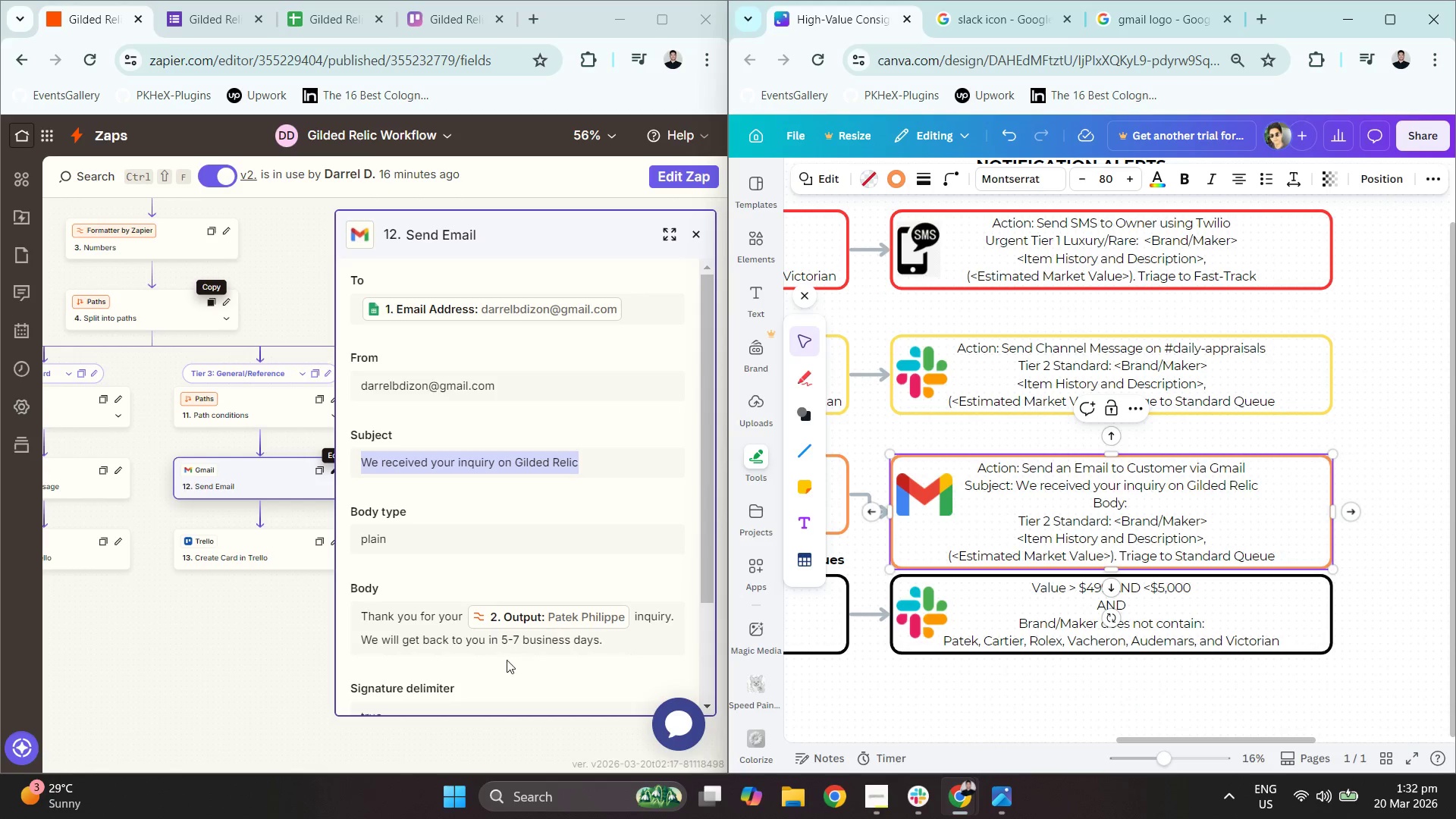 
double_click([444, 639])
 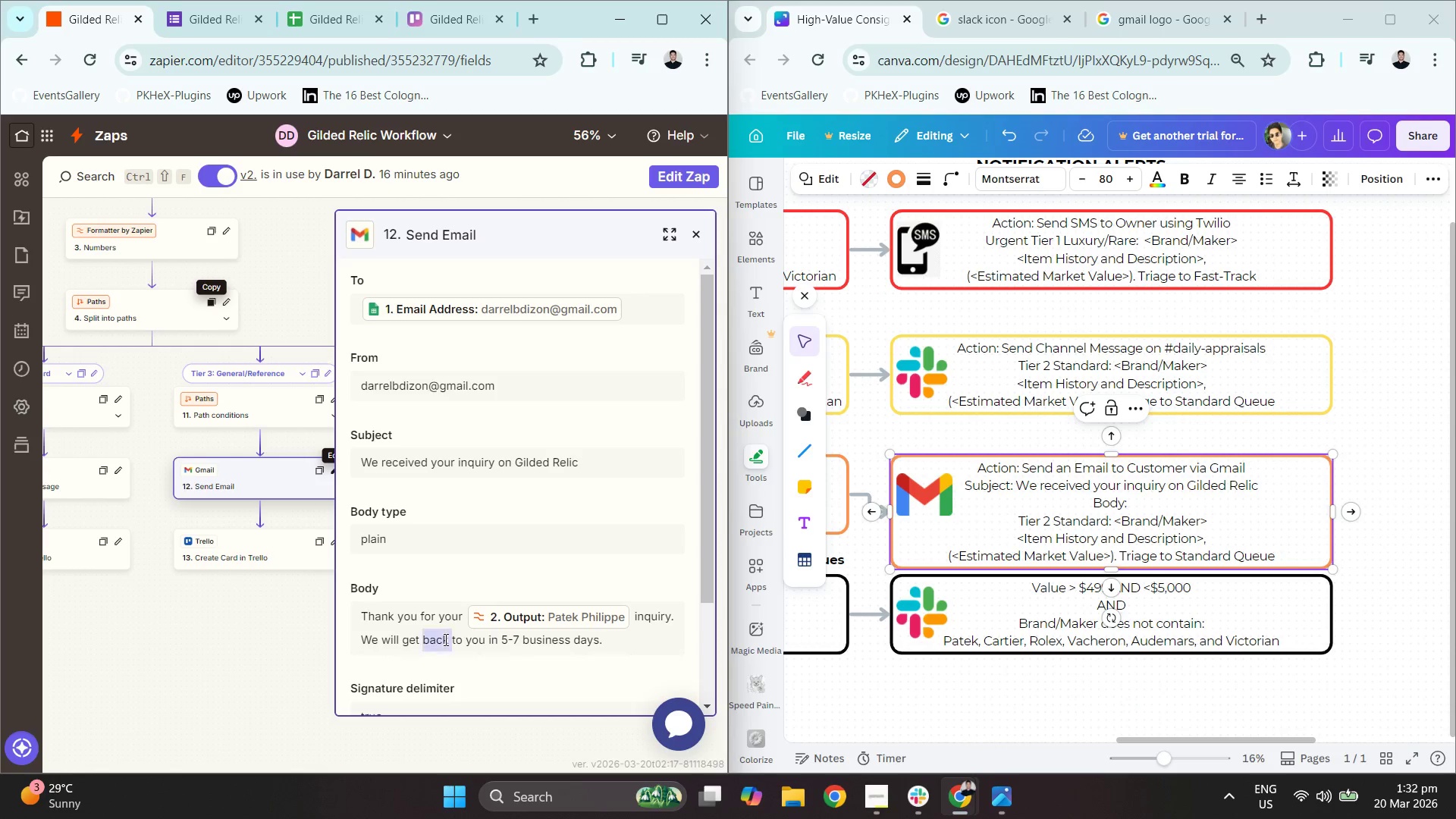 
triple_click([444, 639])
 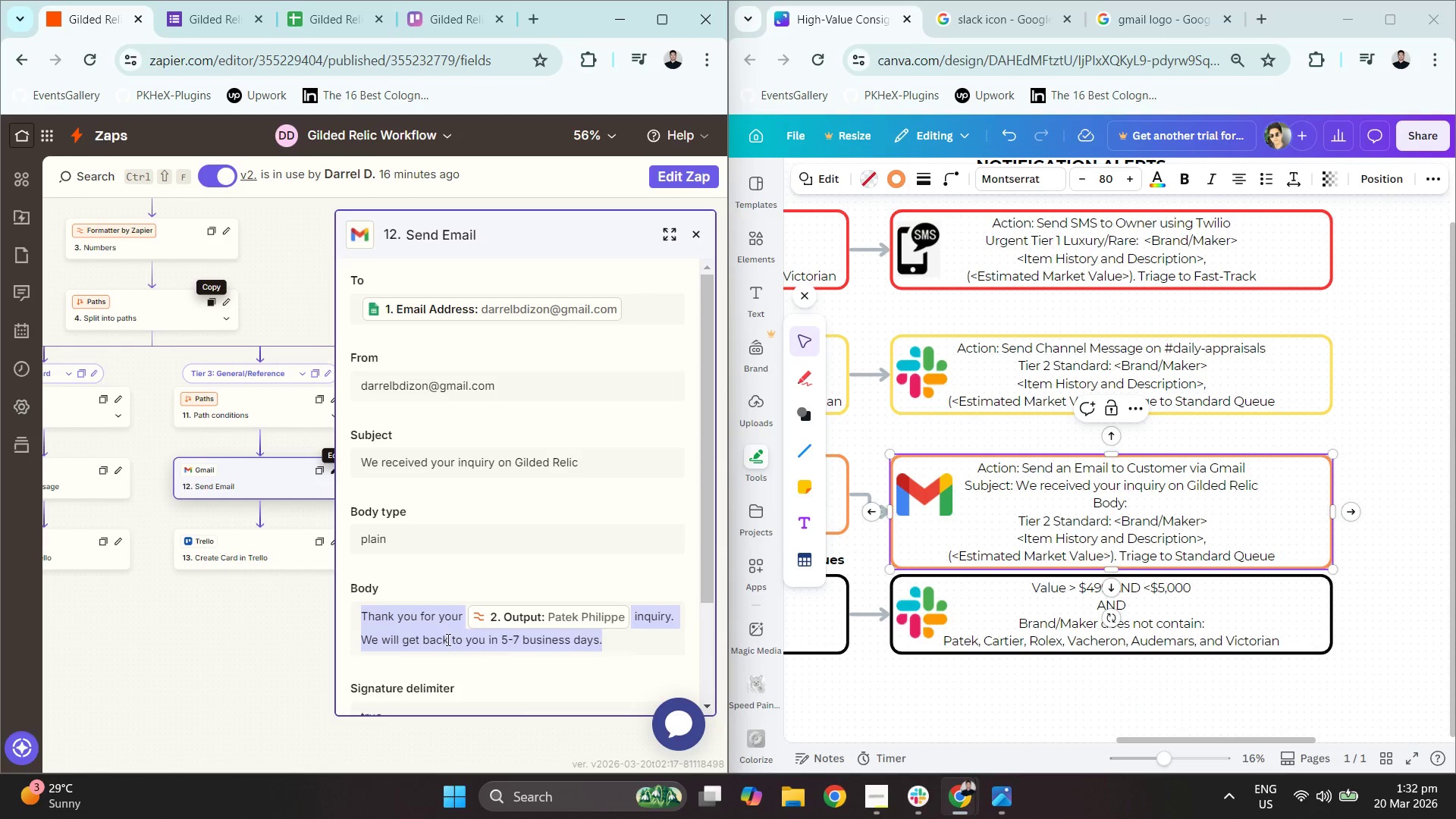 
key(Control+C)
 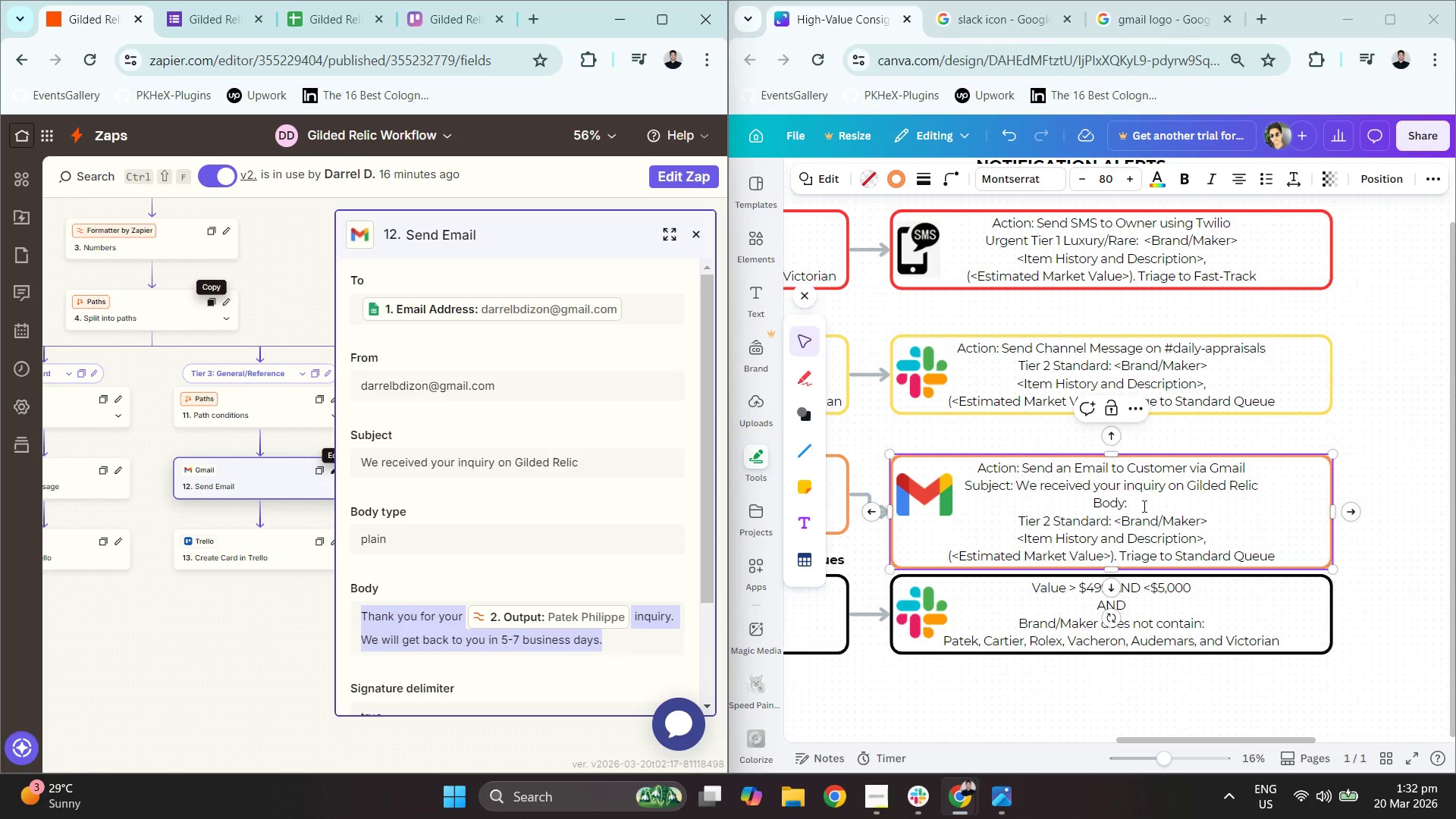 
left_click([1152, 504])
 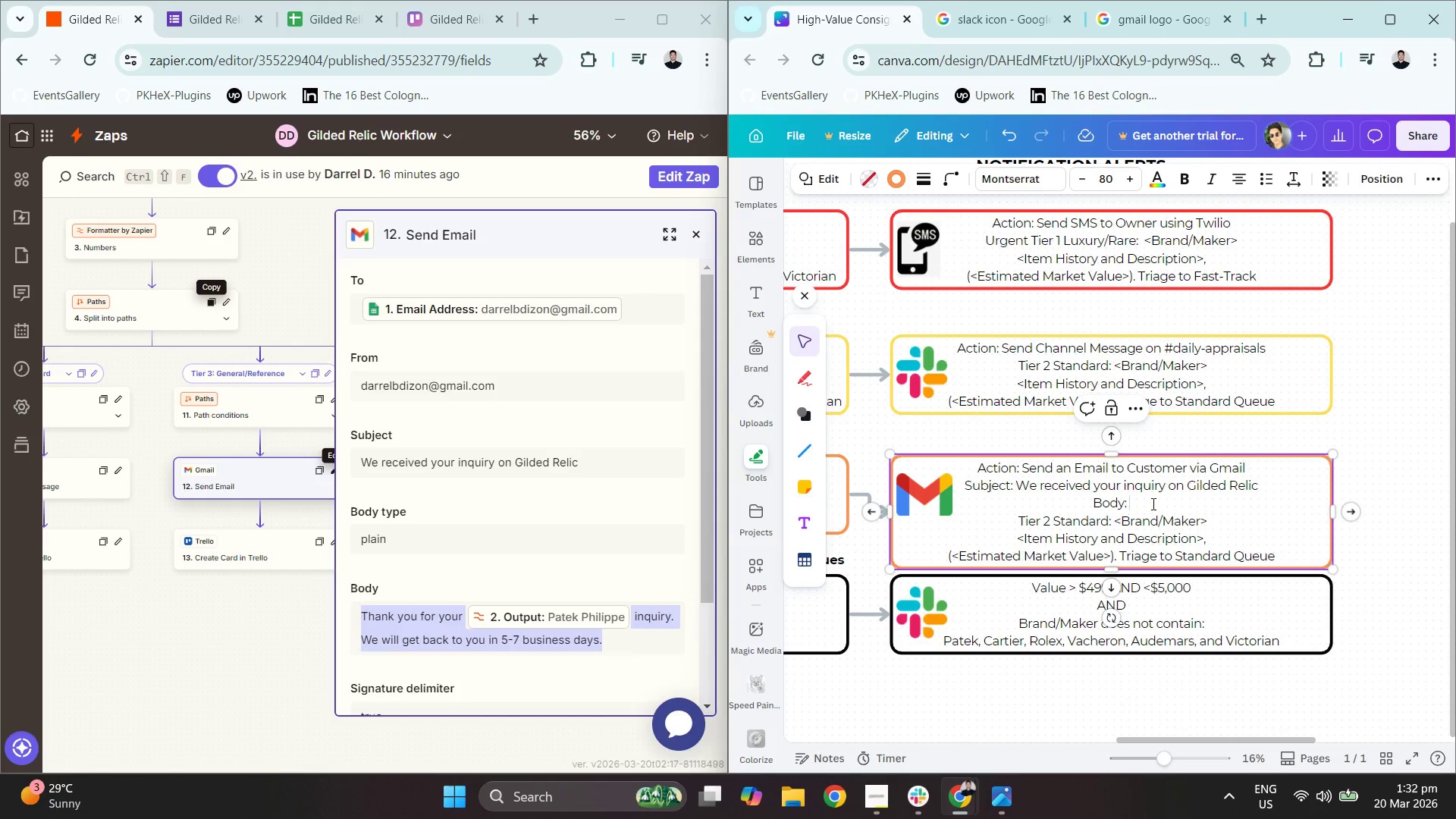 
key(Control+ControlLeft)
 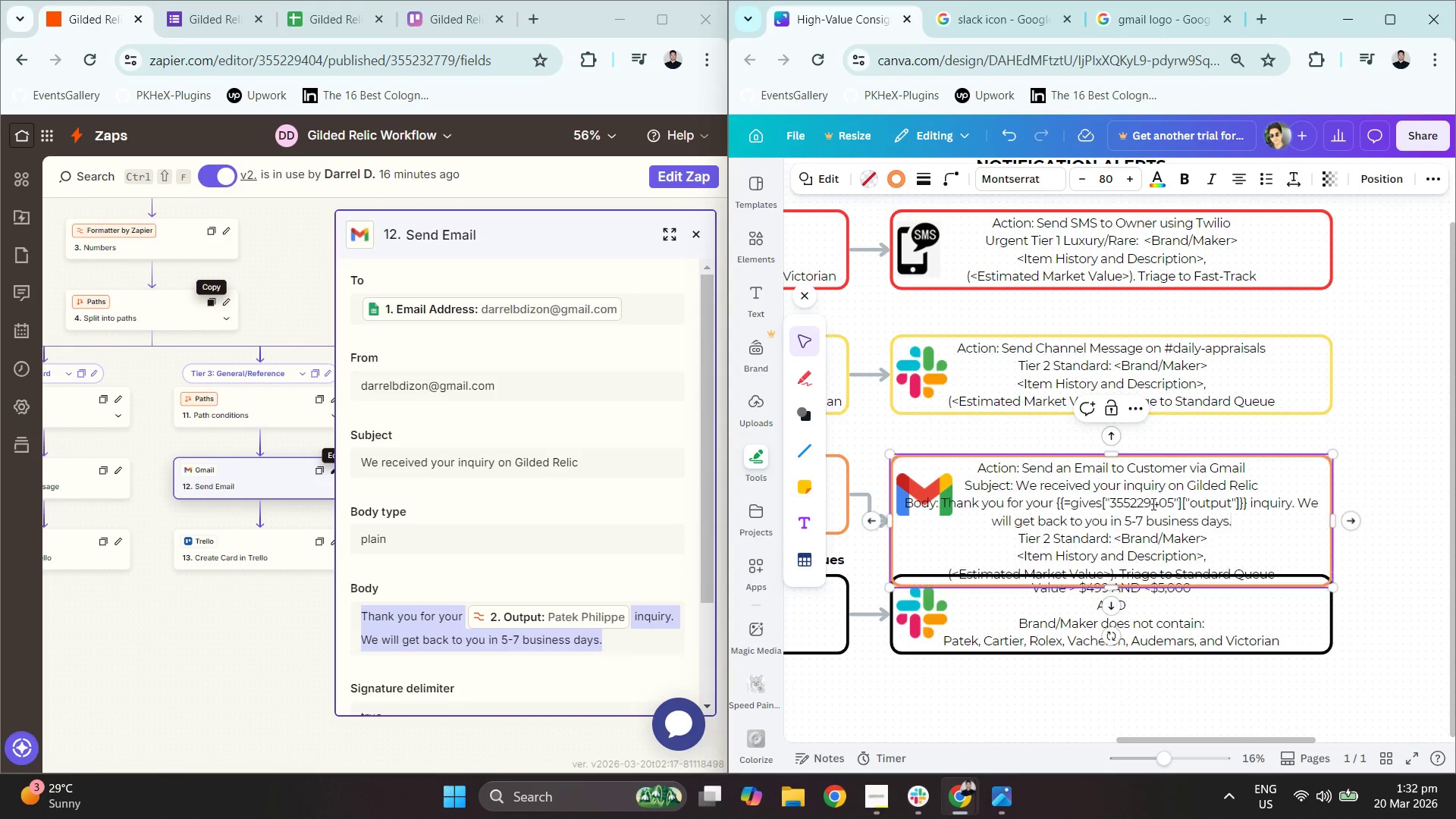 
key(Control+V)
 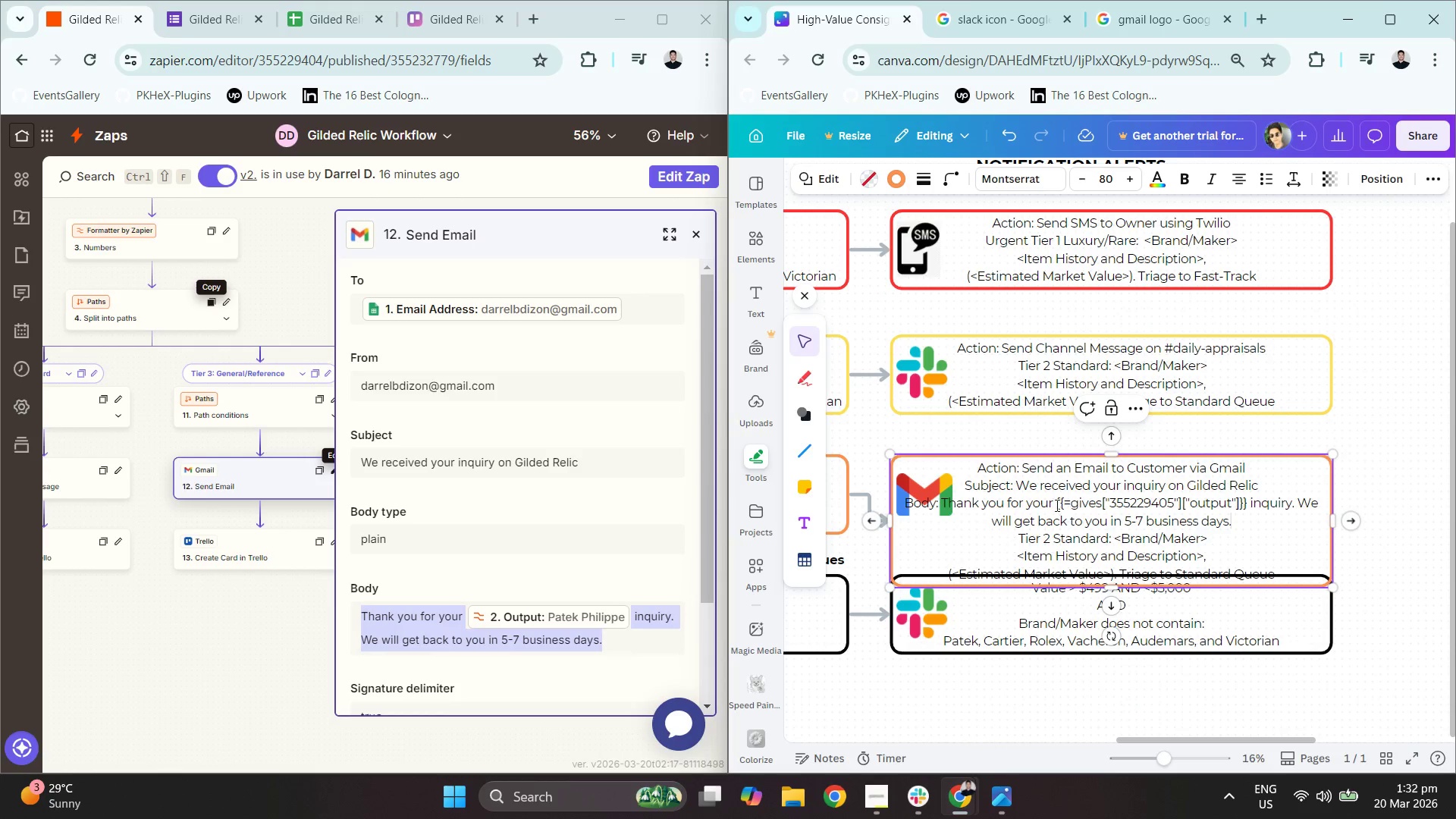 
left_click_drag(start_coordinate=[1056, 504], to_coordinate=[1245, 497])
 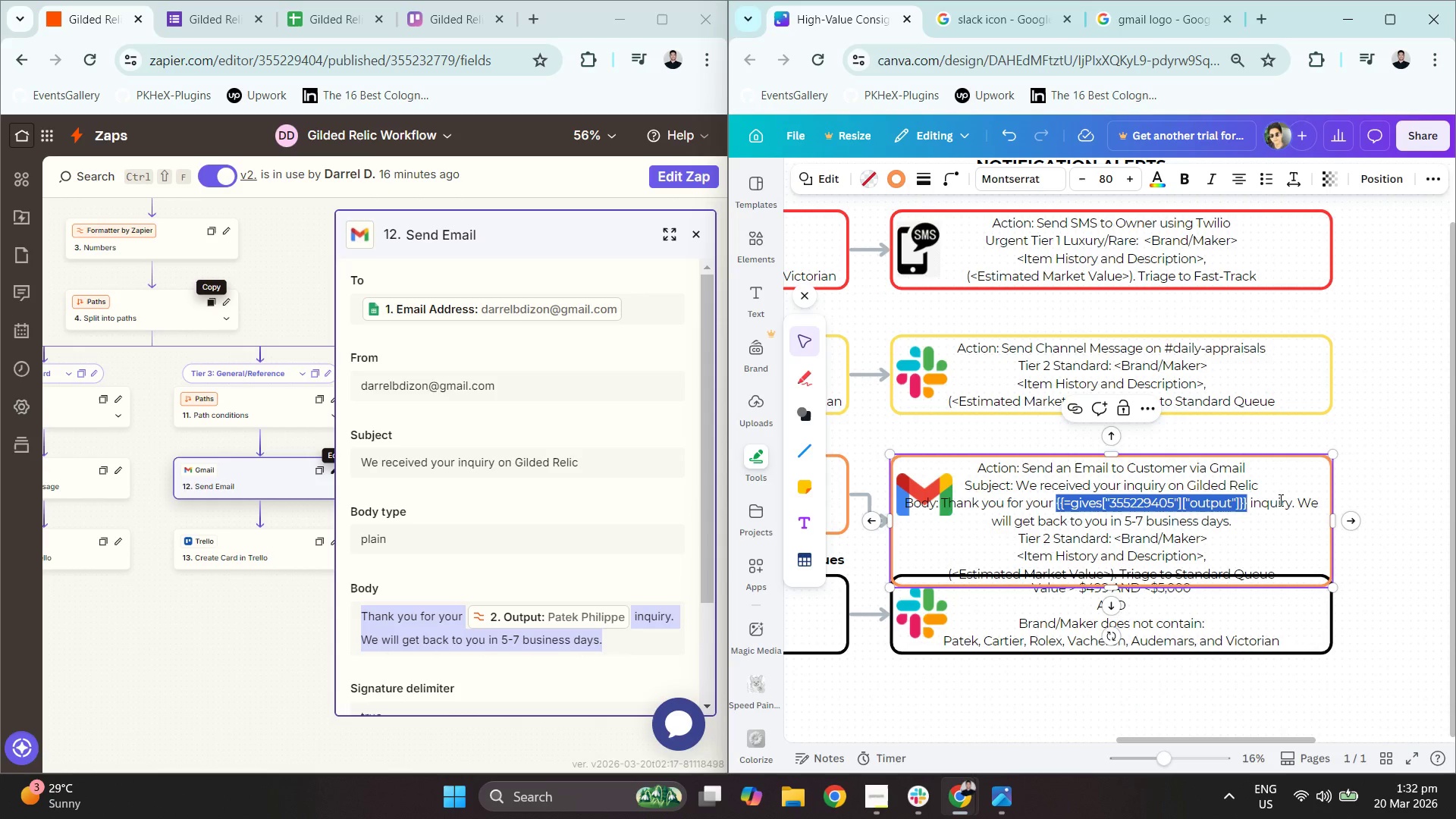 
hold_key(key=ShiftLeft, duration=1.5)
 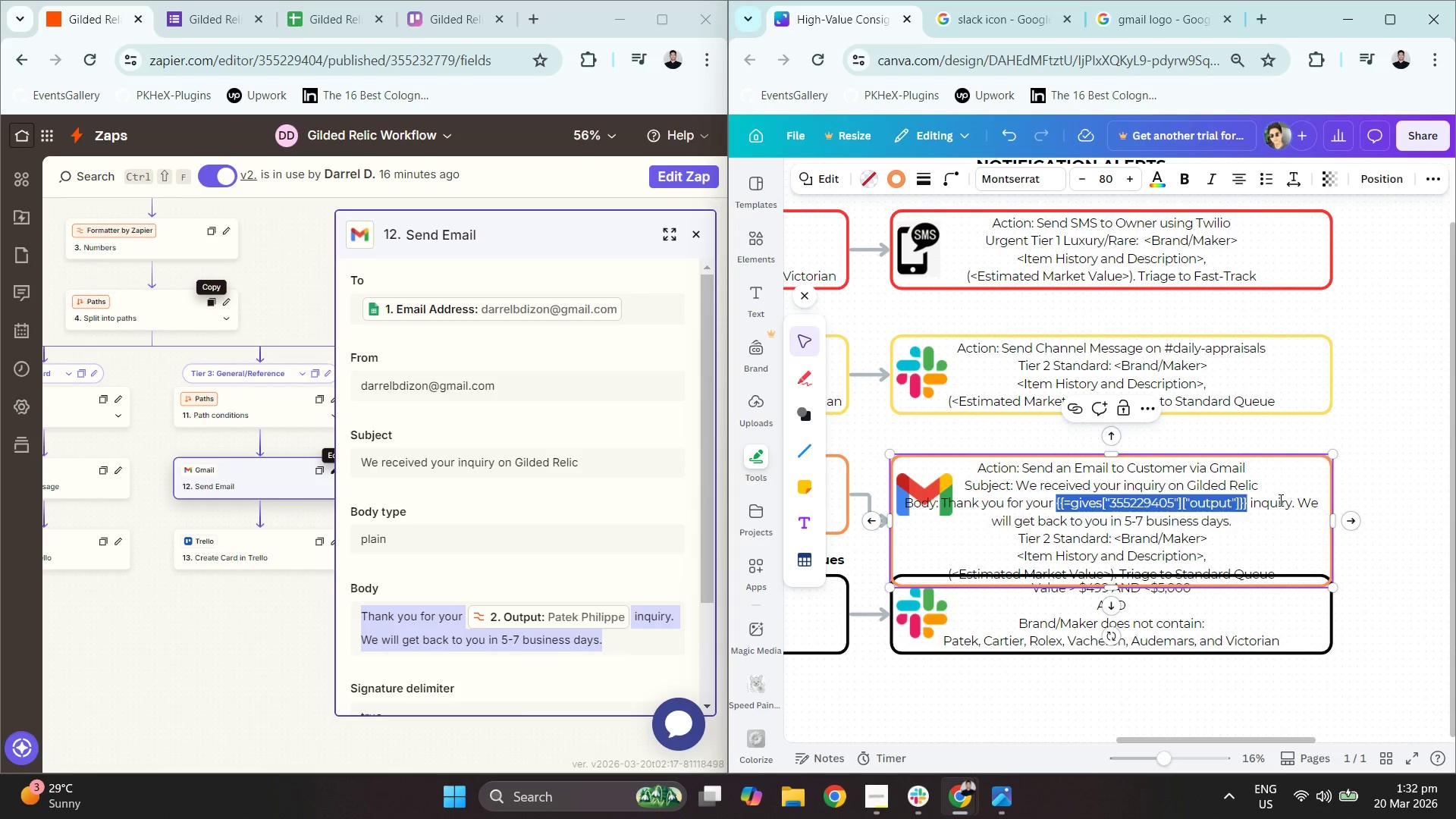 
type(<Brand/MEr)
key(Backspace)
key(Backspace)
type(aker")
 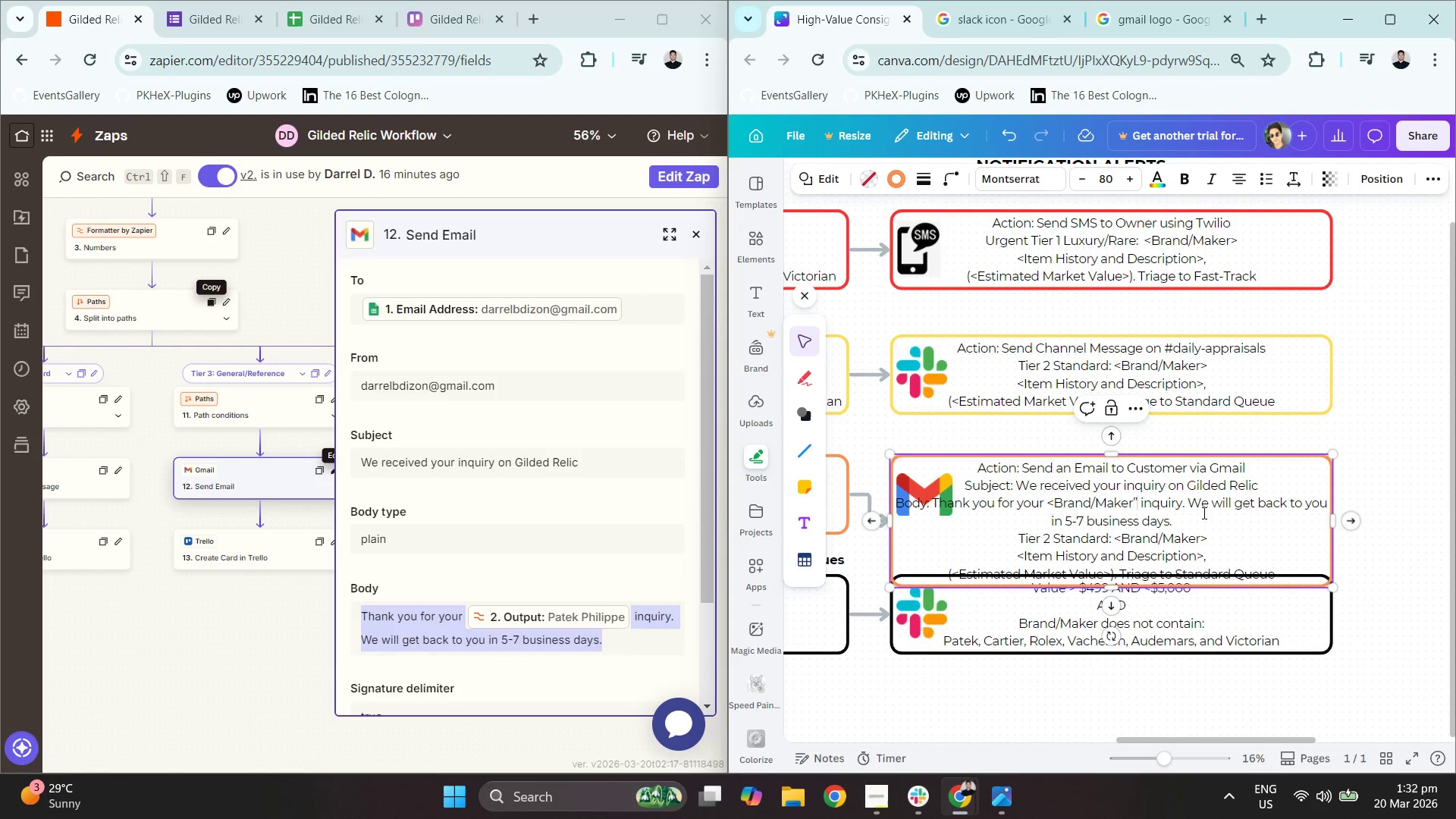 
key(Backspace)
 